 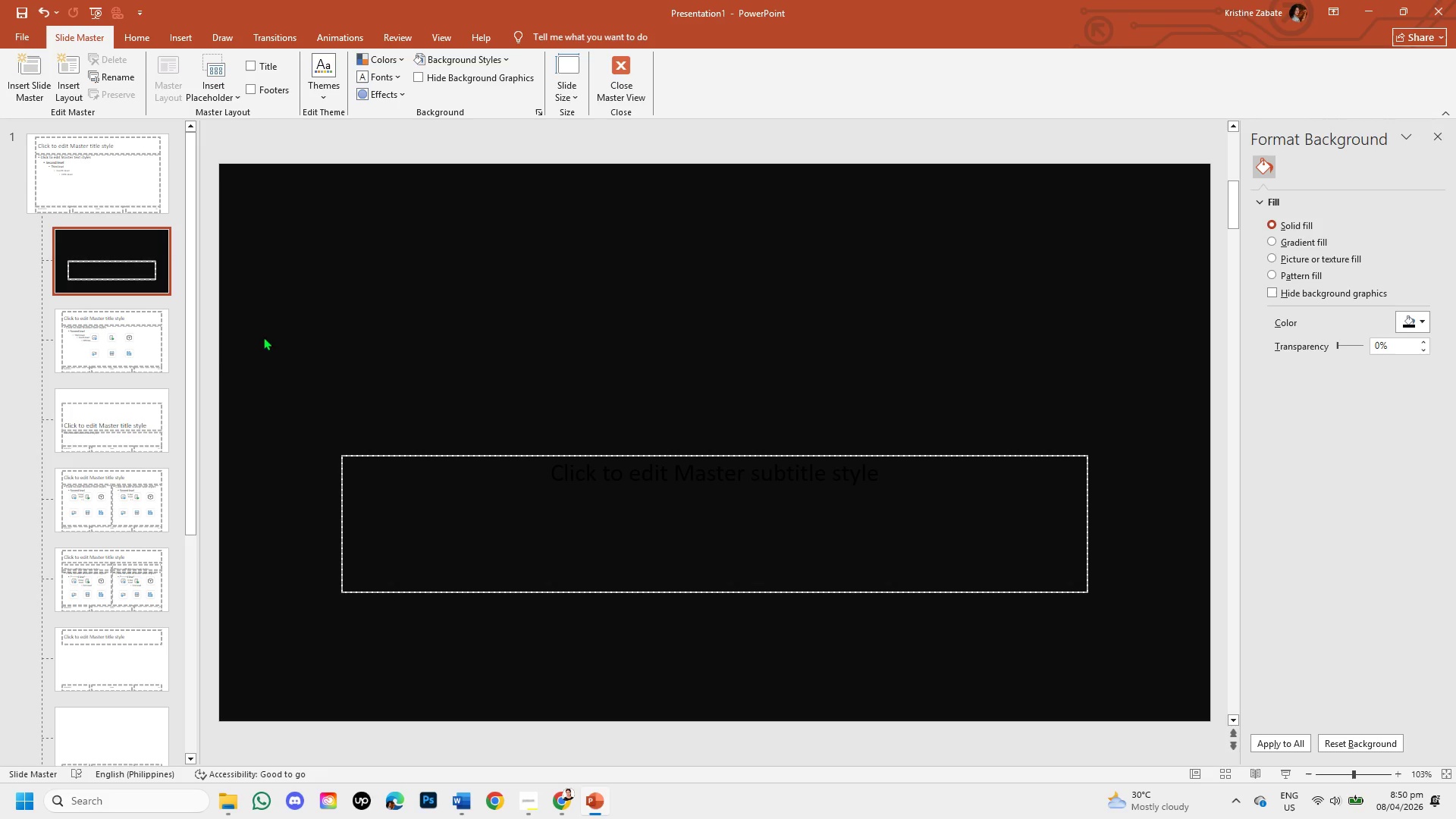 
left_click([165, 331])
 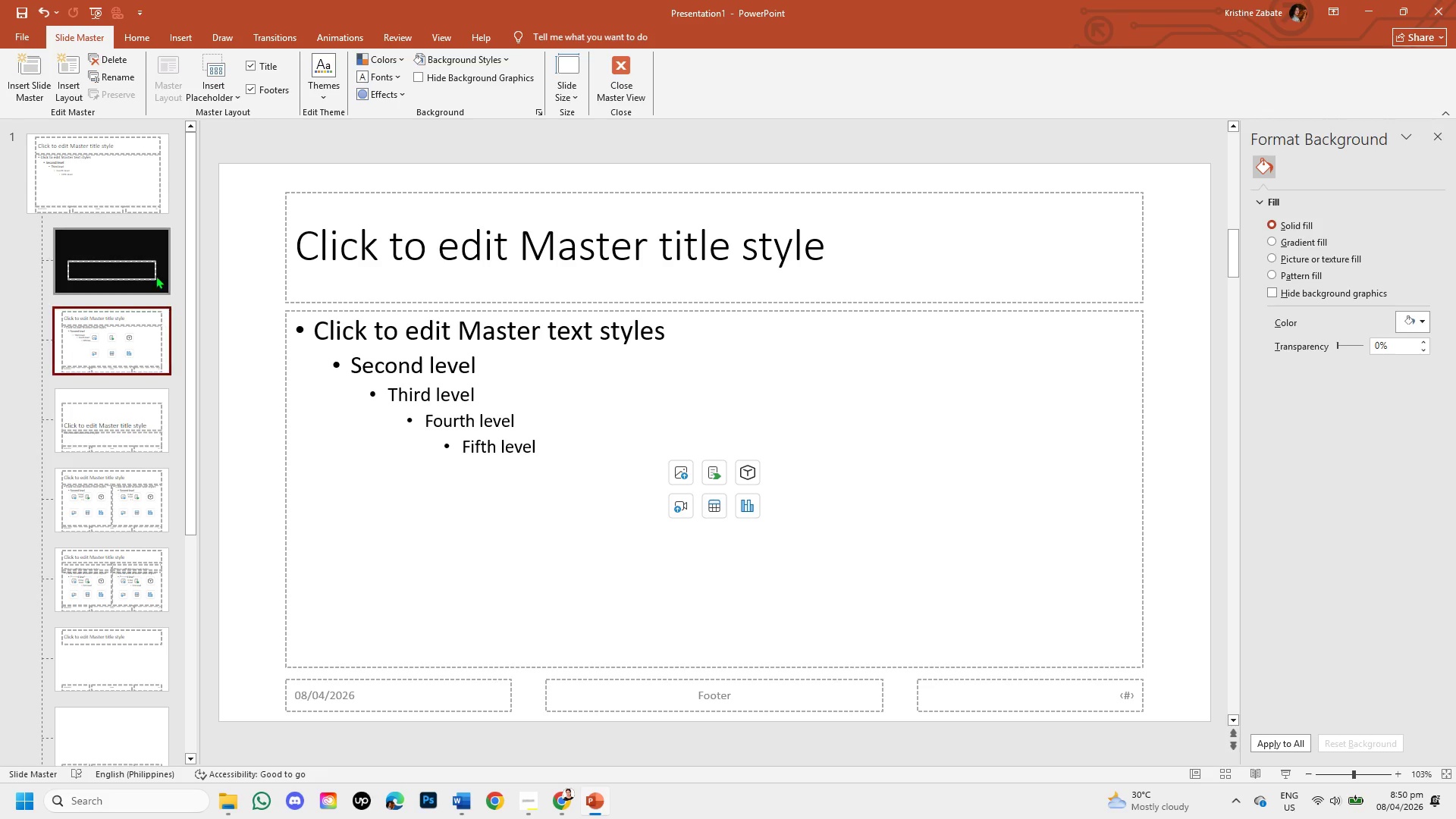 
left_click([152, 262])
 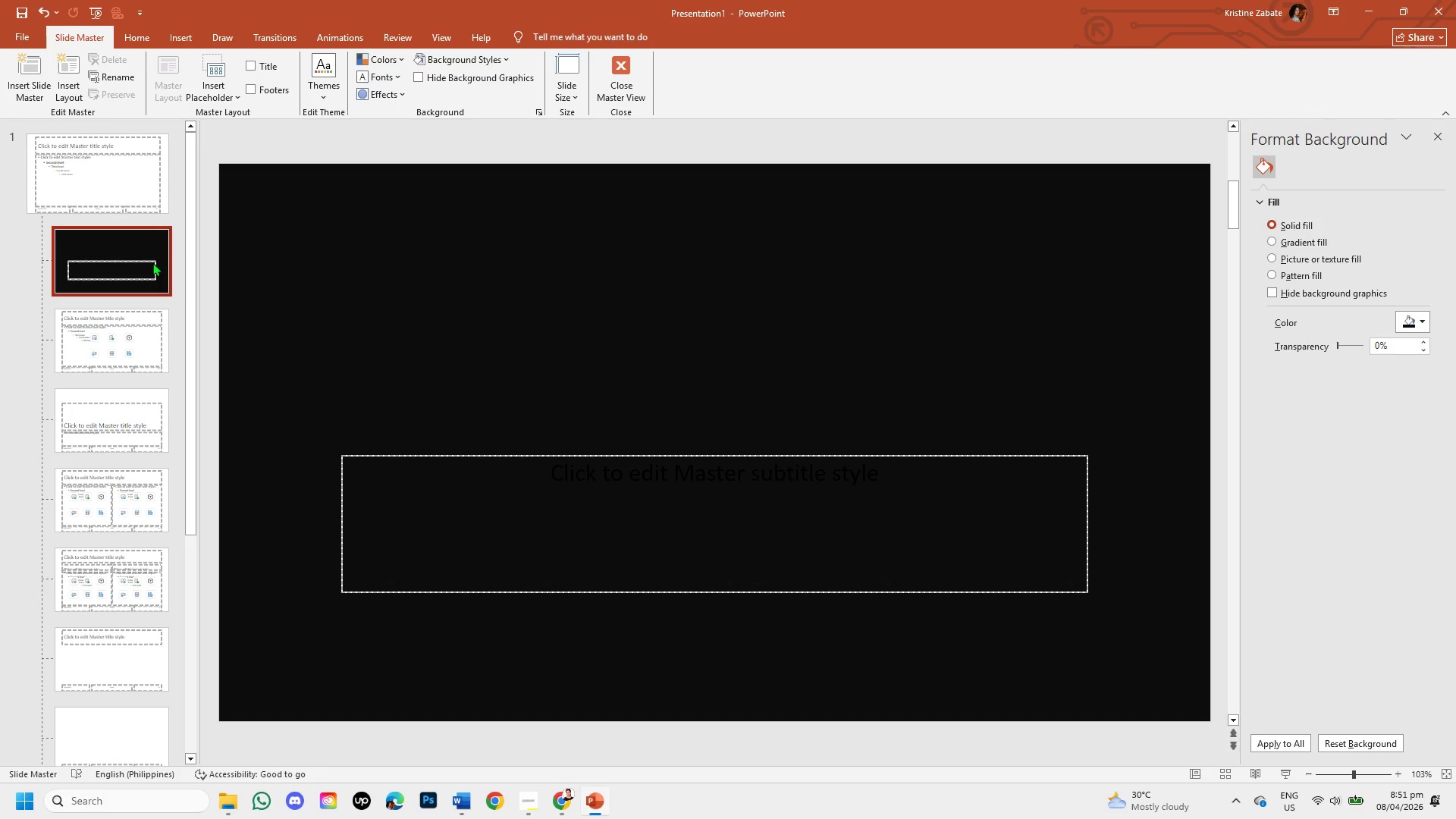 
wait(11.53)
 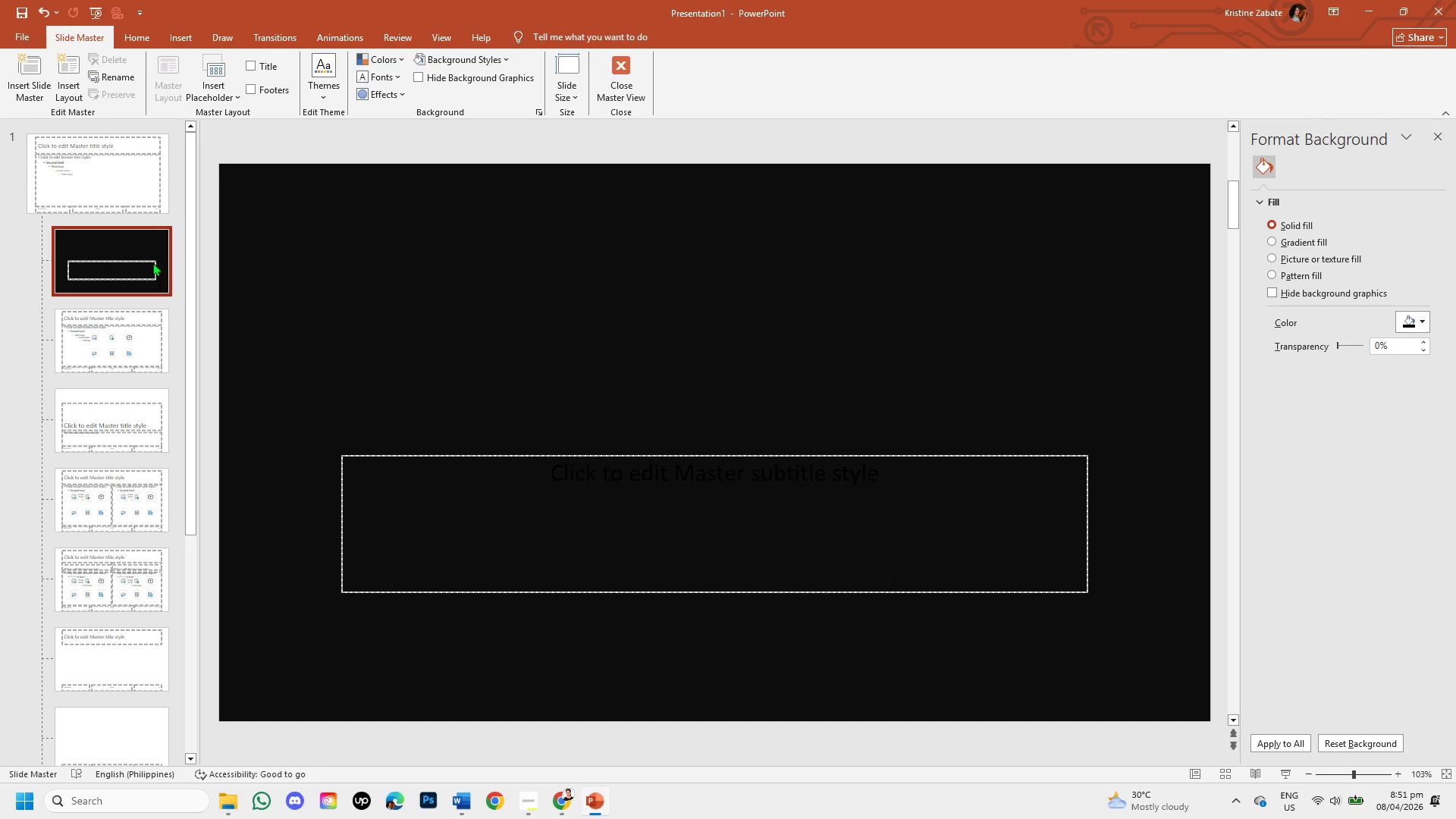 
left_click([393, 75])
 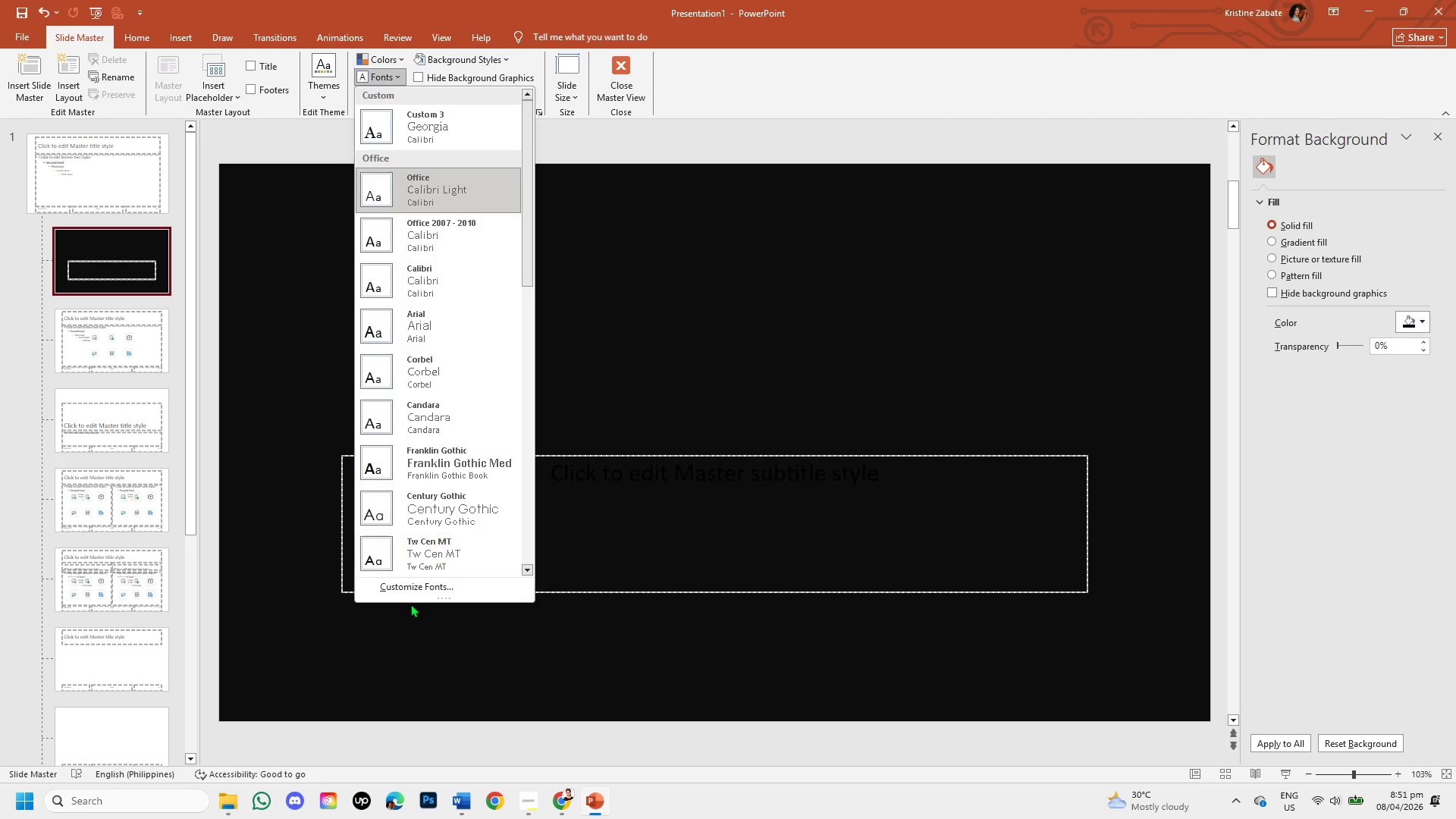 
left_click([405, 589])
 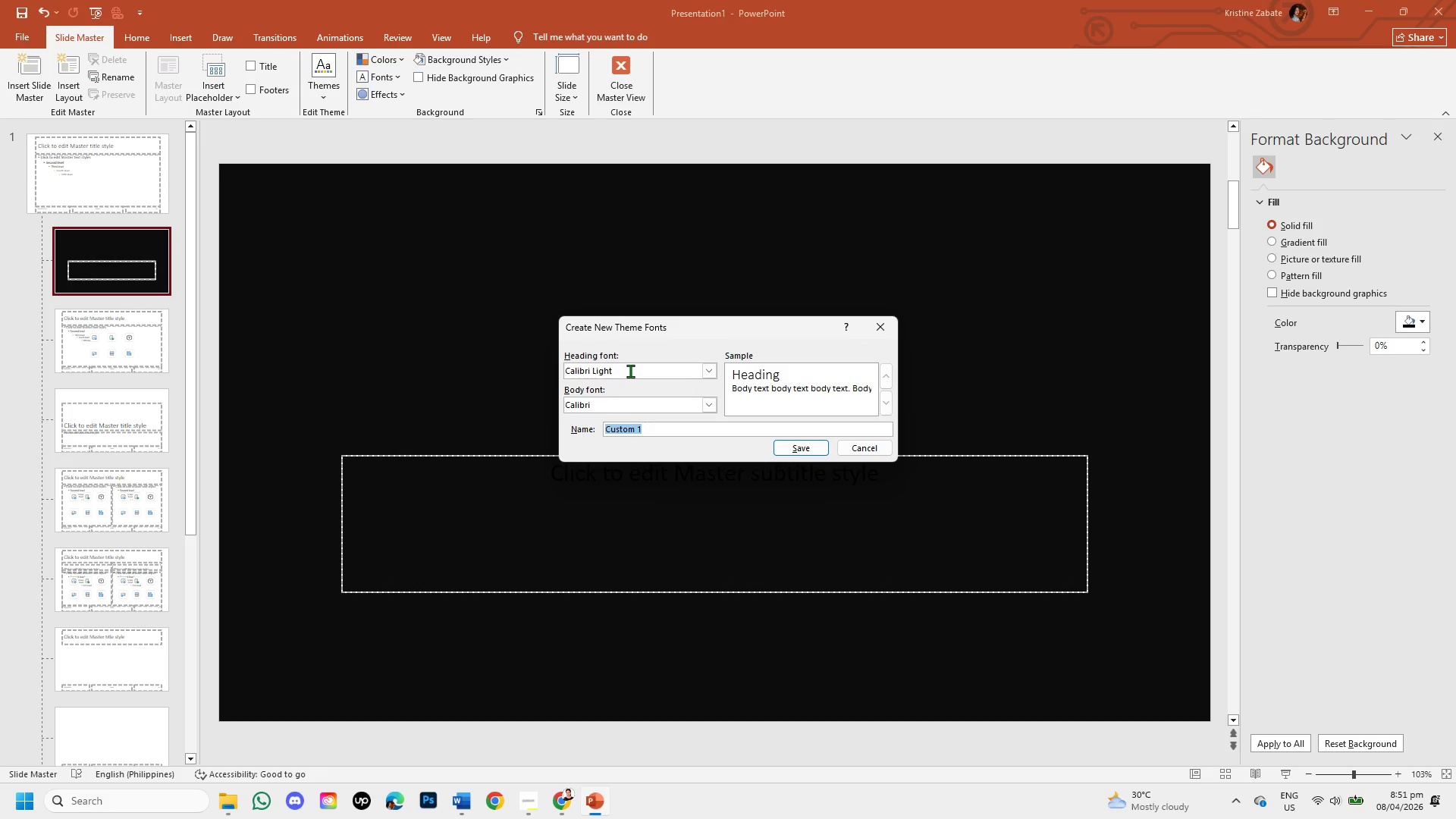 
left_click([630, 371])
 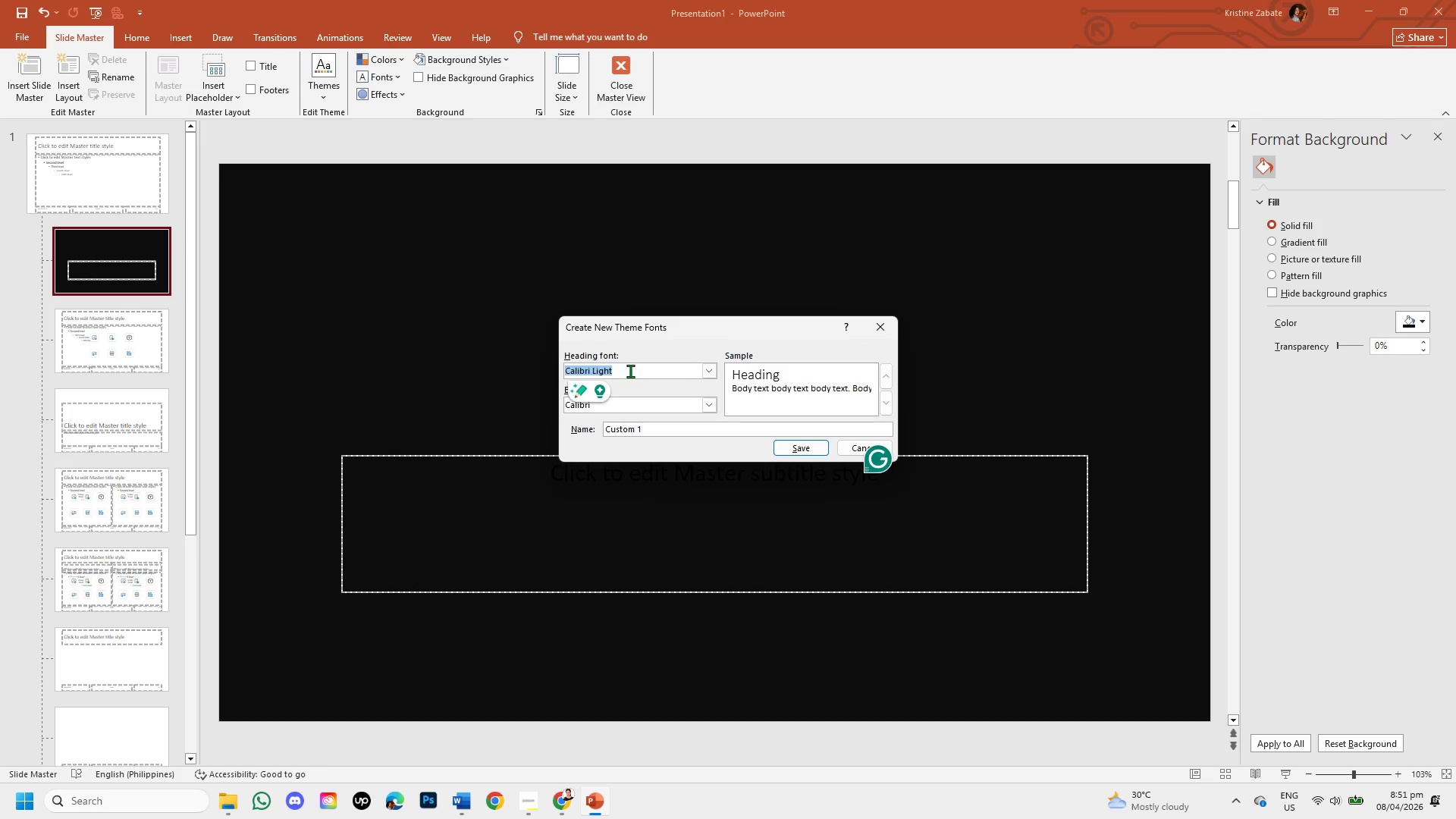 
key(Backspace)
 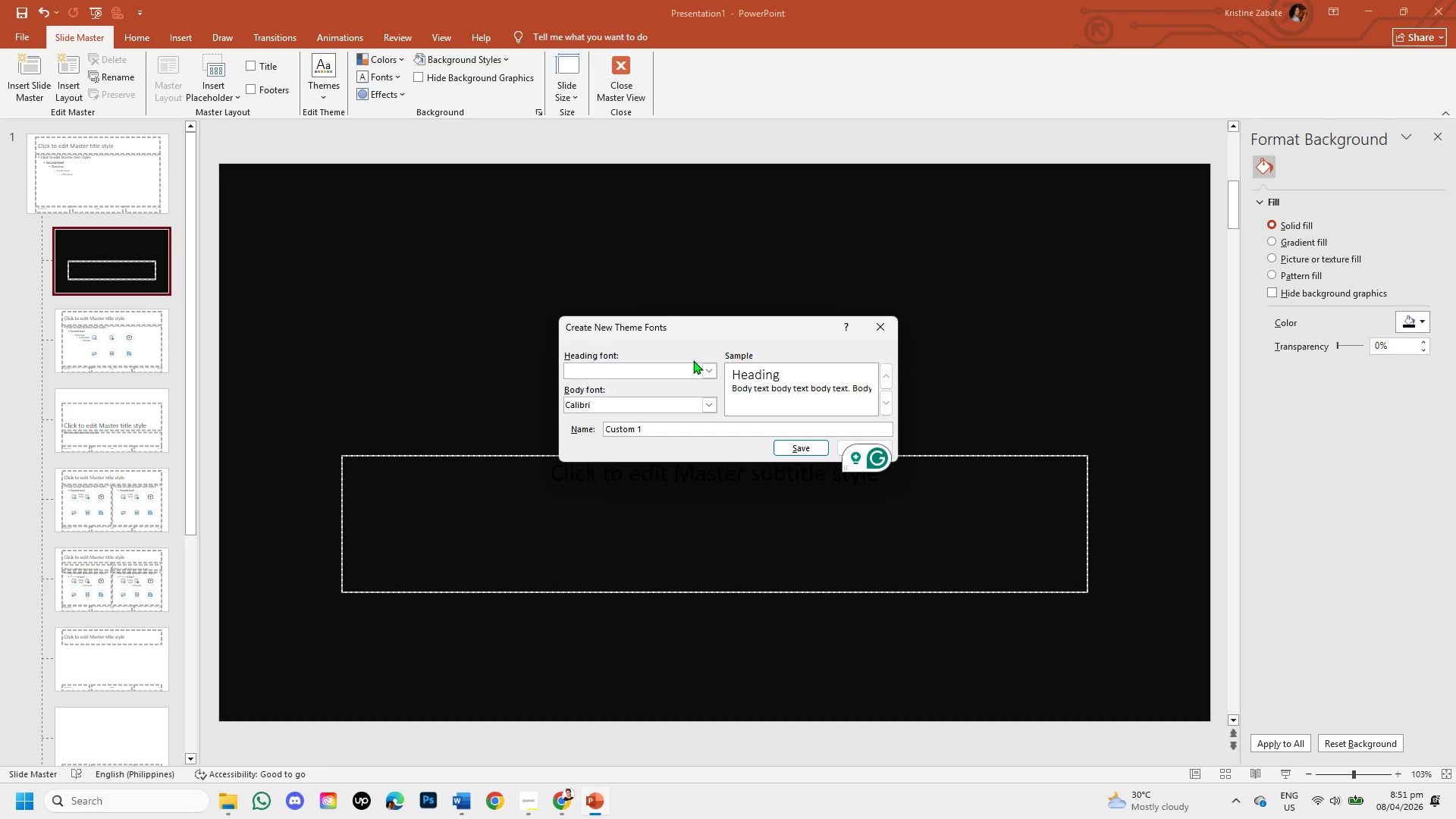 
left_click([711, 366])
 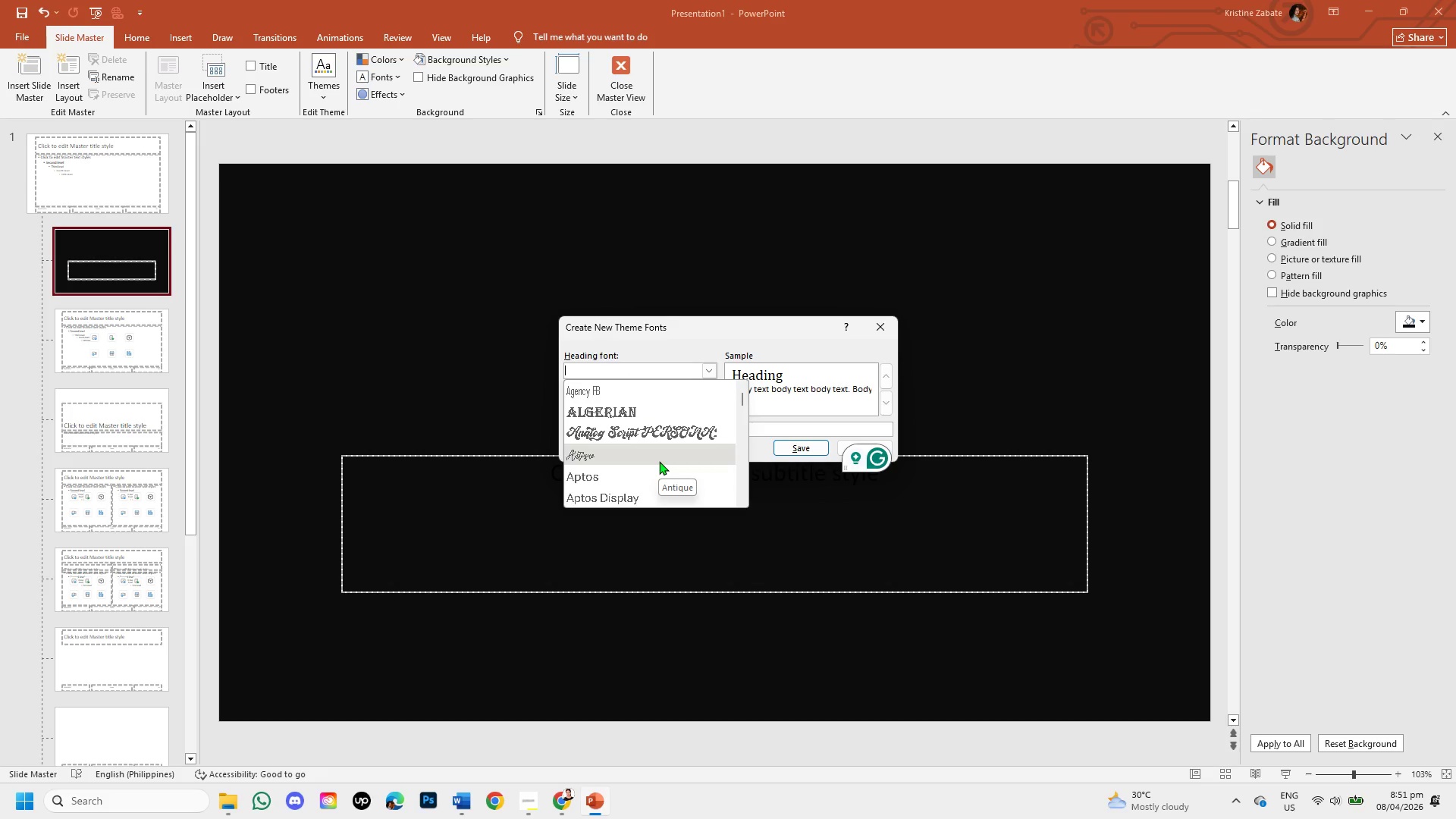 
scroll: coordinate [629, 251], scroll_direction: down, amount: 4.0
 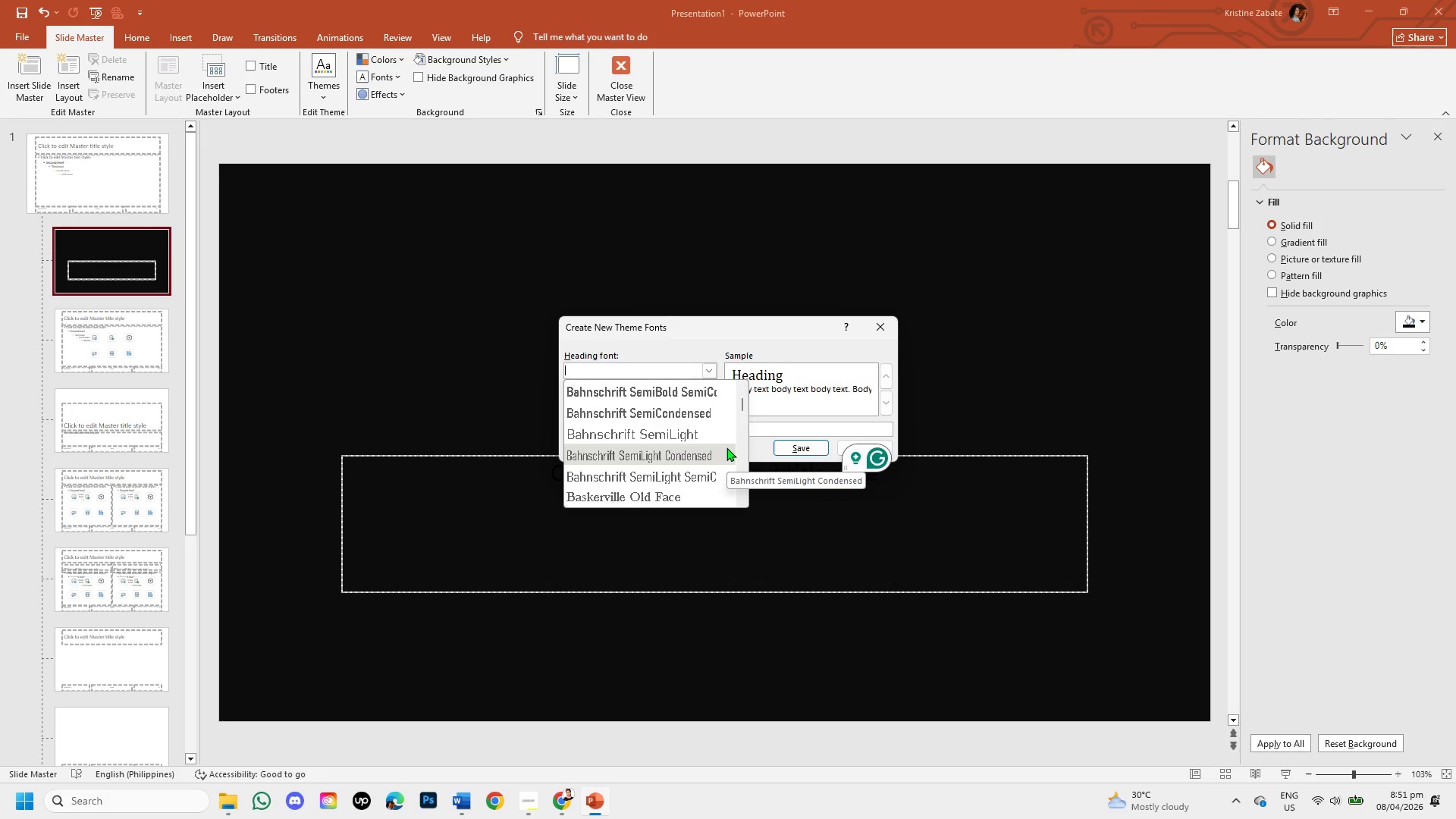 
key(ArrowUp)
 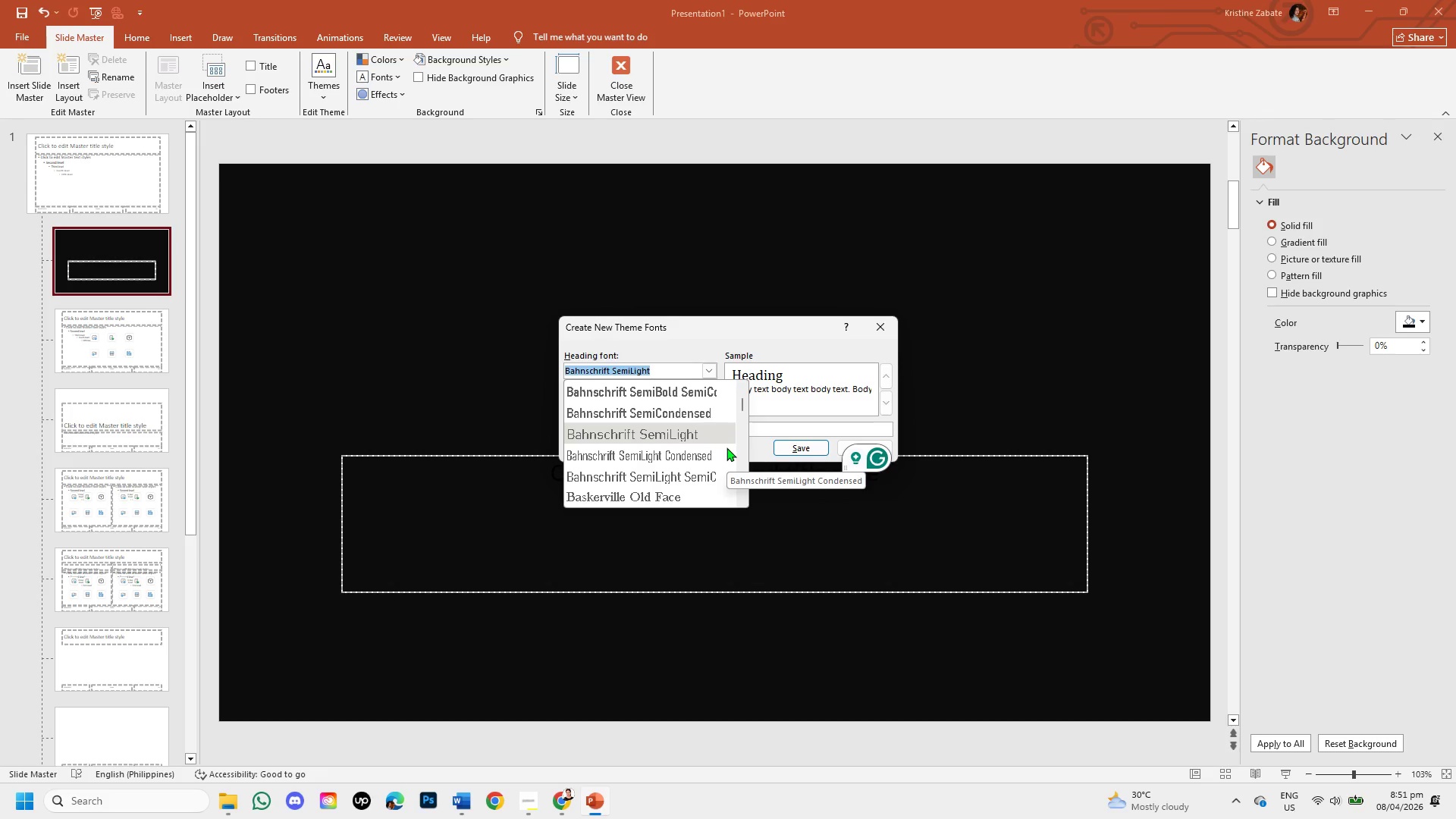 
key(ArrowUp)
 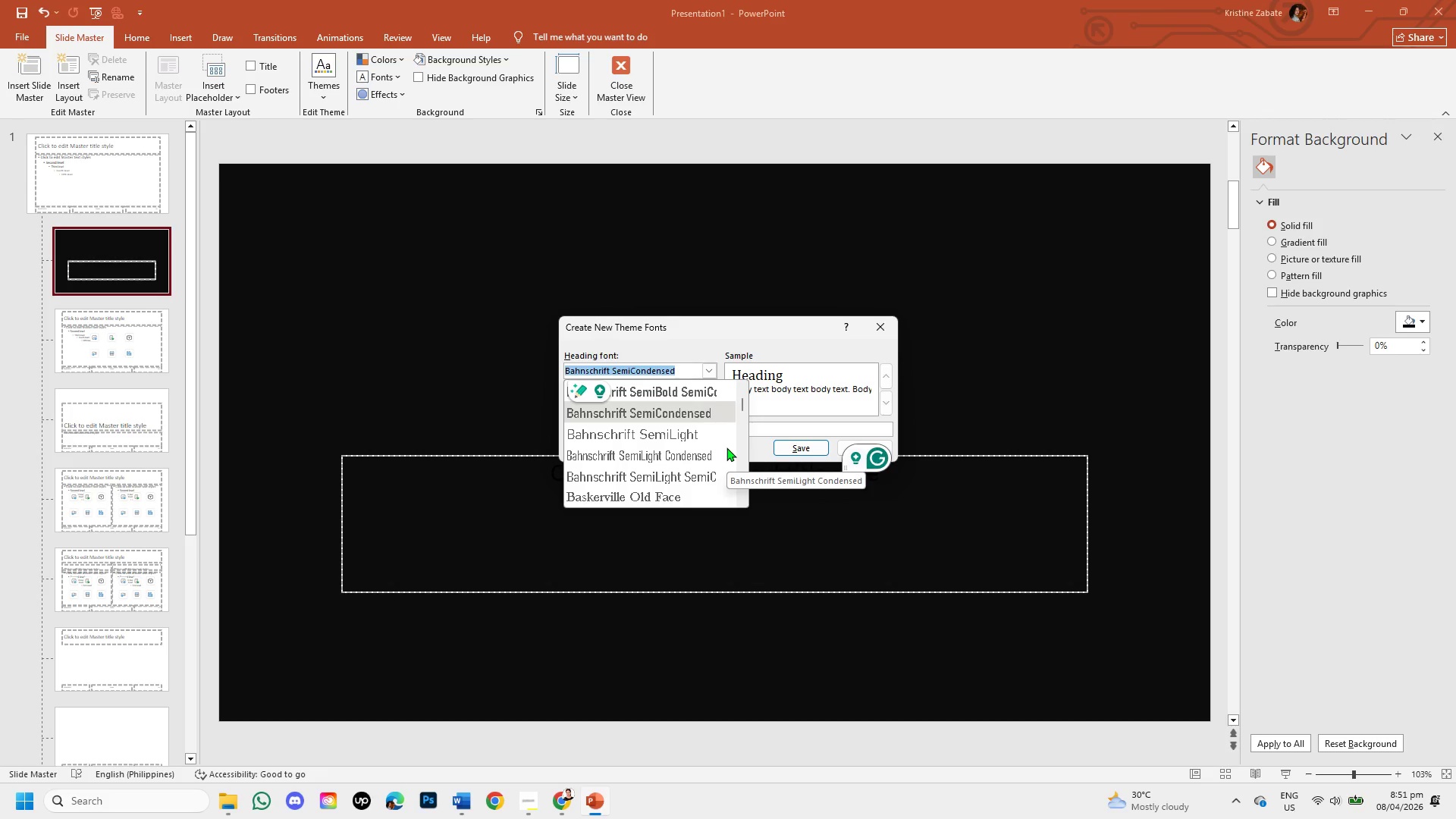 
key(ArrowUp)
 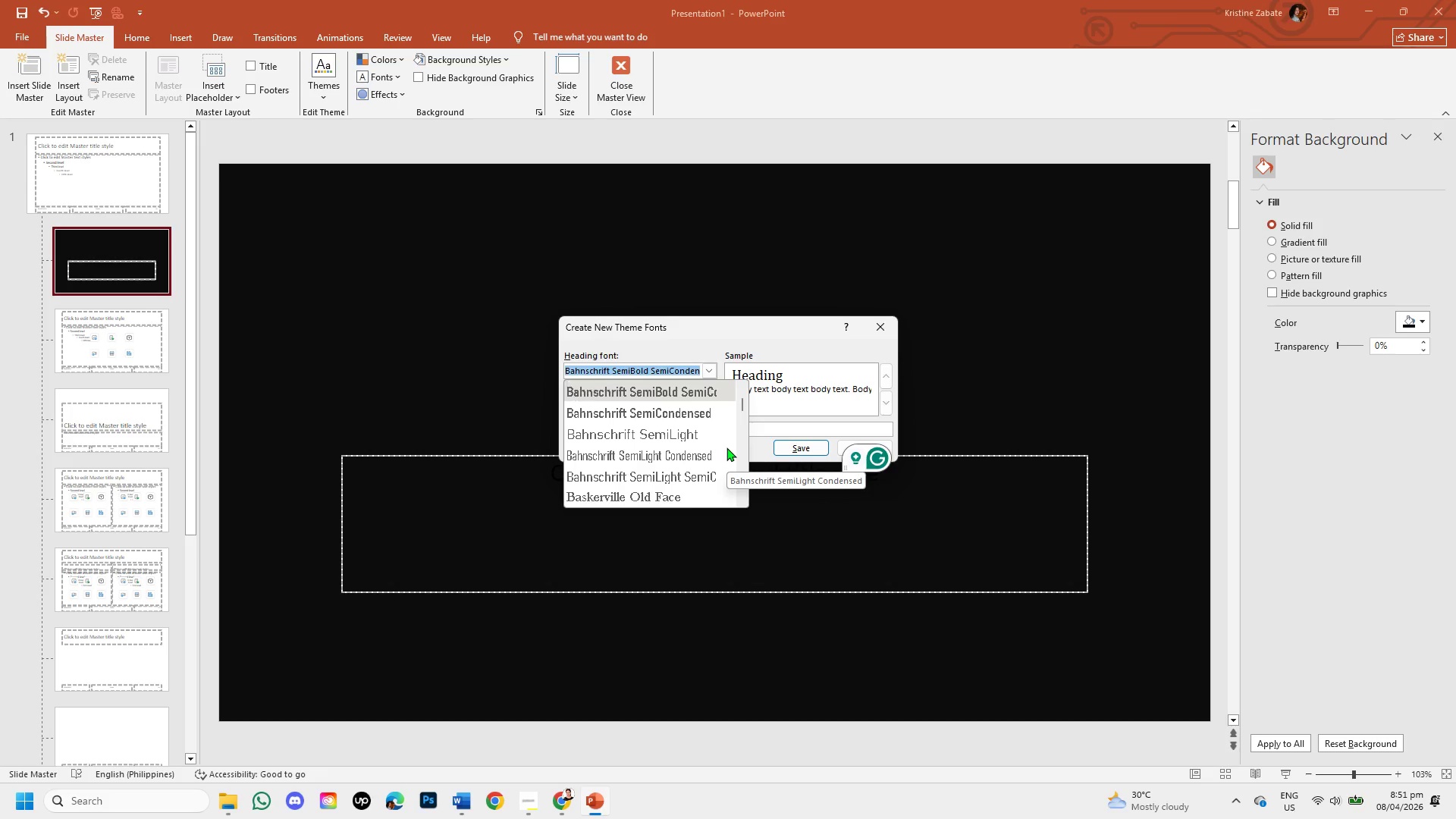 
key(ArrowUp)
 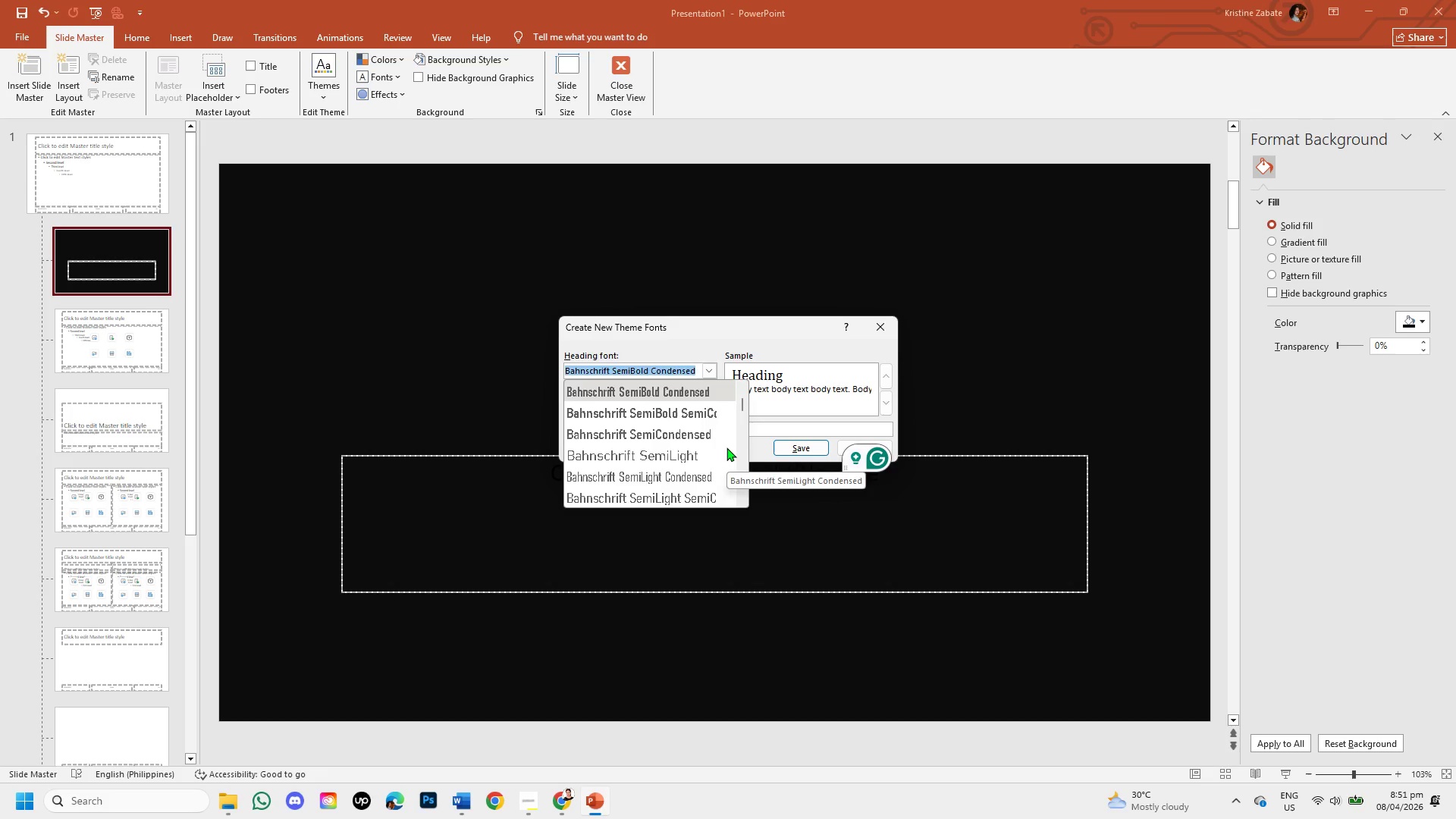 
key(ArrowUp)
 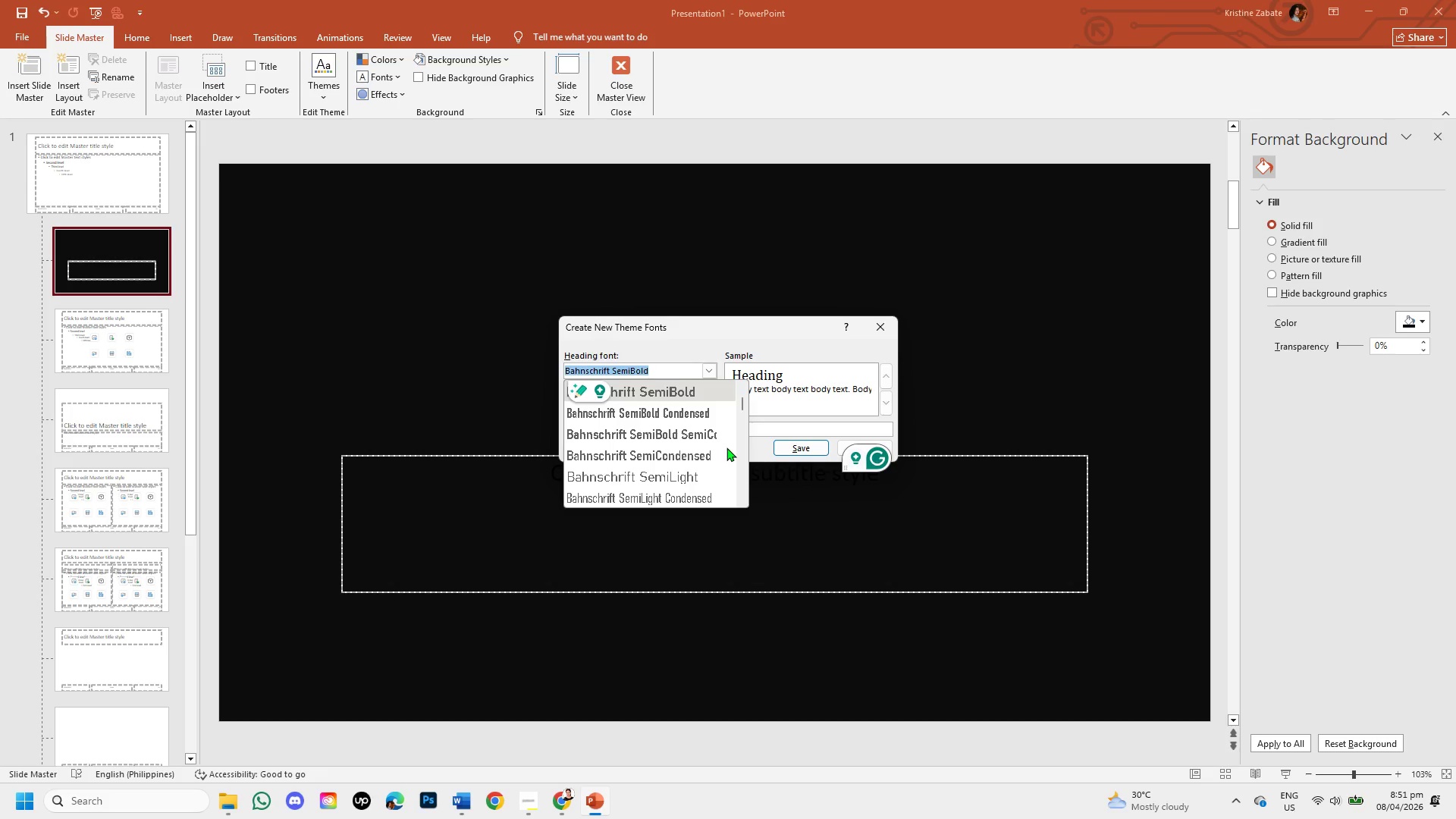 
key(ArrowUp)
 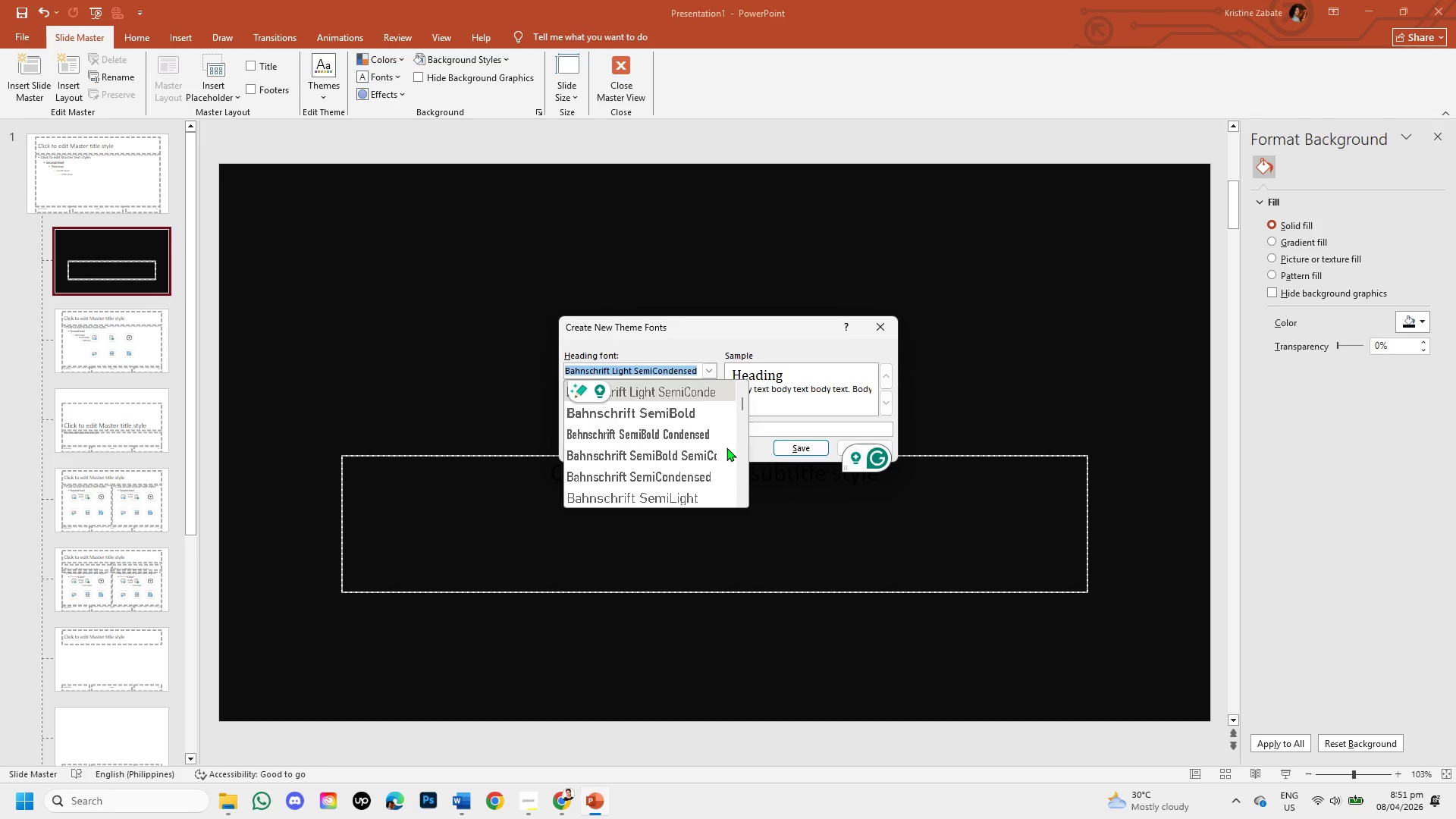 
key(ArrowUp)
 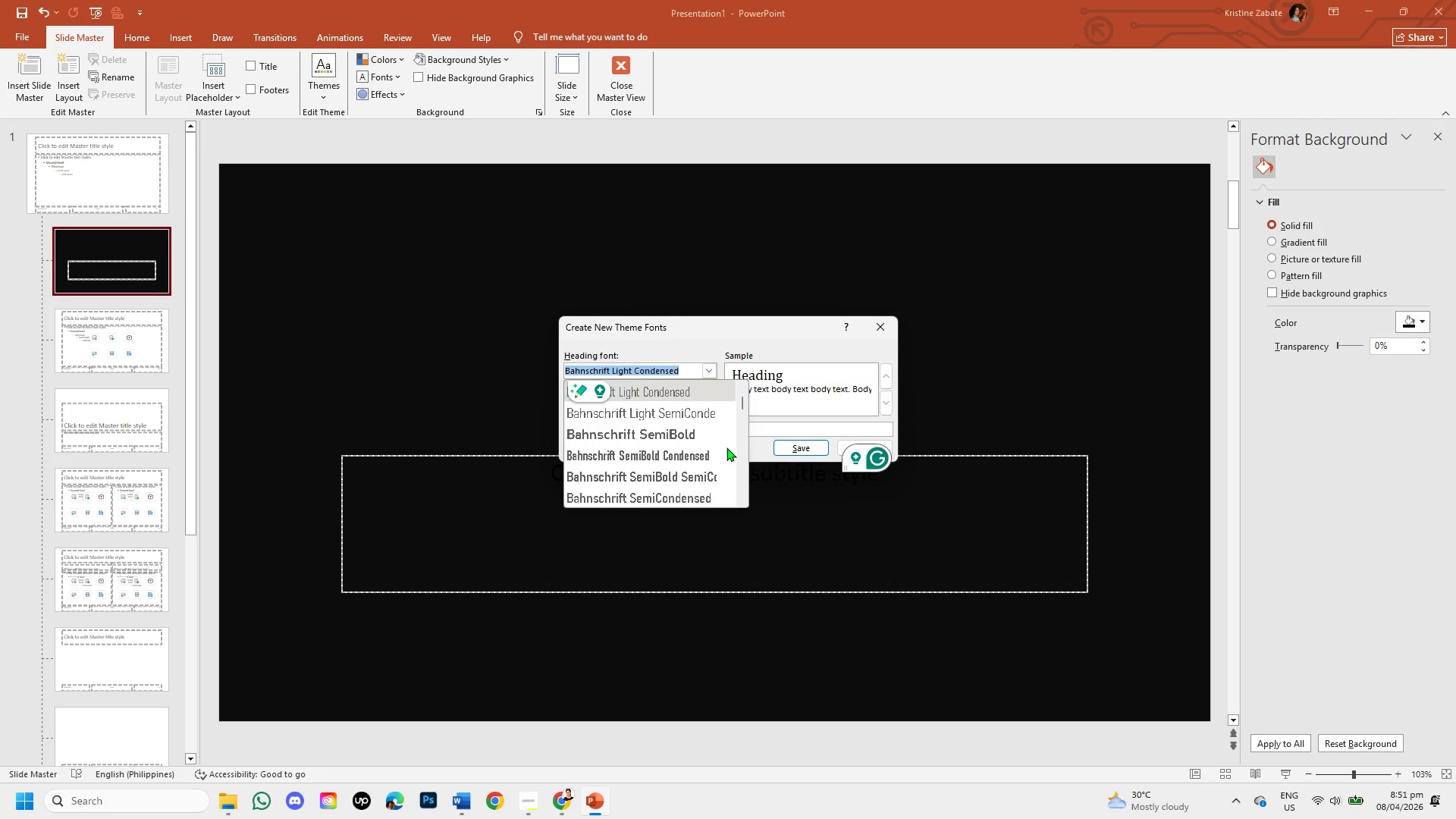 
key(ArrowUp)
 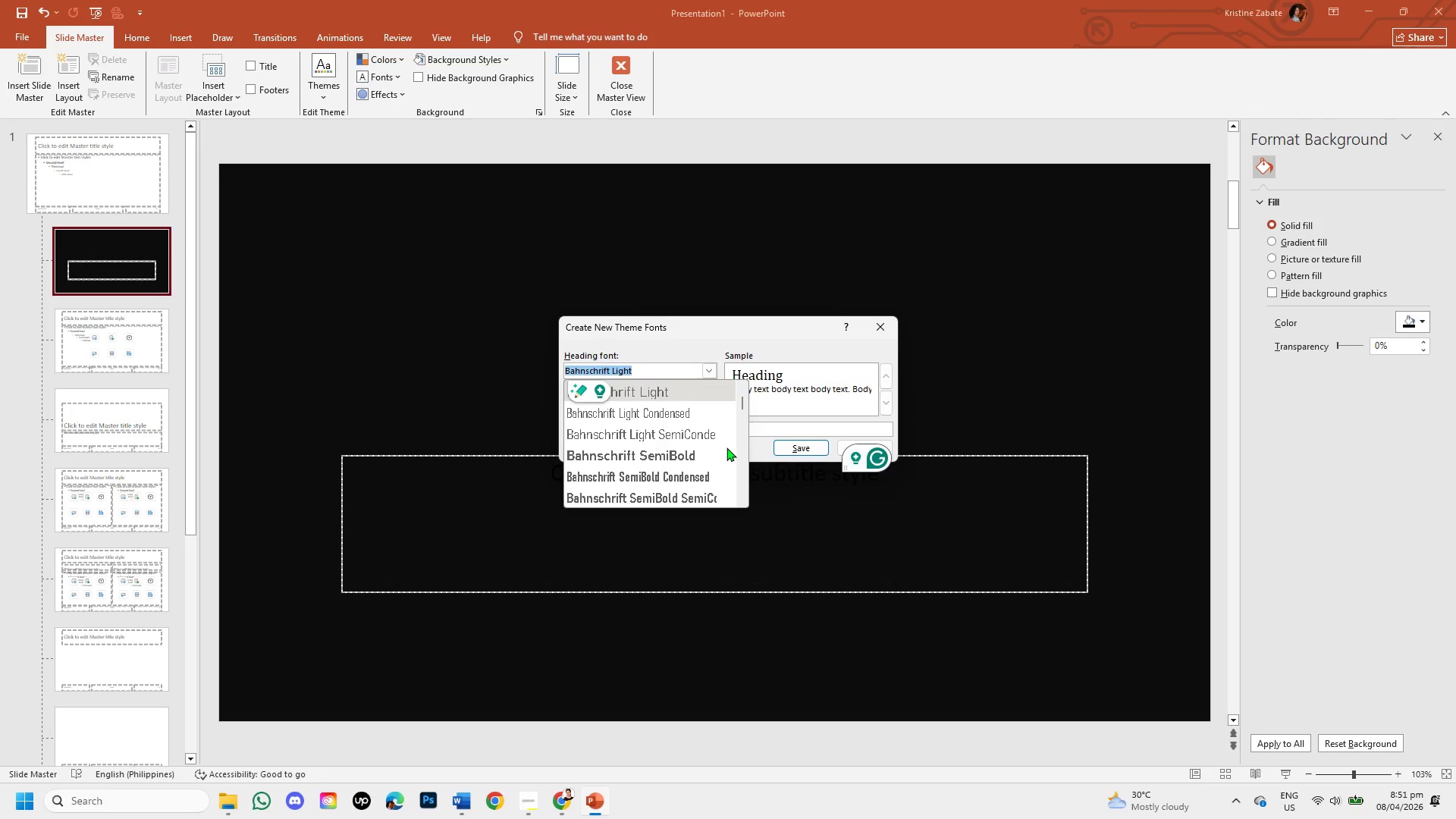 
key(ArrowUp)
 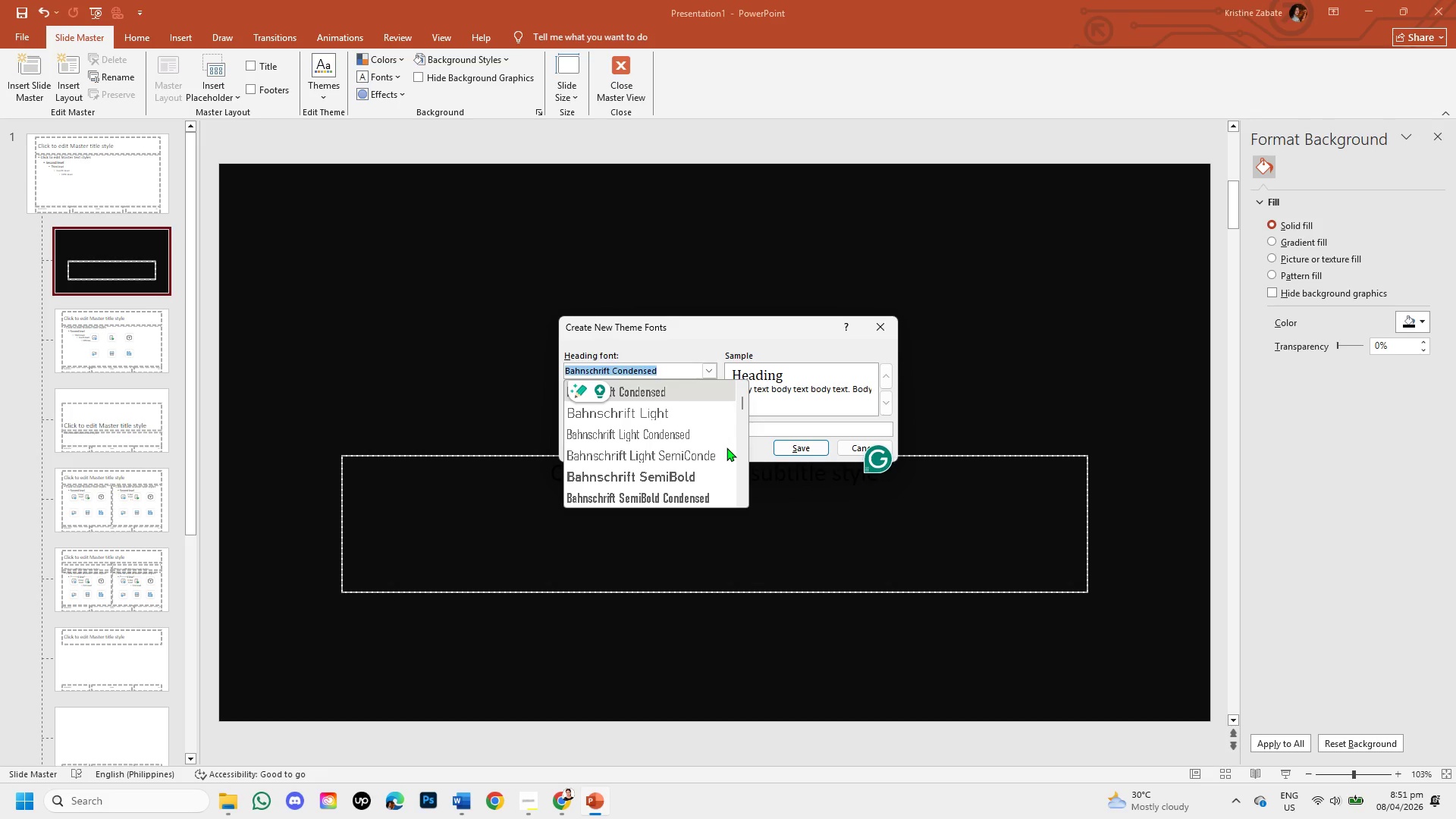 
key(ArrowUp)
 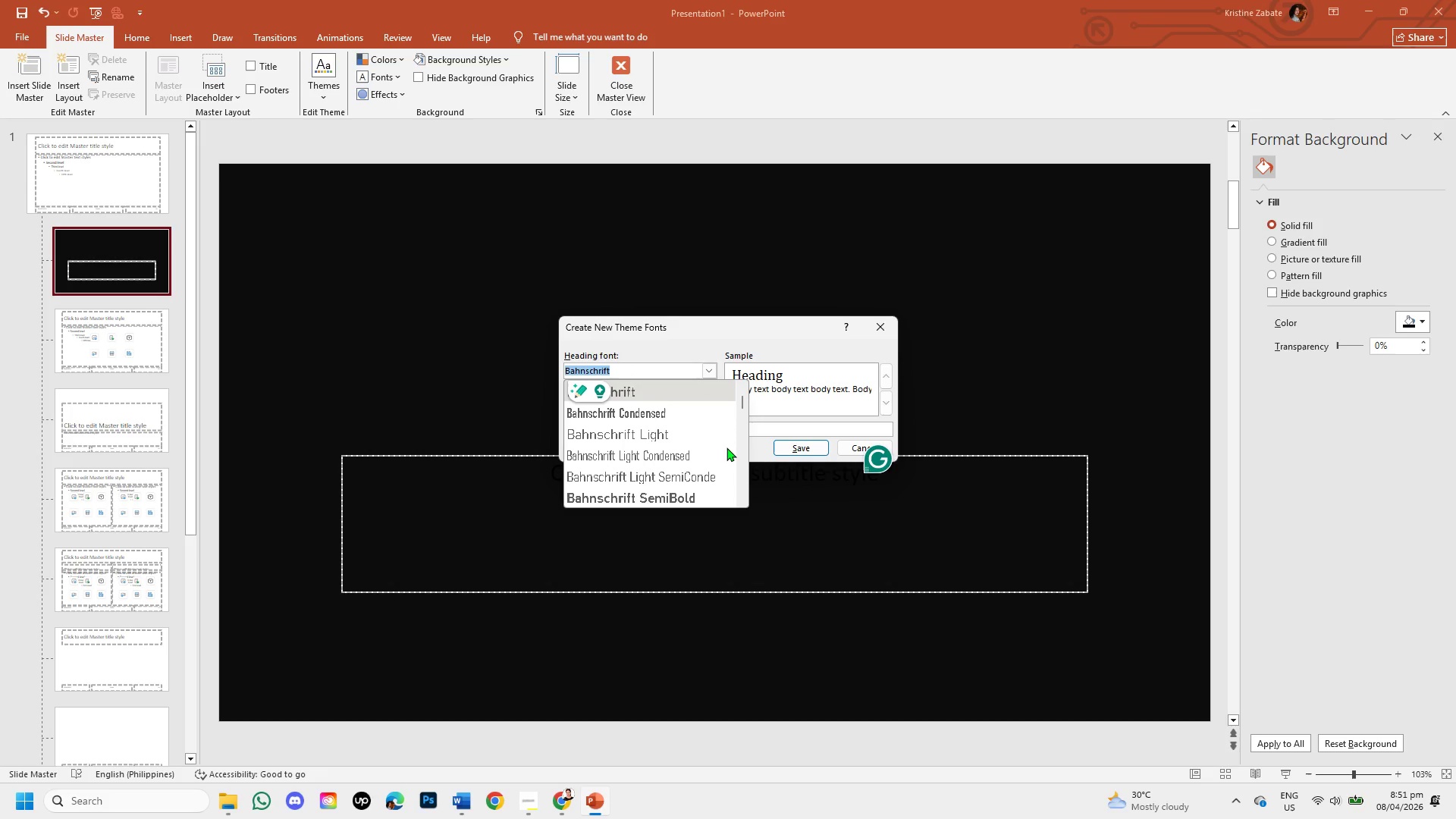 
key(ArrowUp)
 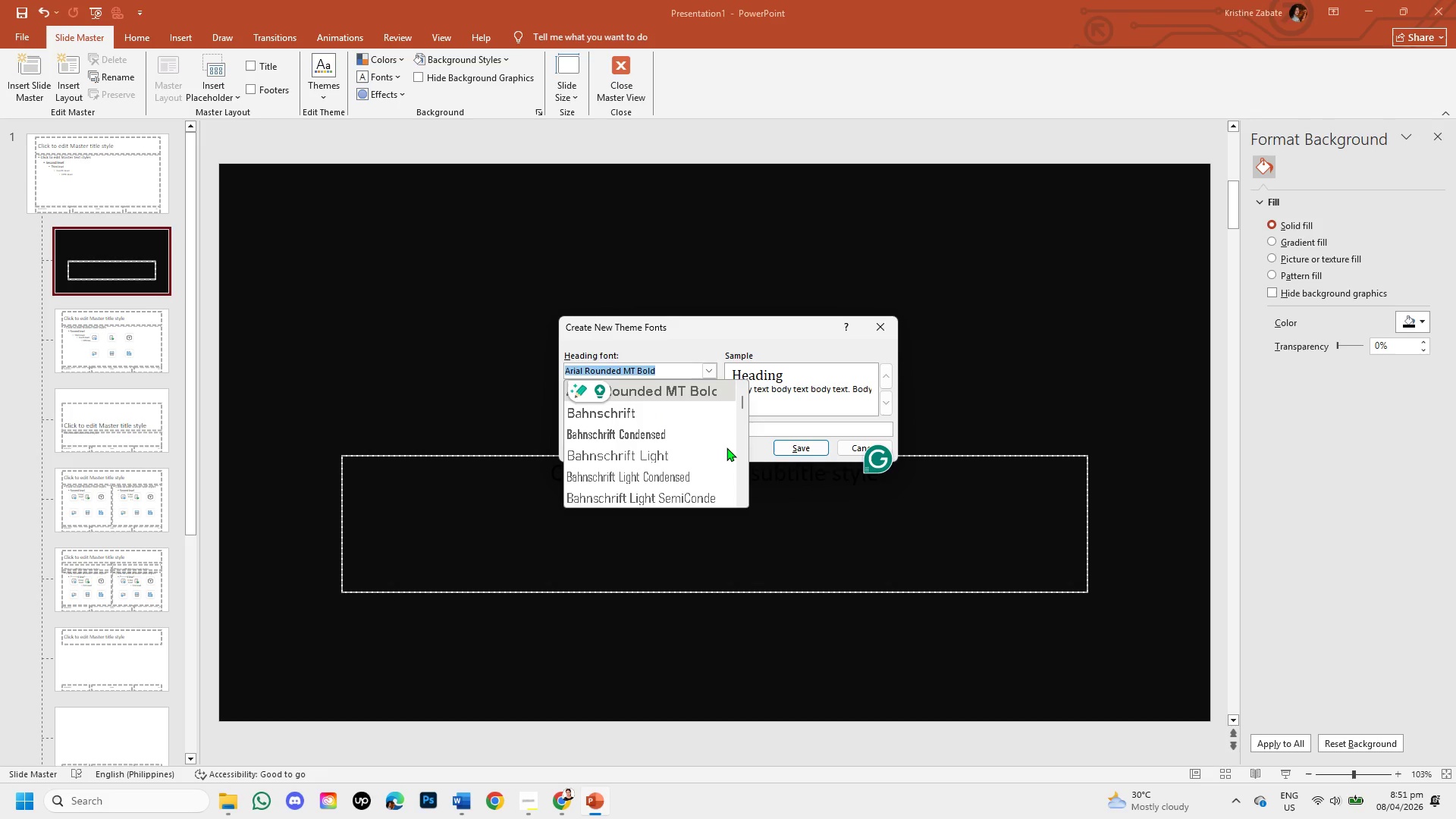 
key(ArrowUp)
 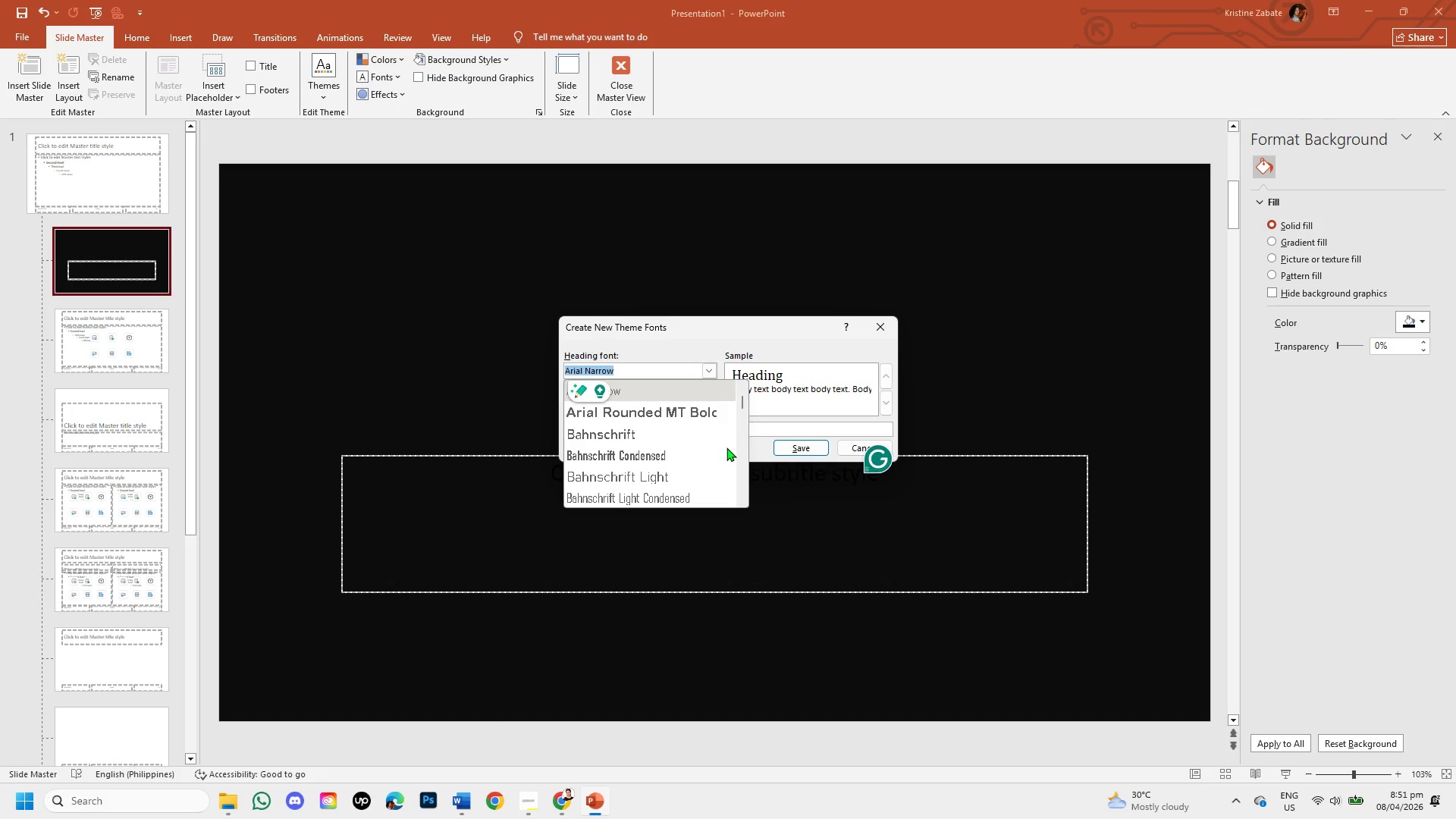 
key(ArrowDown)
 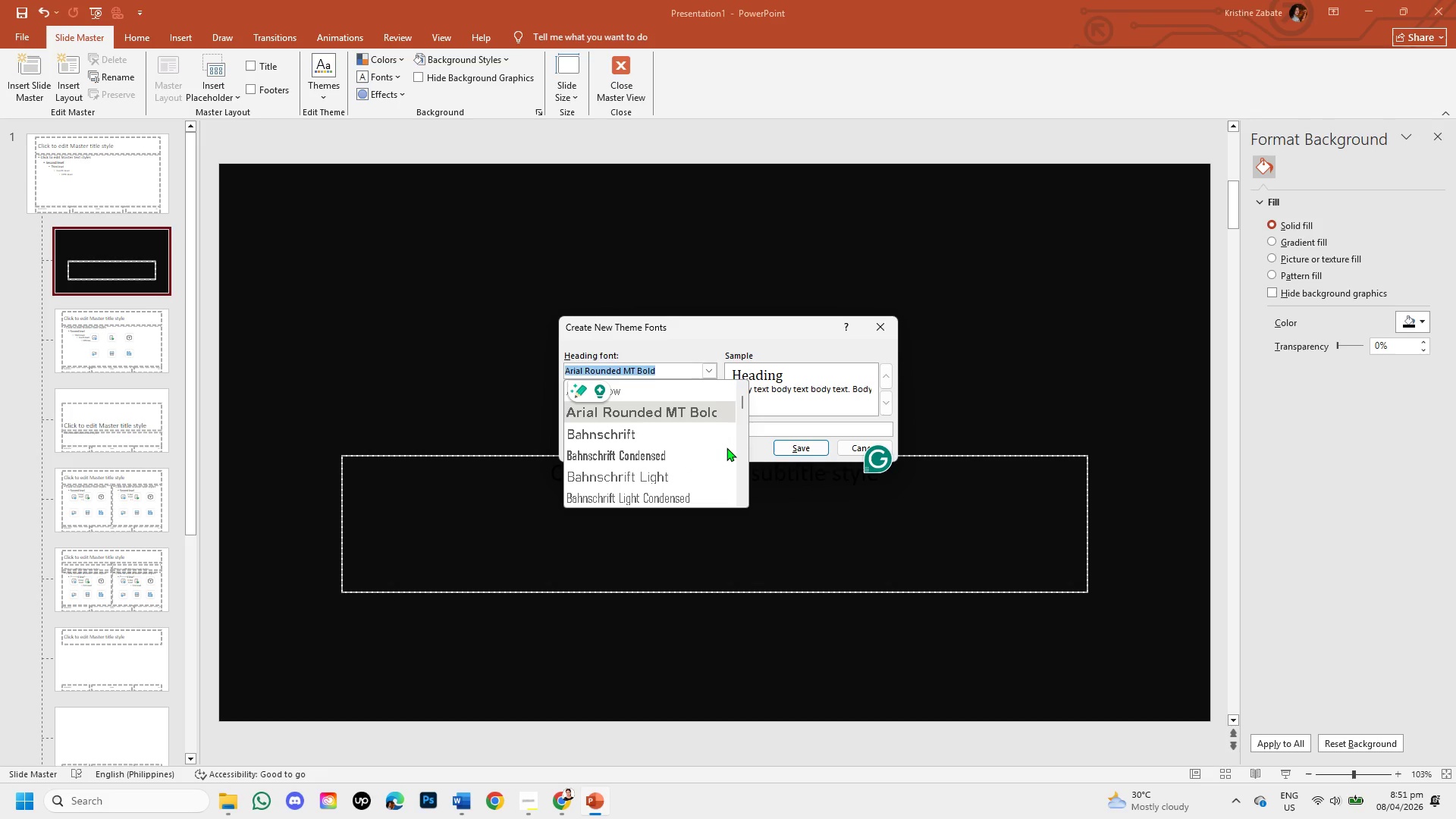 
key(ArrowDown)
 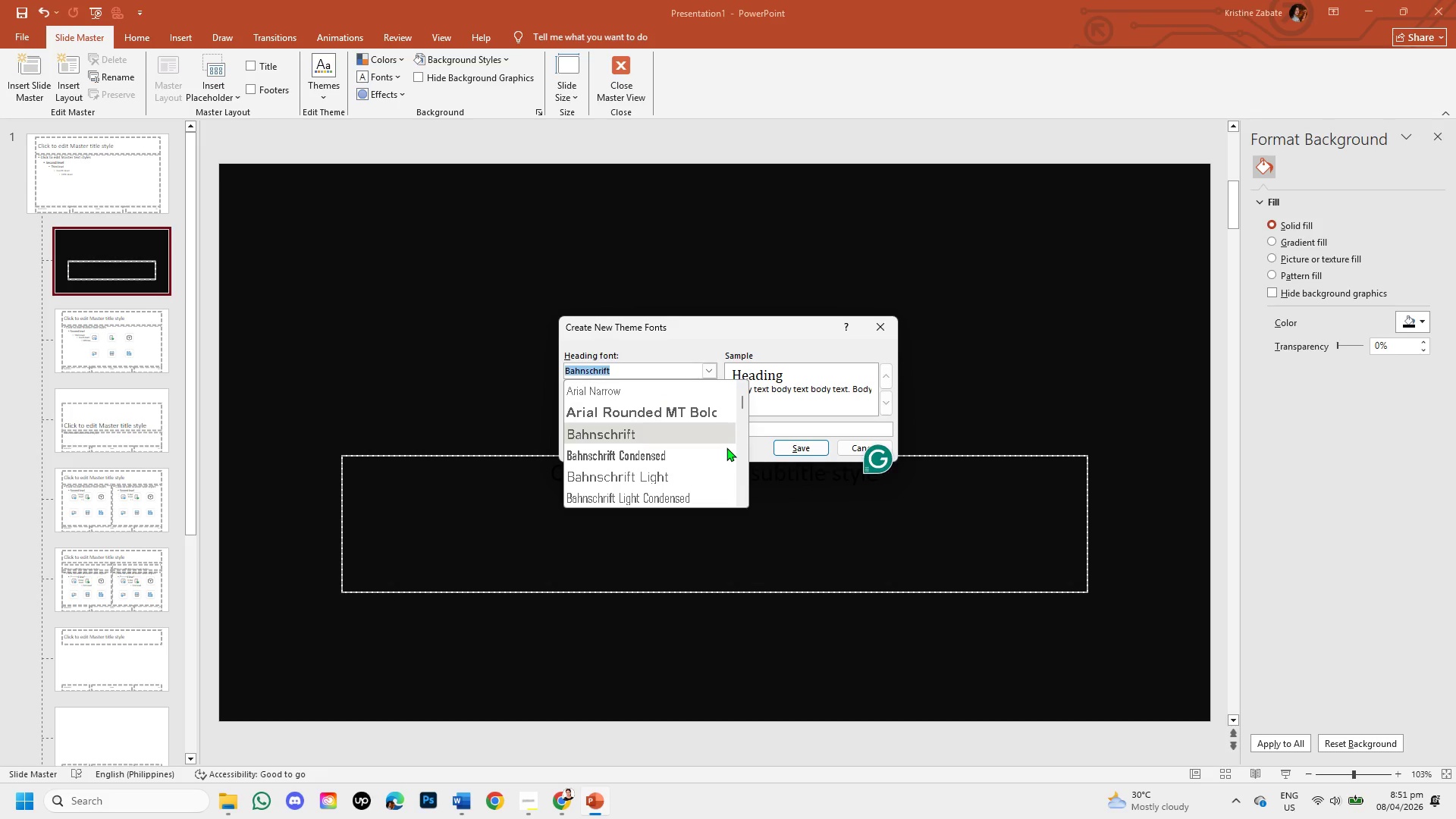 
key(ArrowDown)
 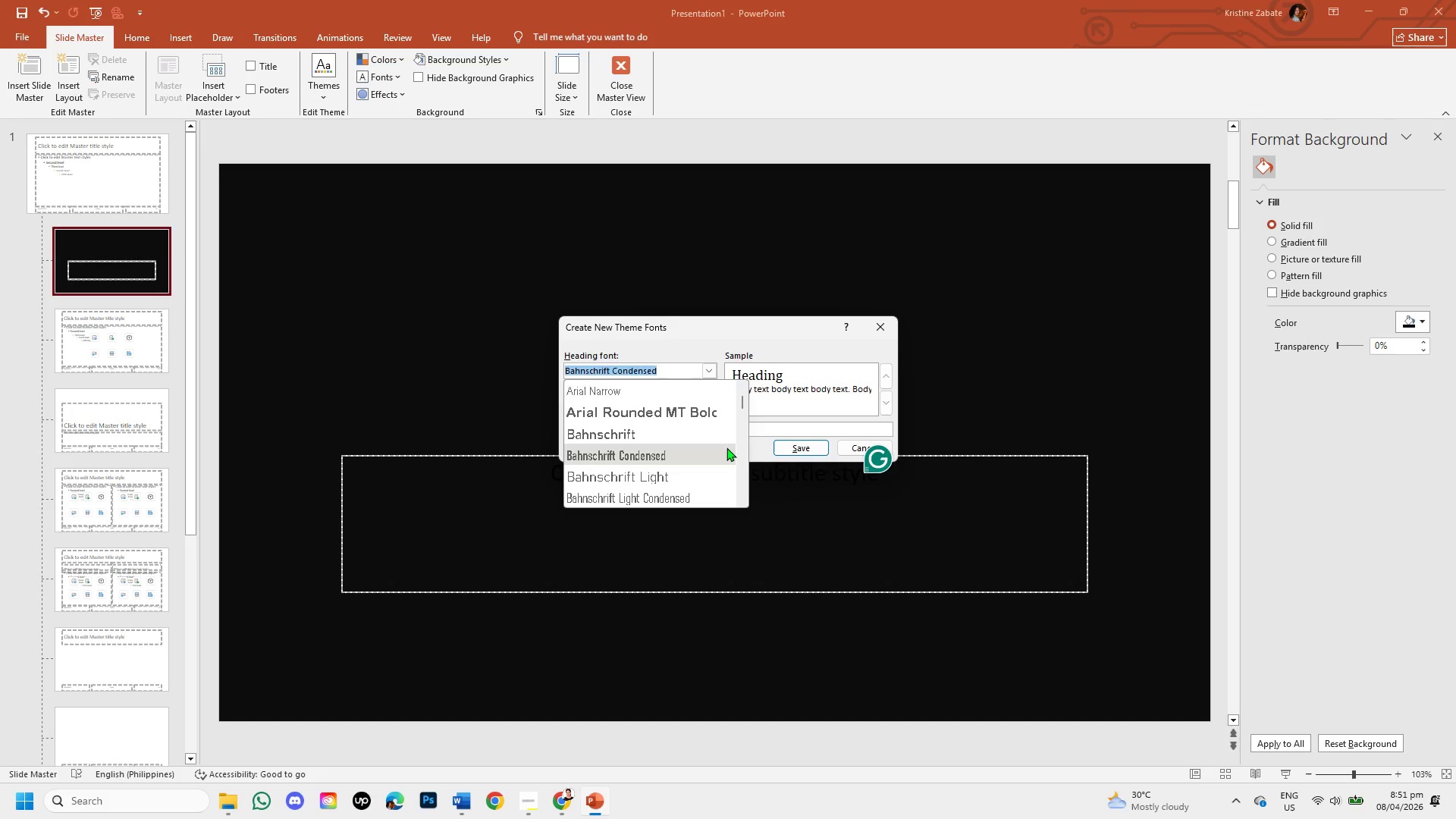 
key(ArrowDown)
 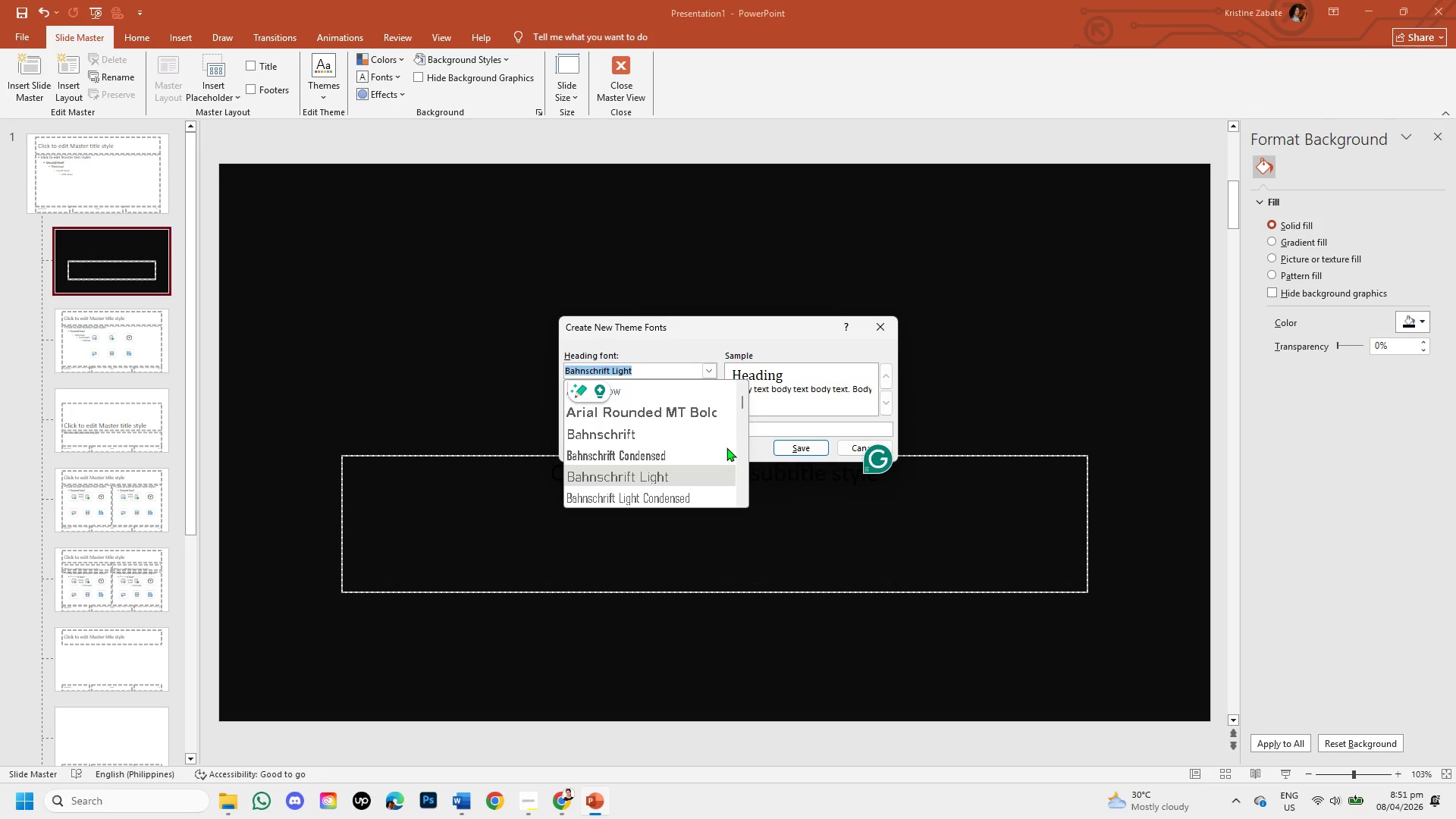 
key(ArrowDown)
 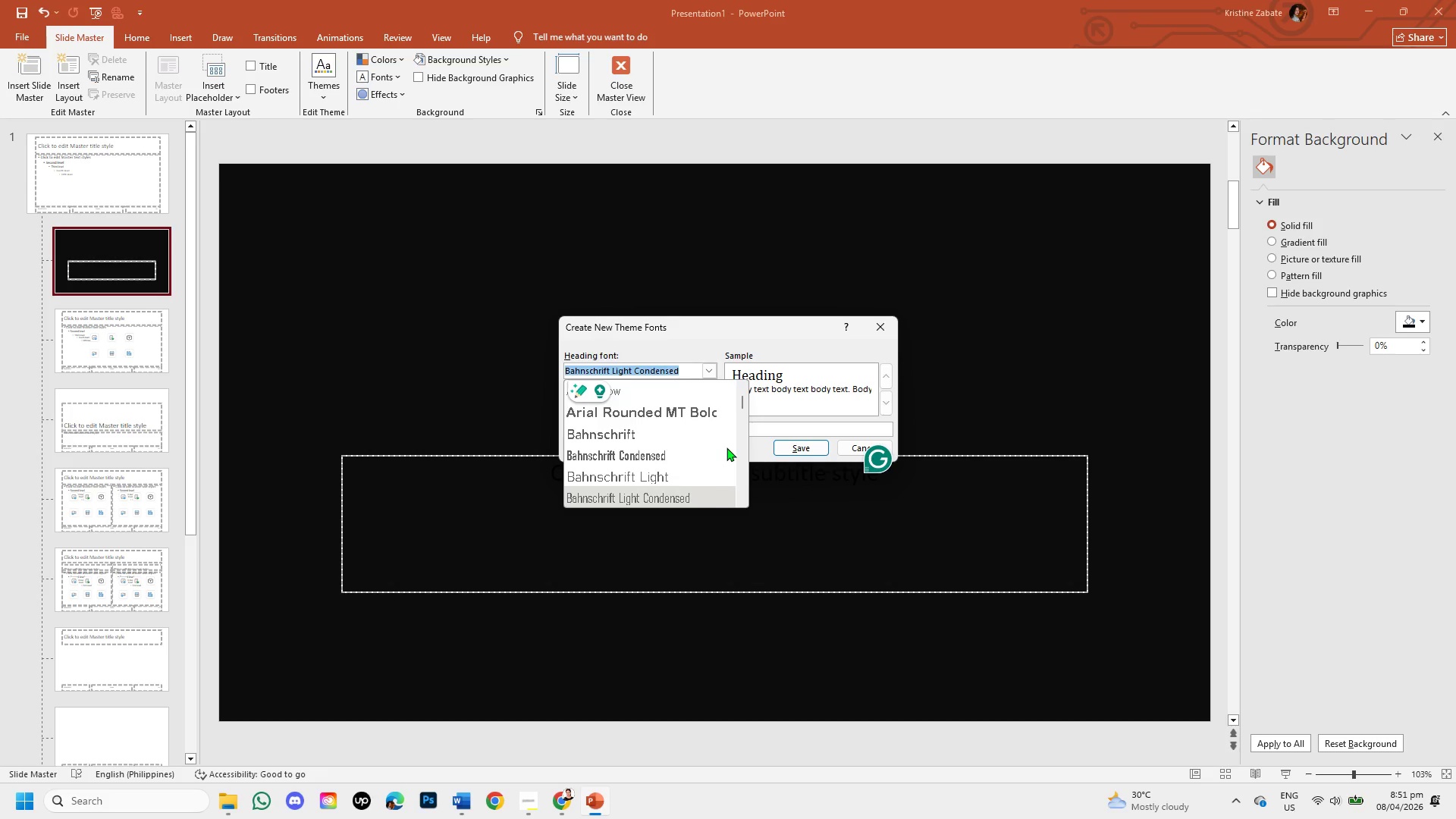 
key(ArrowDown)
 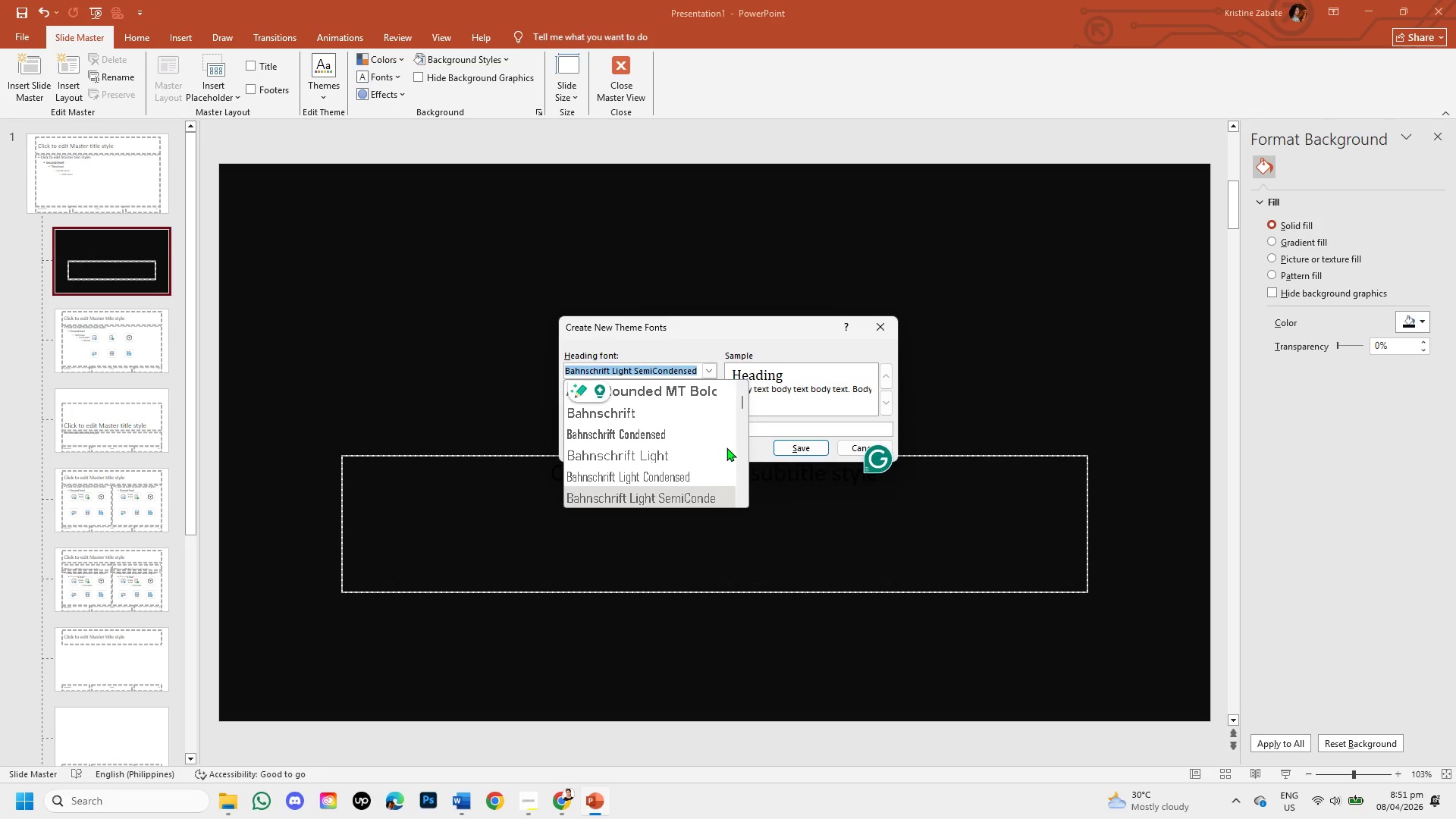 
key(ArrowDown)
 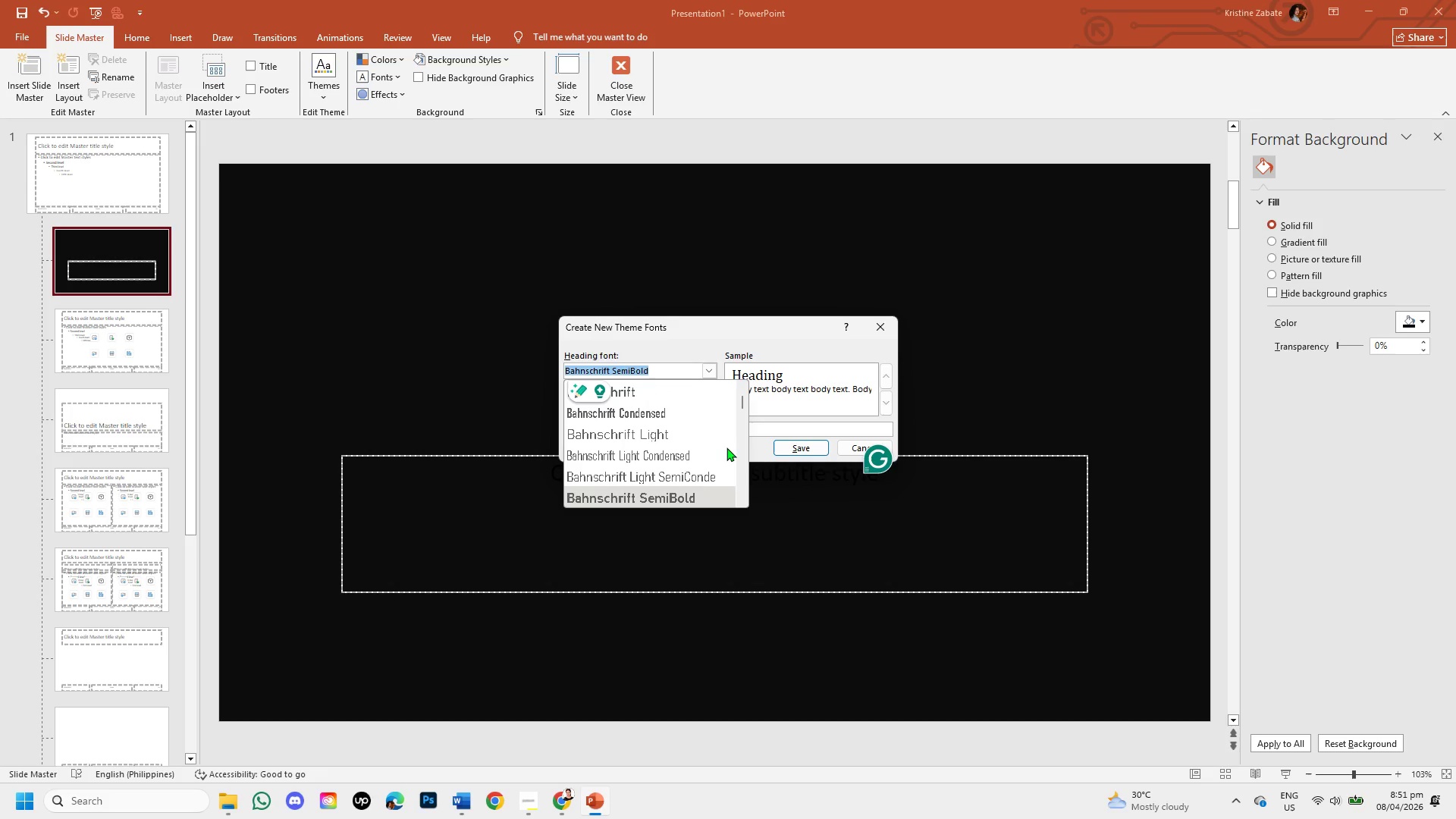 
key(ArrowDown)
 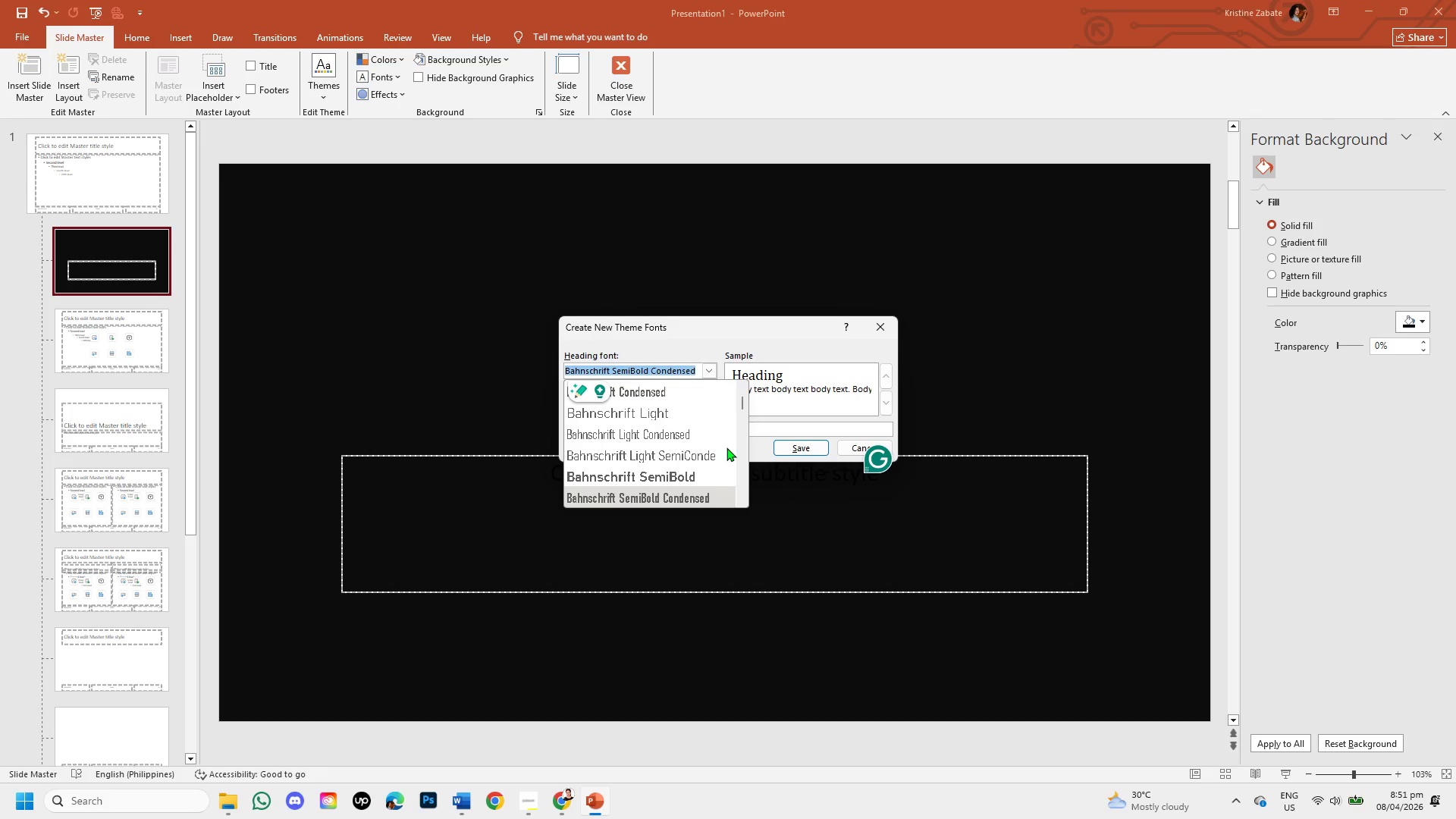 
key(ArrowDown)
 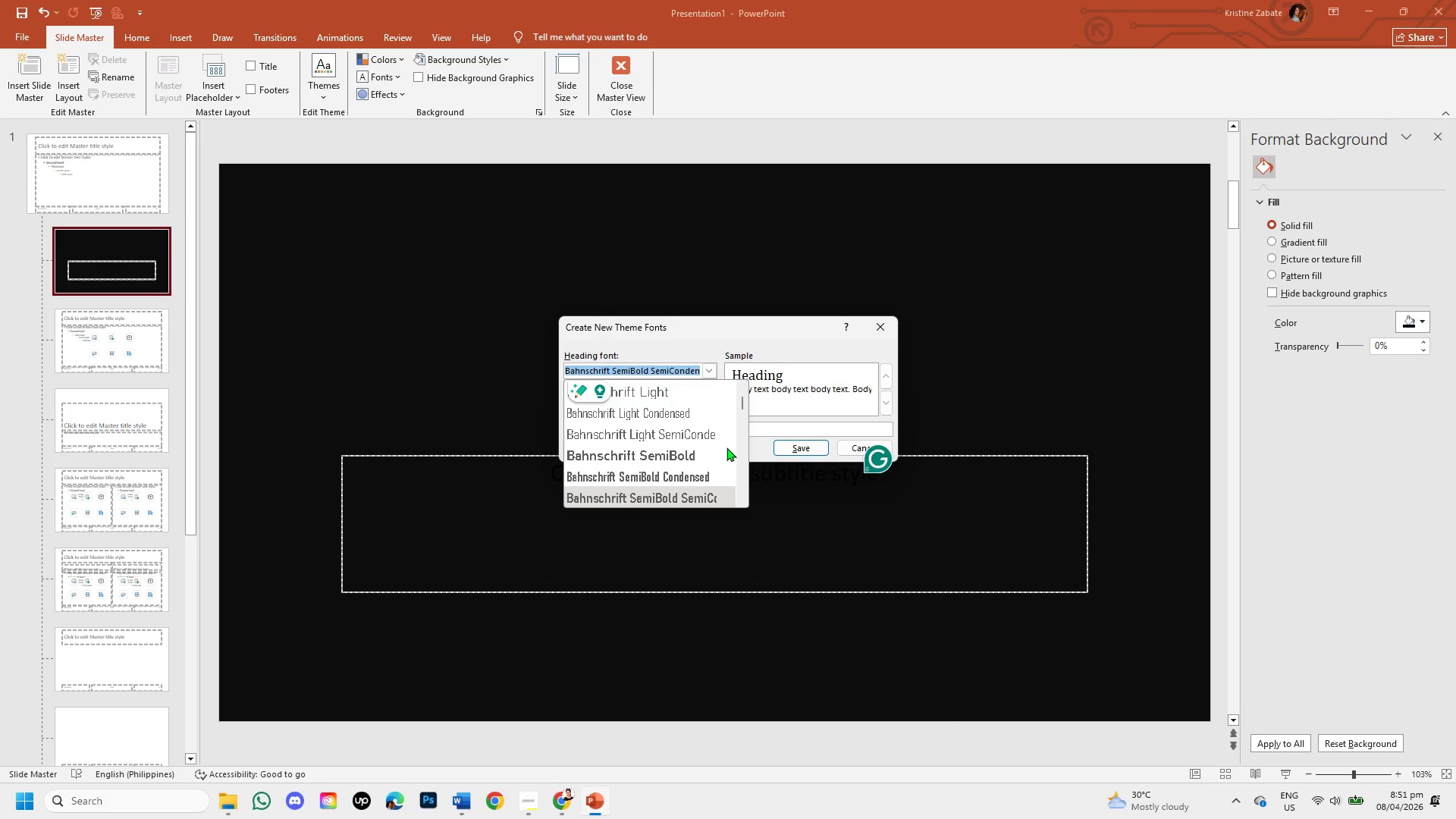 
key(ArrowDown)
 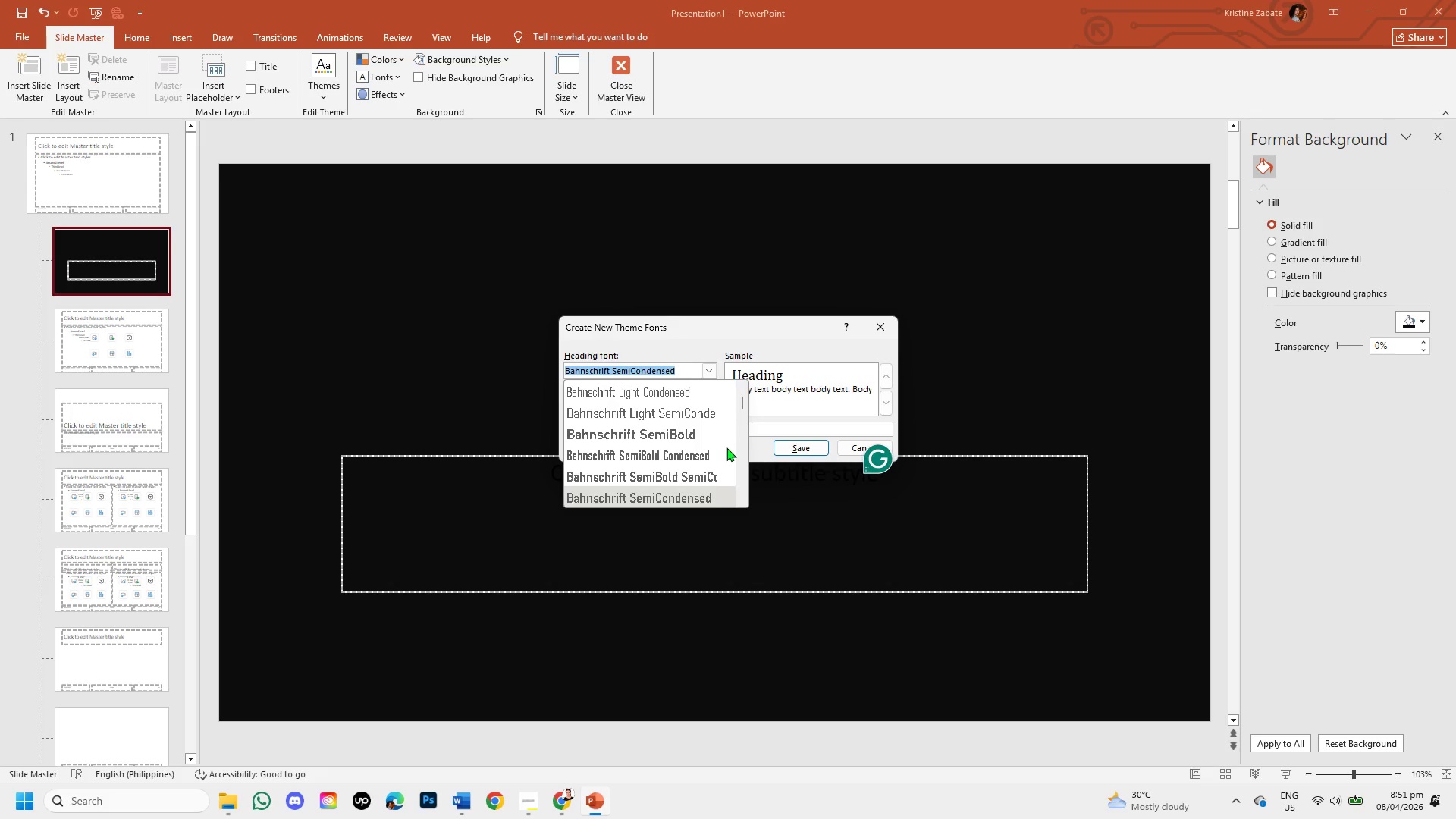 
key(ArrowDown)
 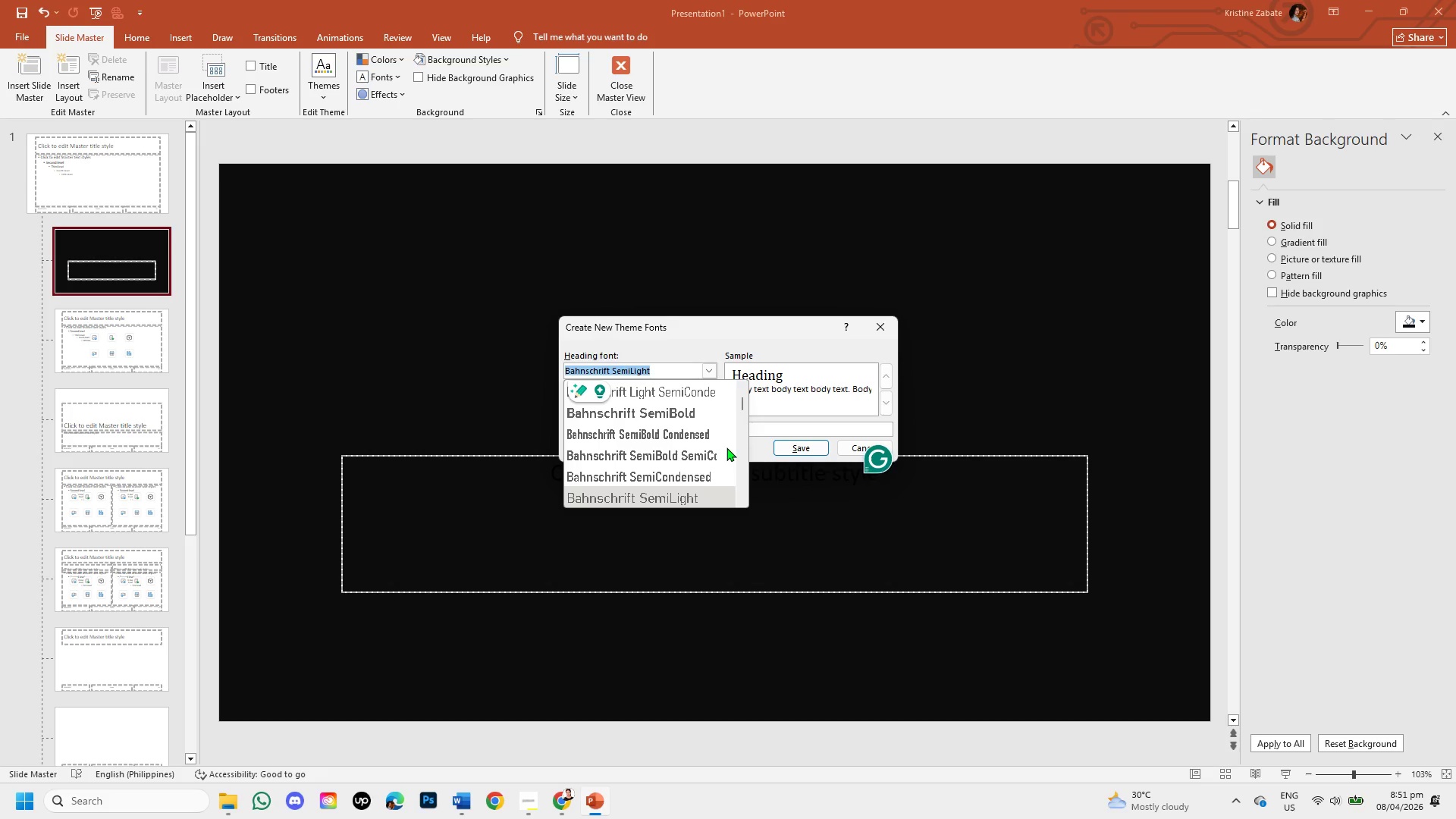 
key(ArrowDown)
 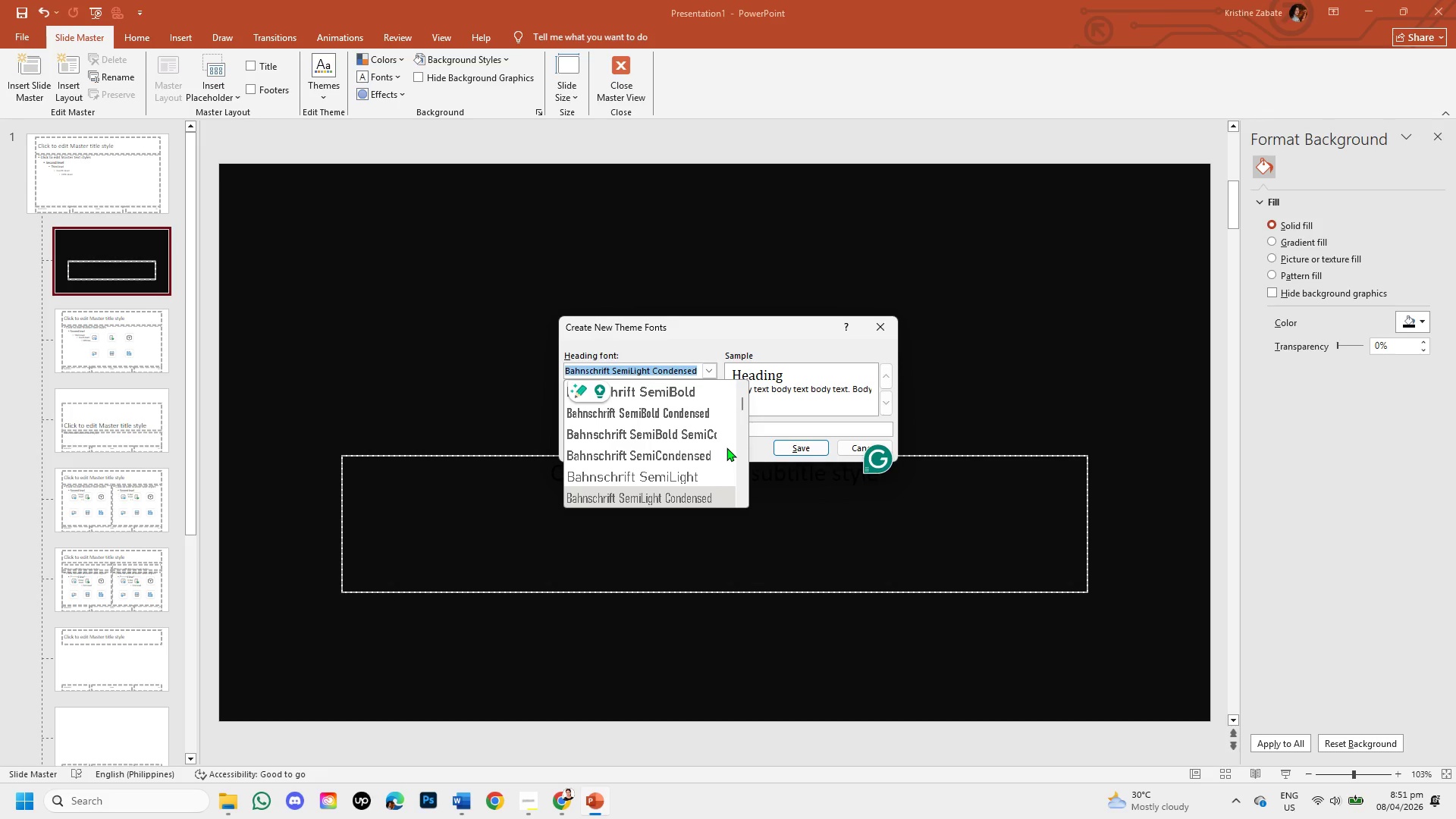 
key(ArrowDown)
 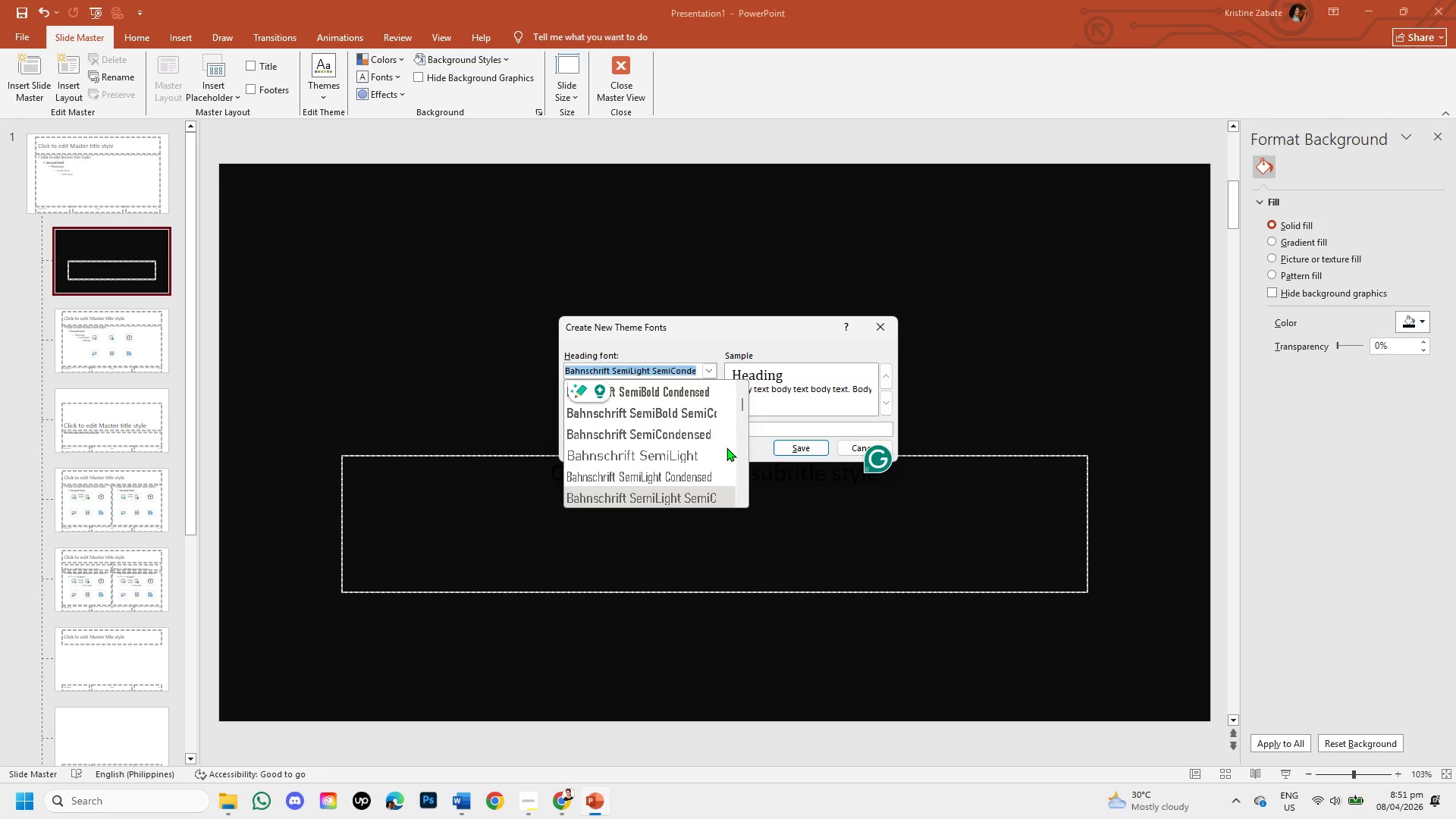 
key(ArrowDown)
 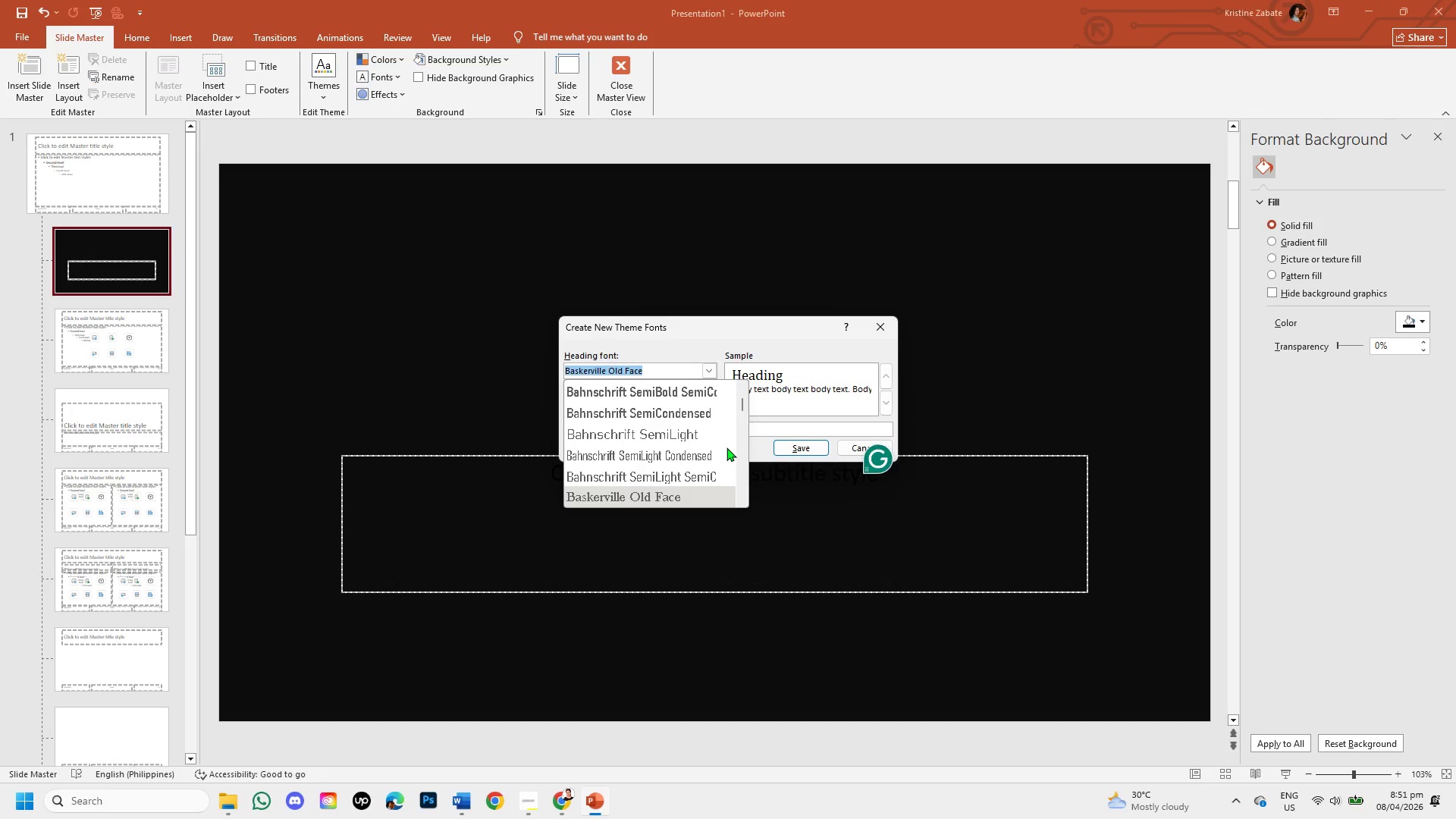 
key(ArrowDown)
 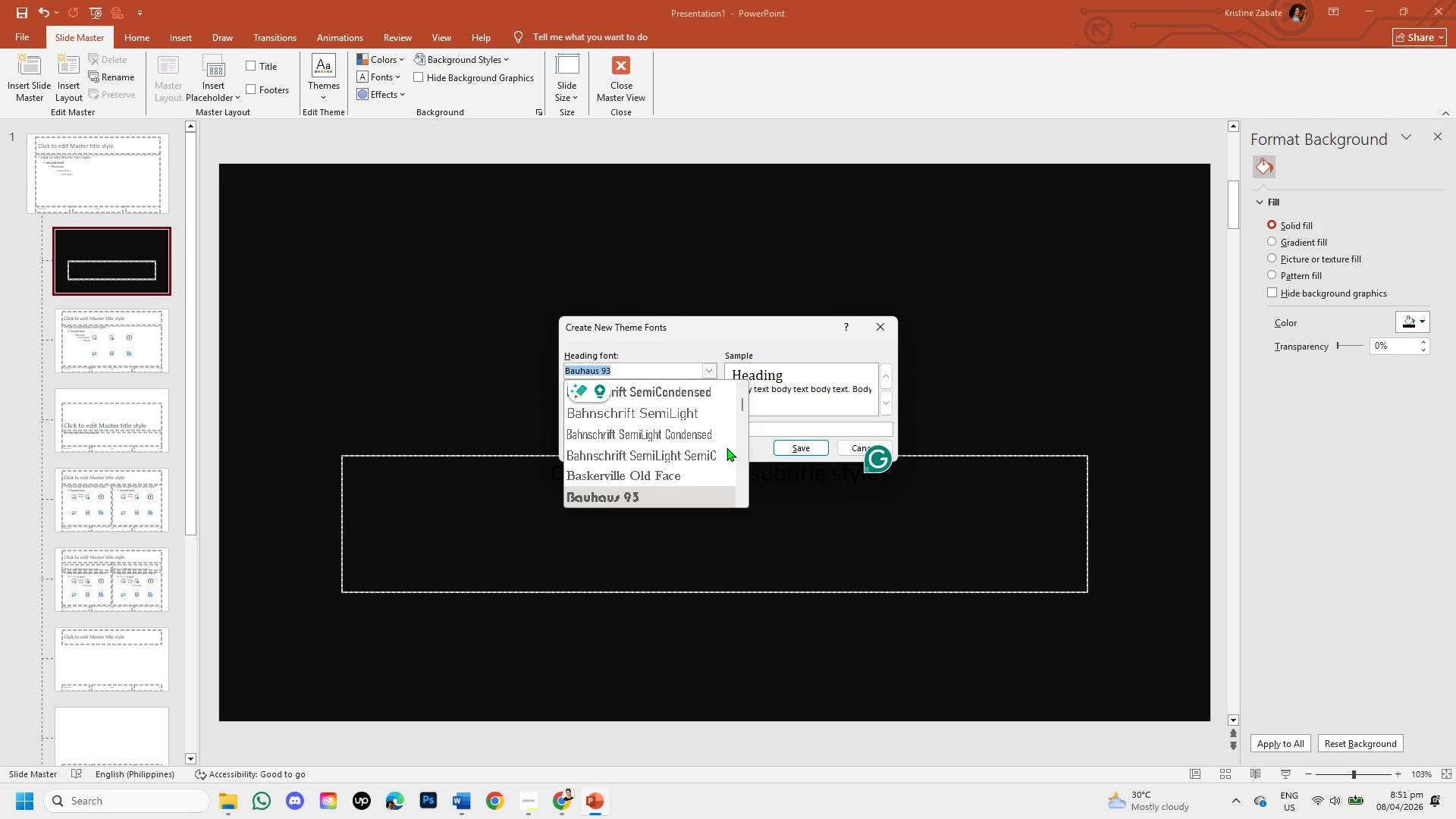 
key(ArrowDown)
 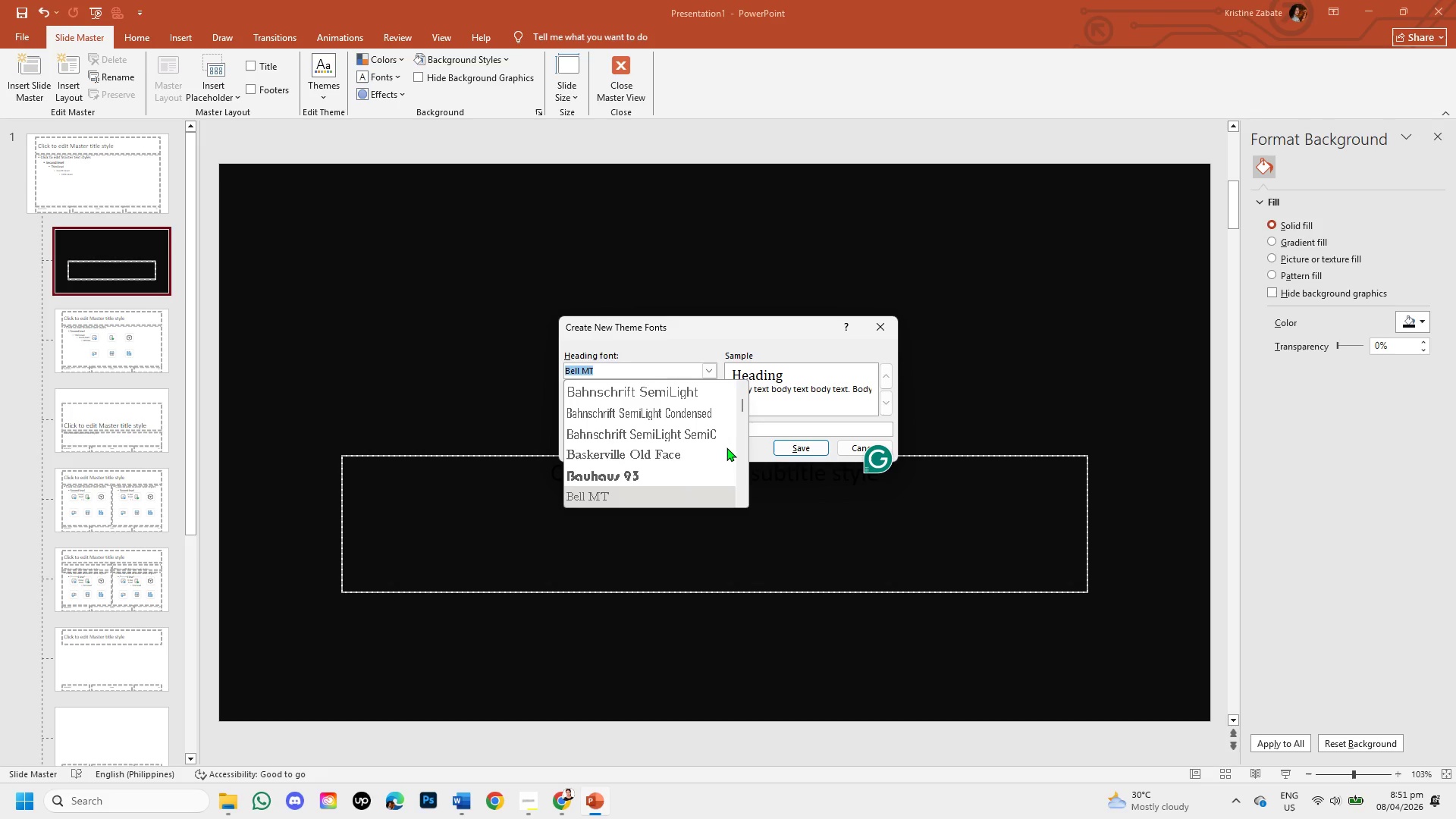 
key(ArrowDown)
 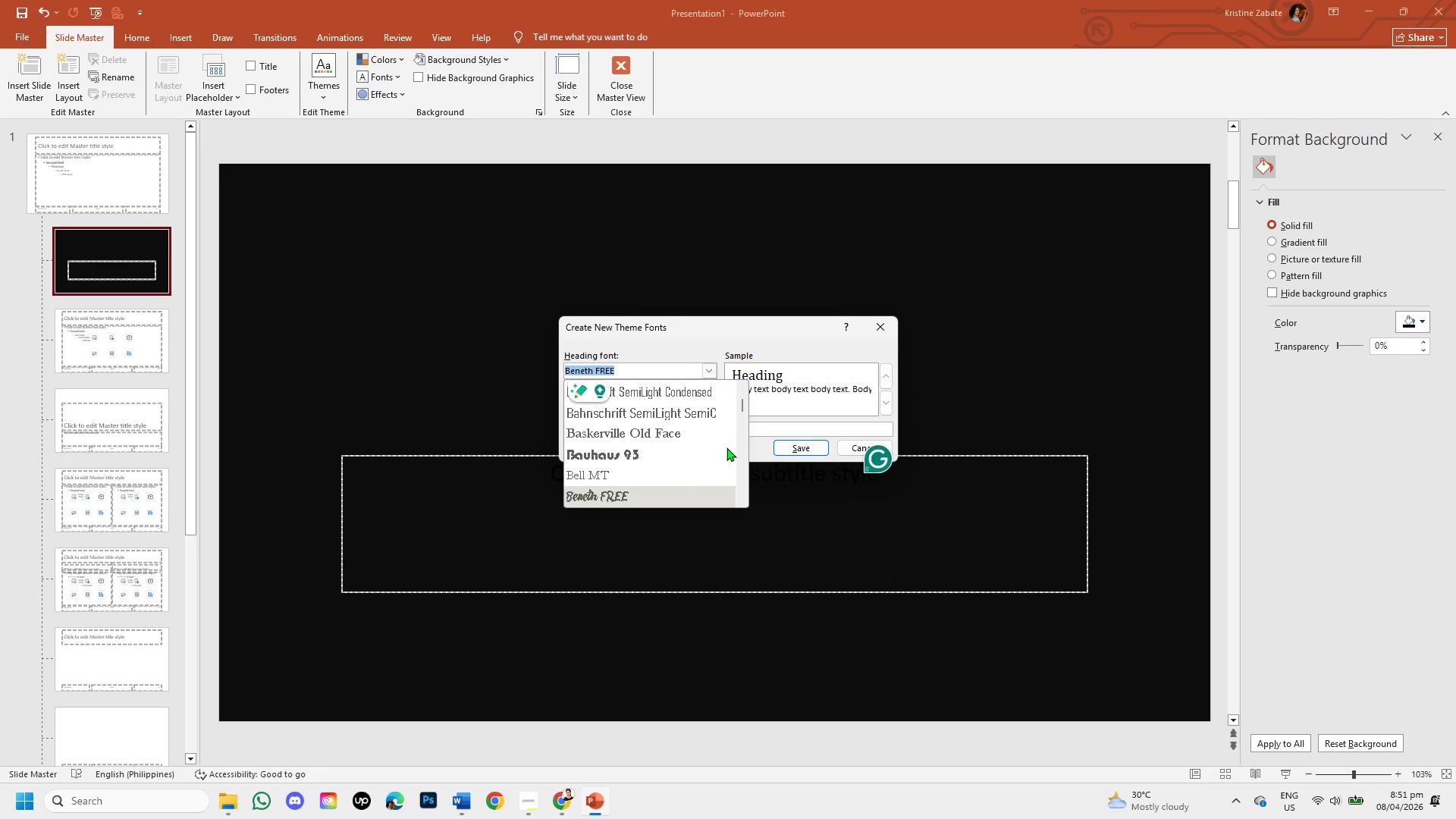 
key(ArrowDown)
 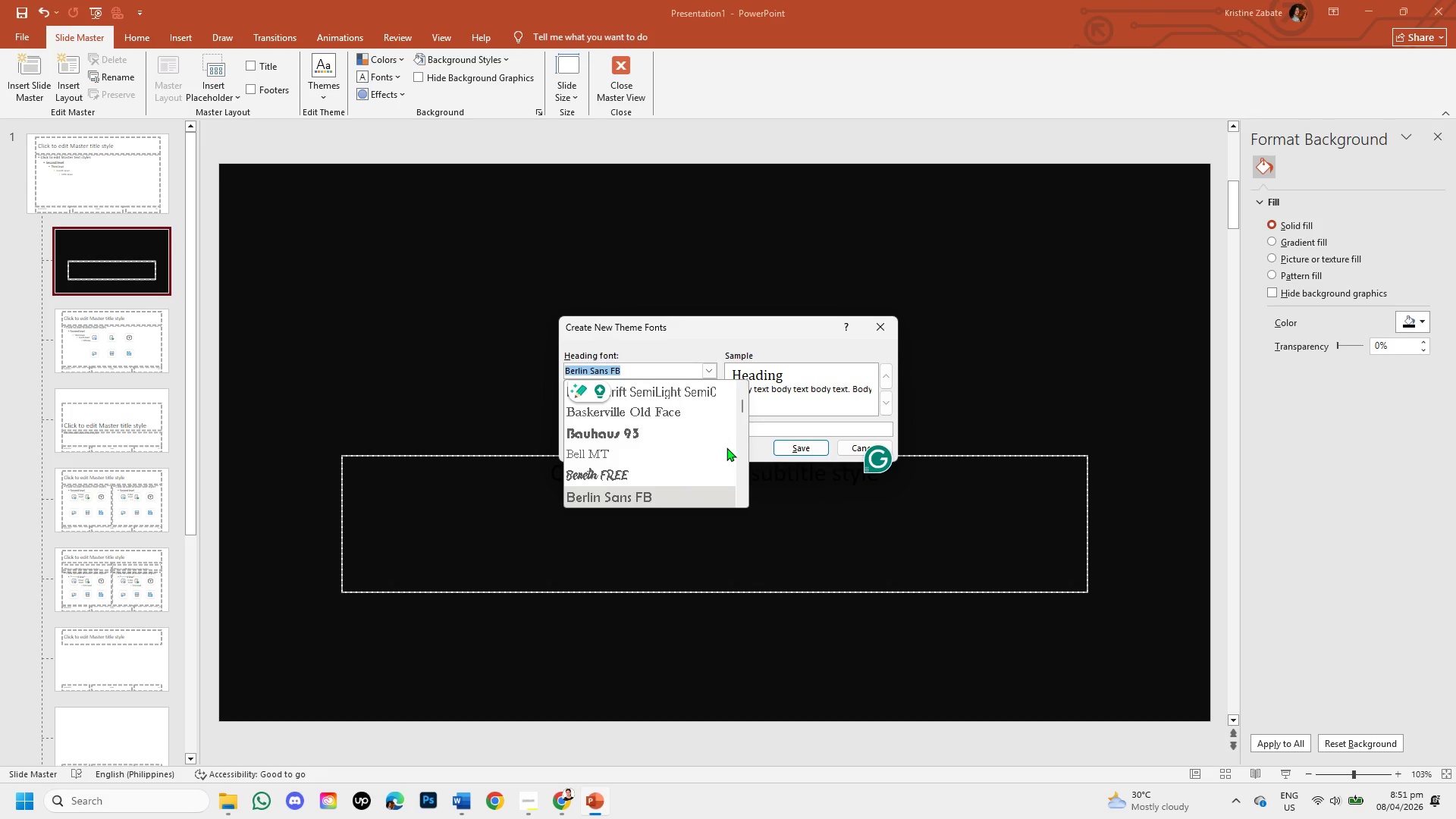 
key(ArrowDown)
 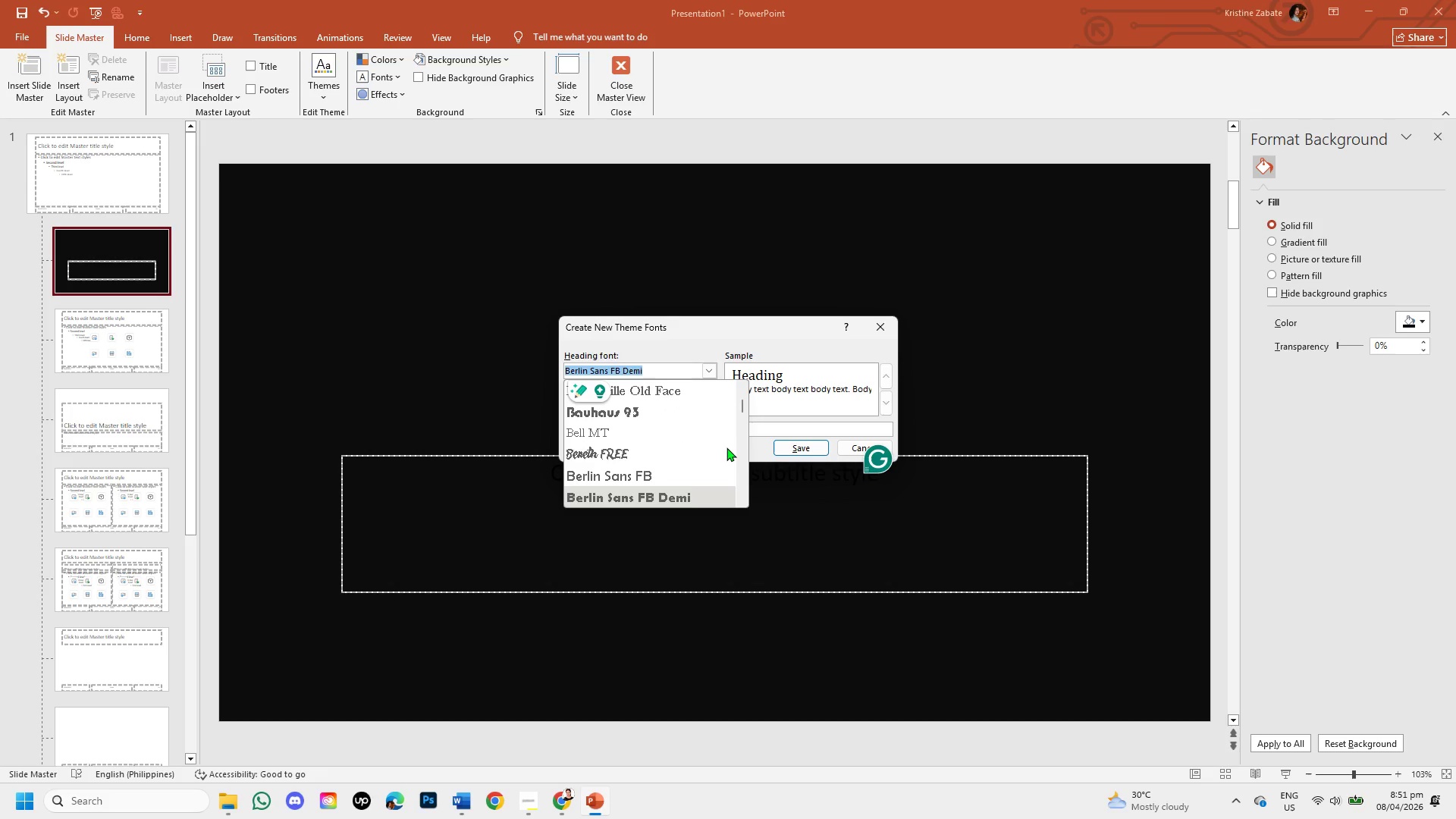 
key(ArrowDown)
 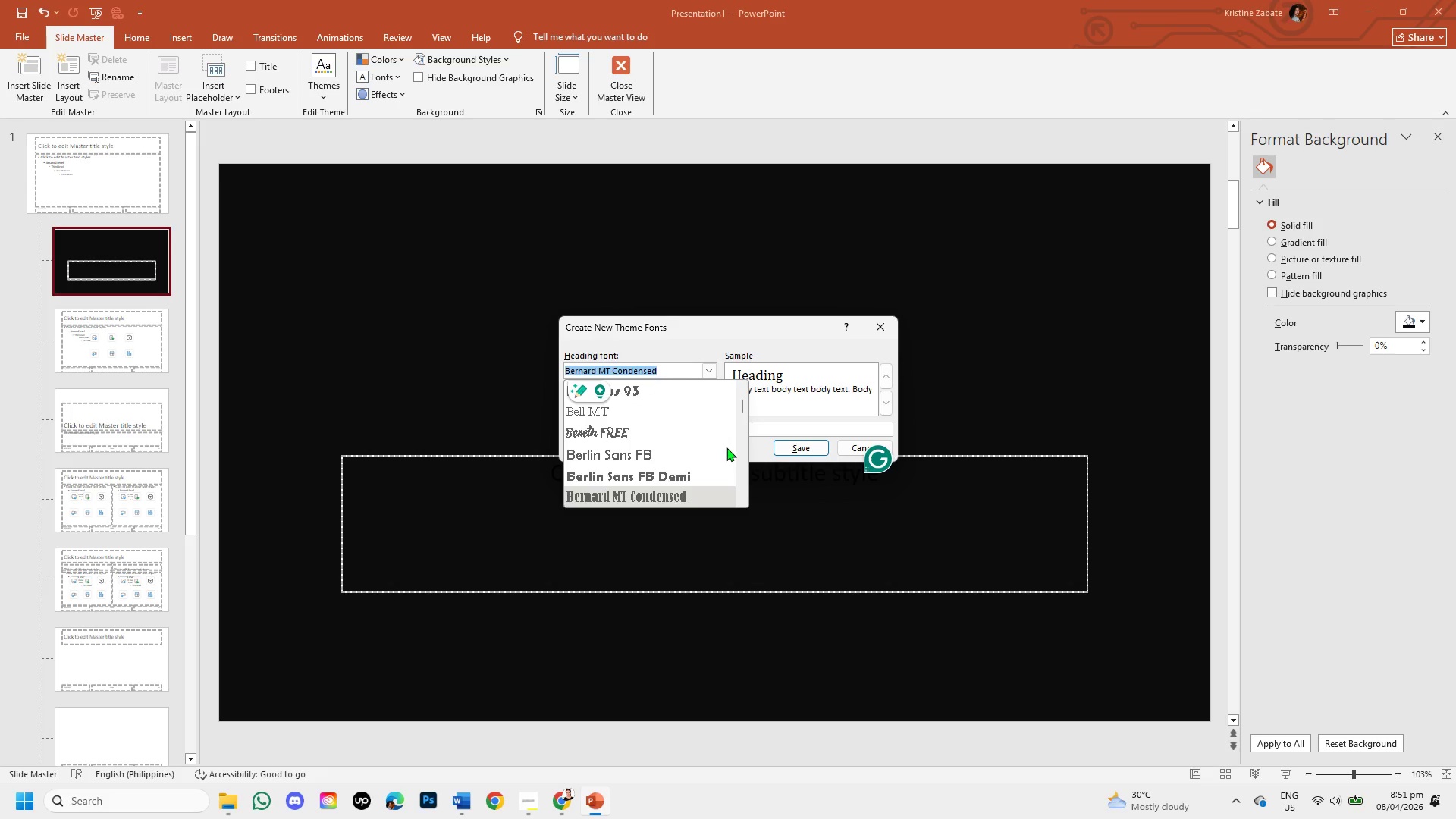 
key(ArrowDown)
 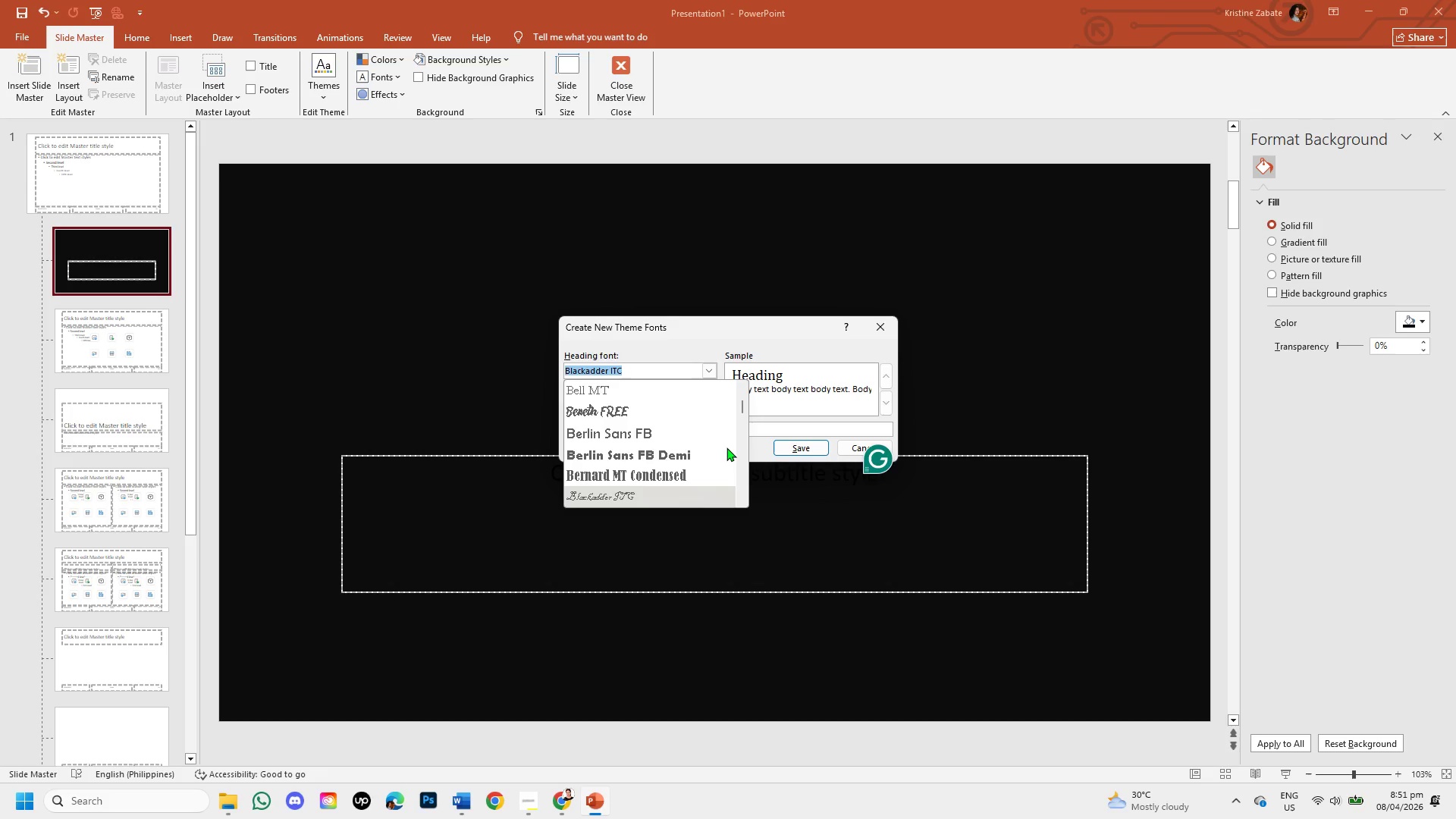 
key(ArrowDown)
 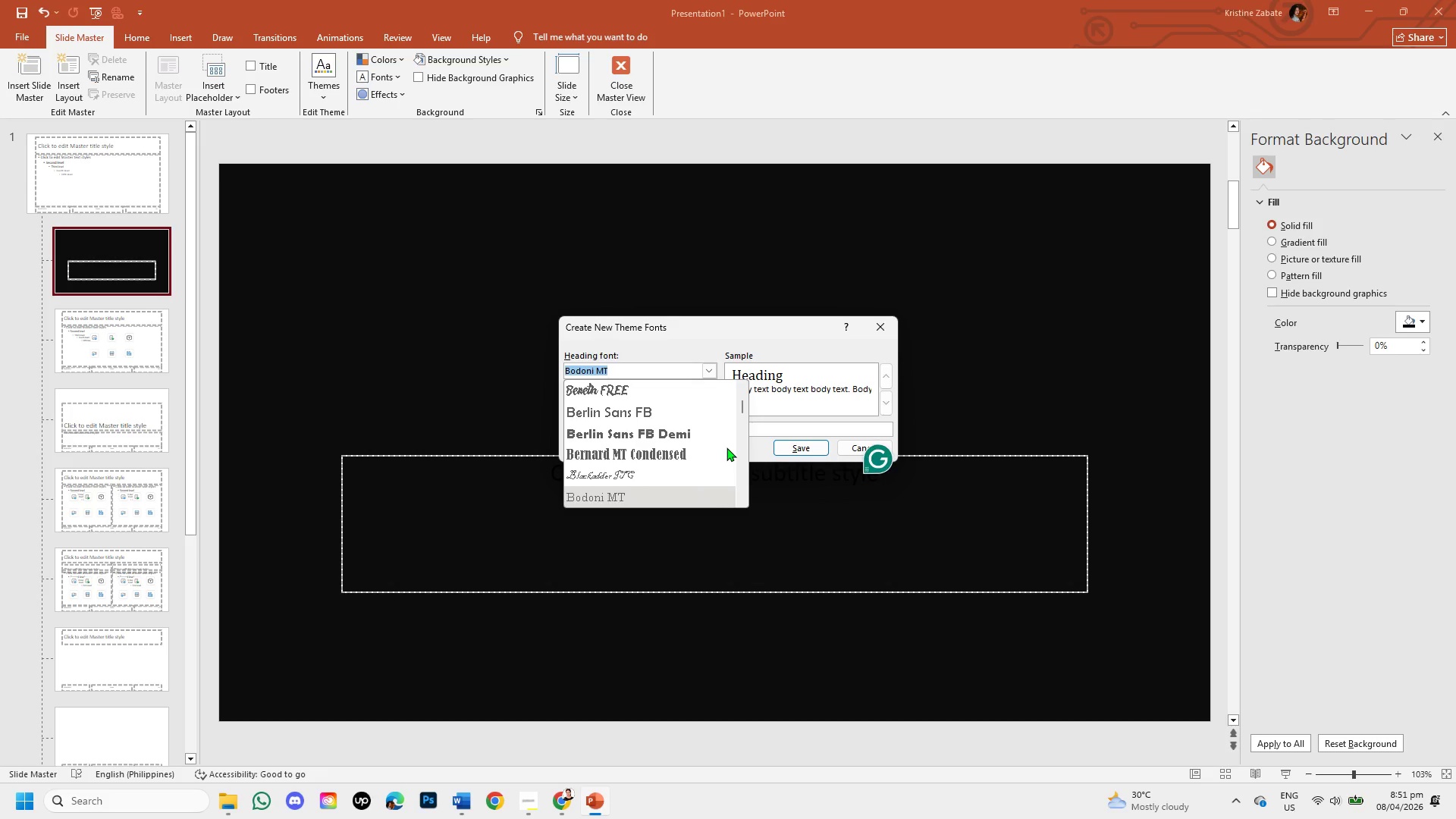 
key(ArrowDown)
 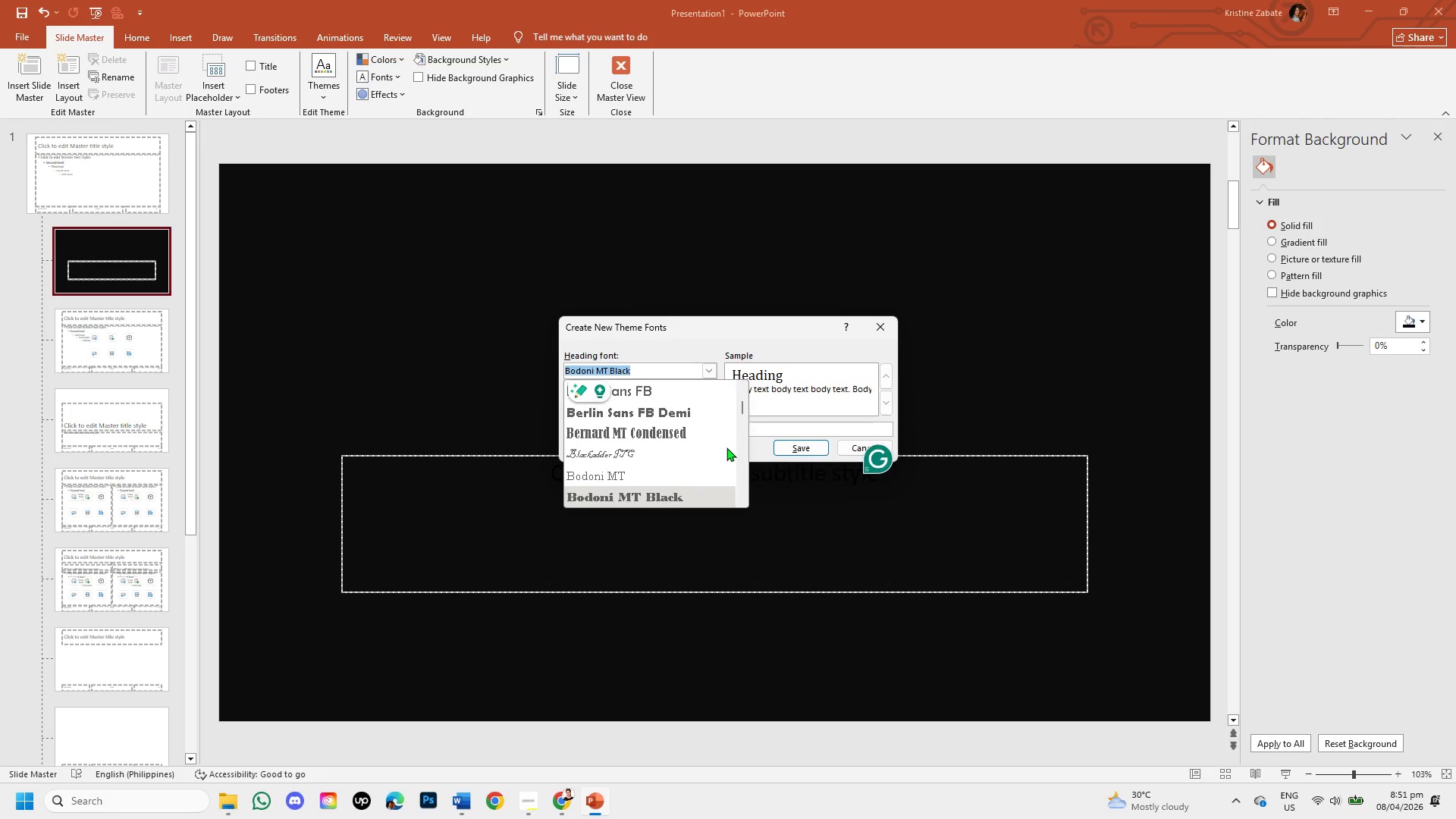 
key(ArrowDown)
 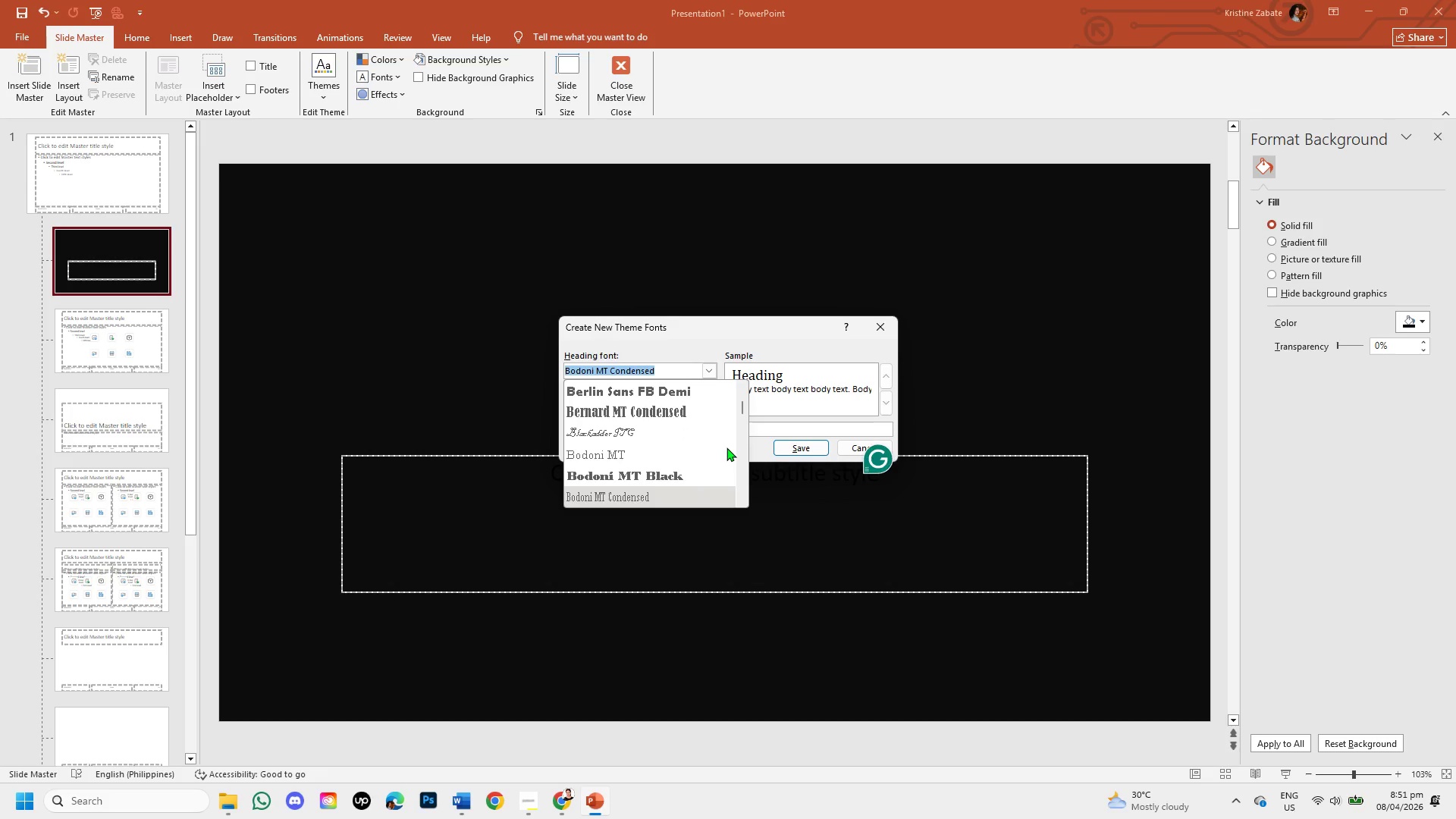 
key(ArrowDown)
 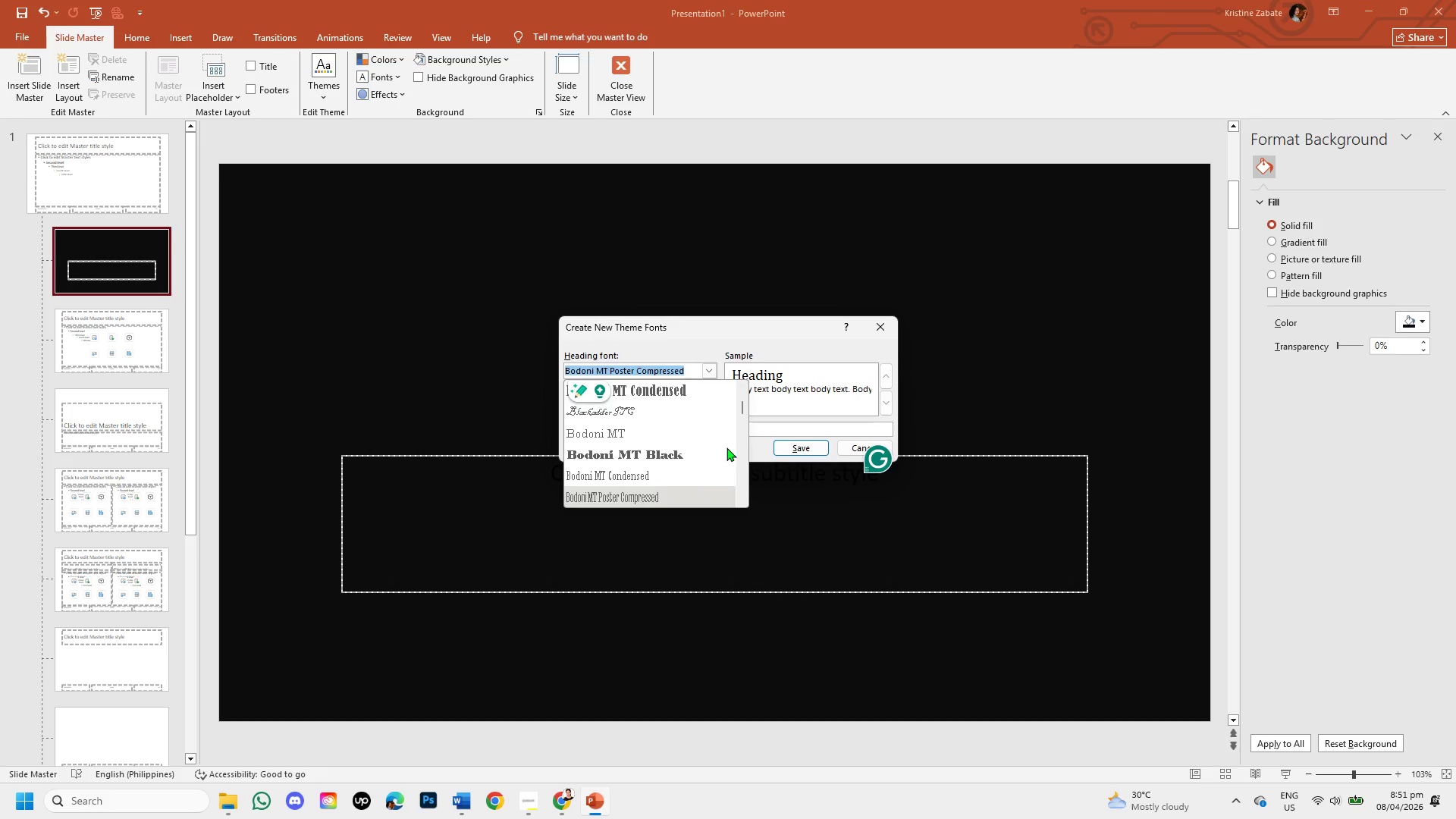 
key(ArrowDown)
 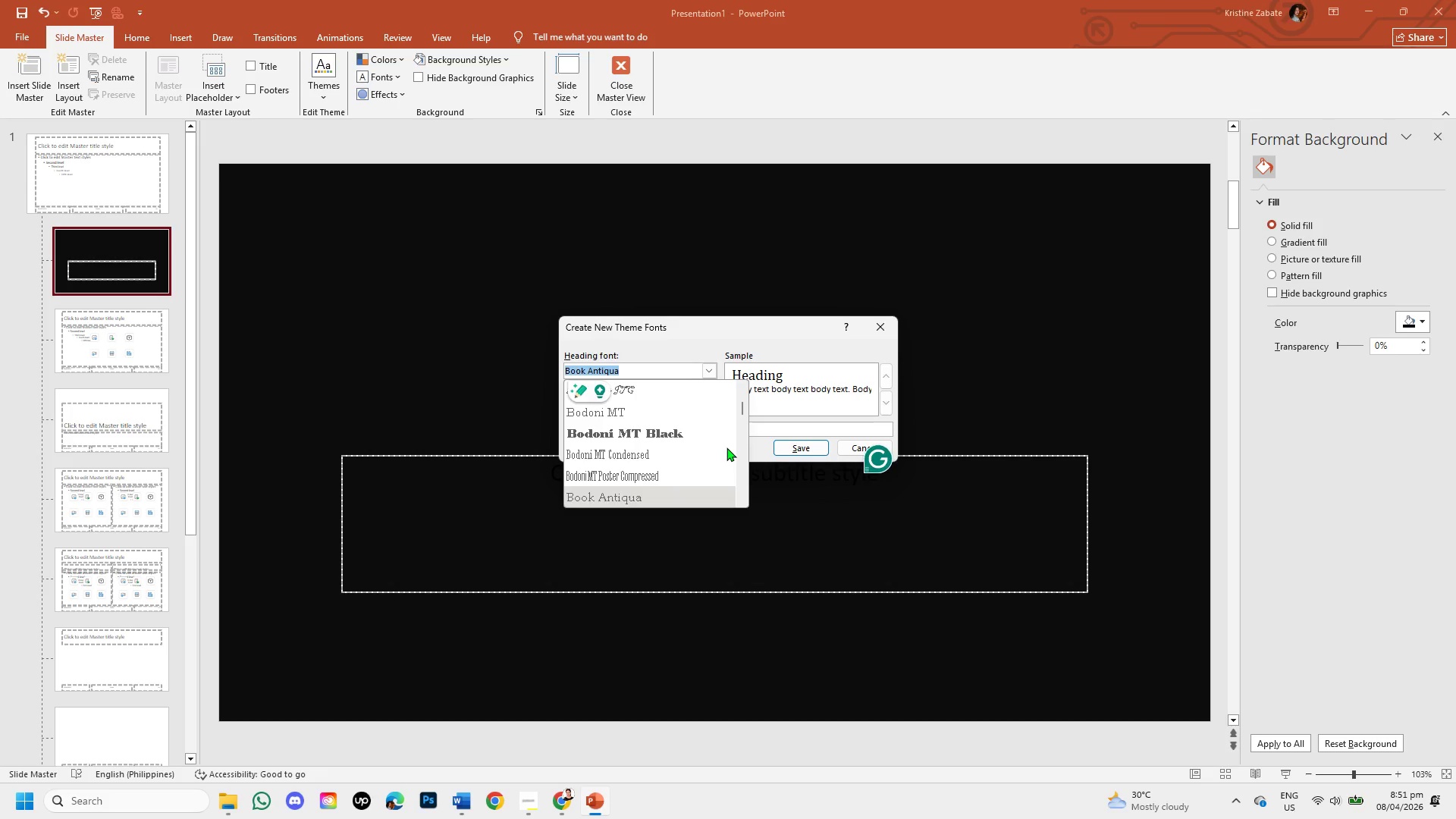 
key(ArrowDown)
 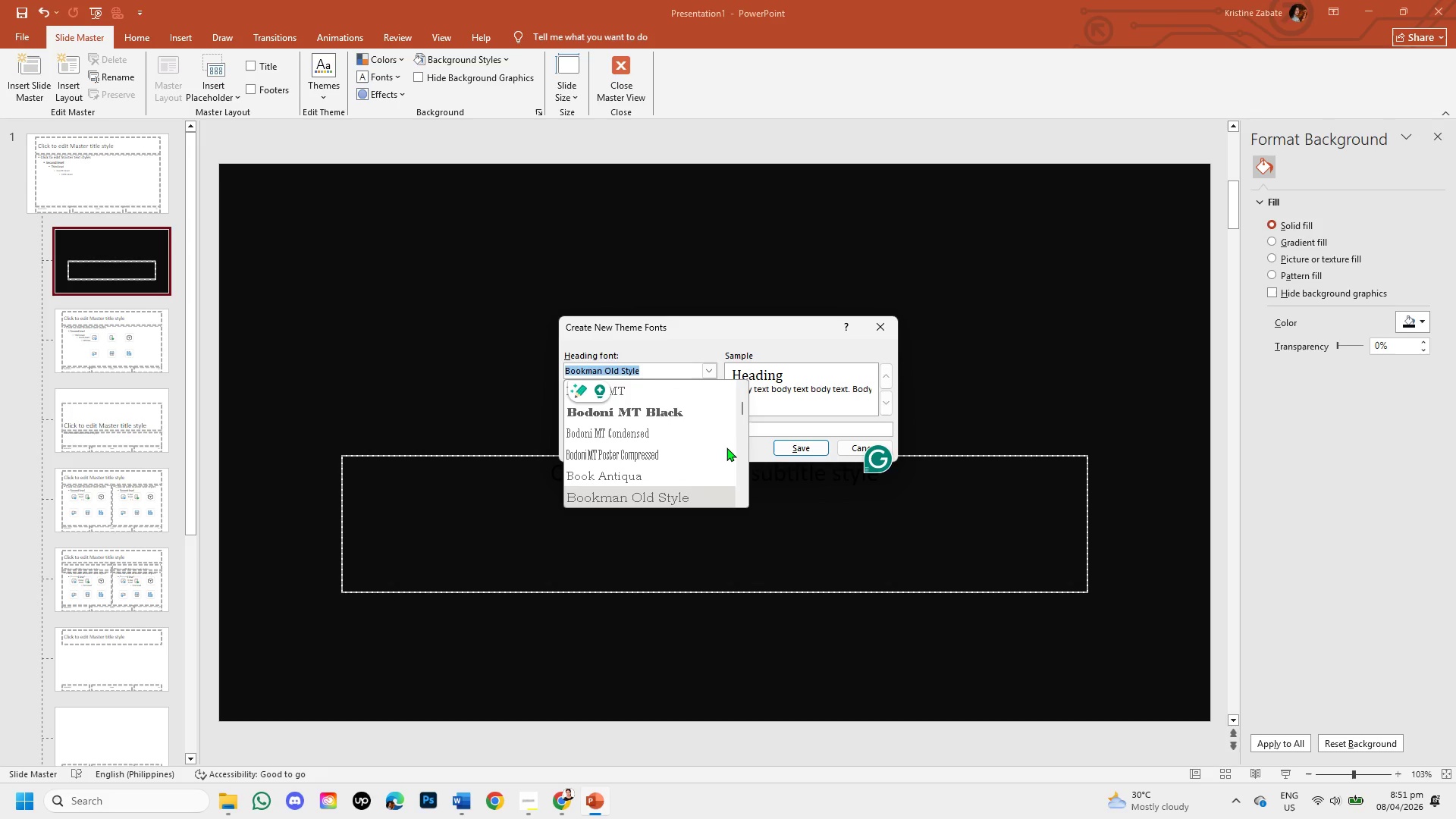 
key(ArrowDown)
 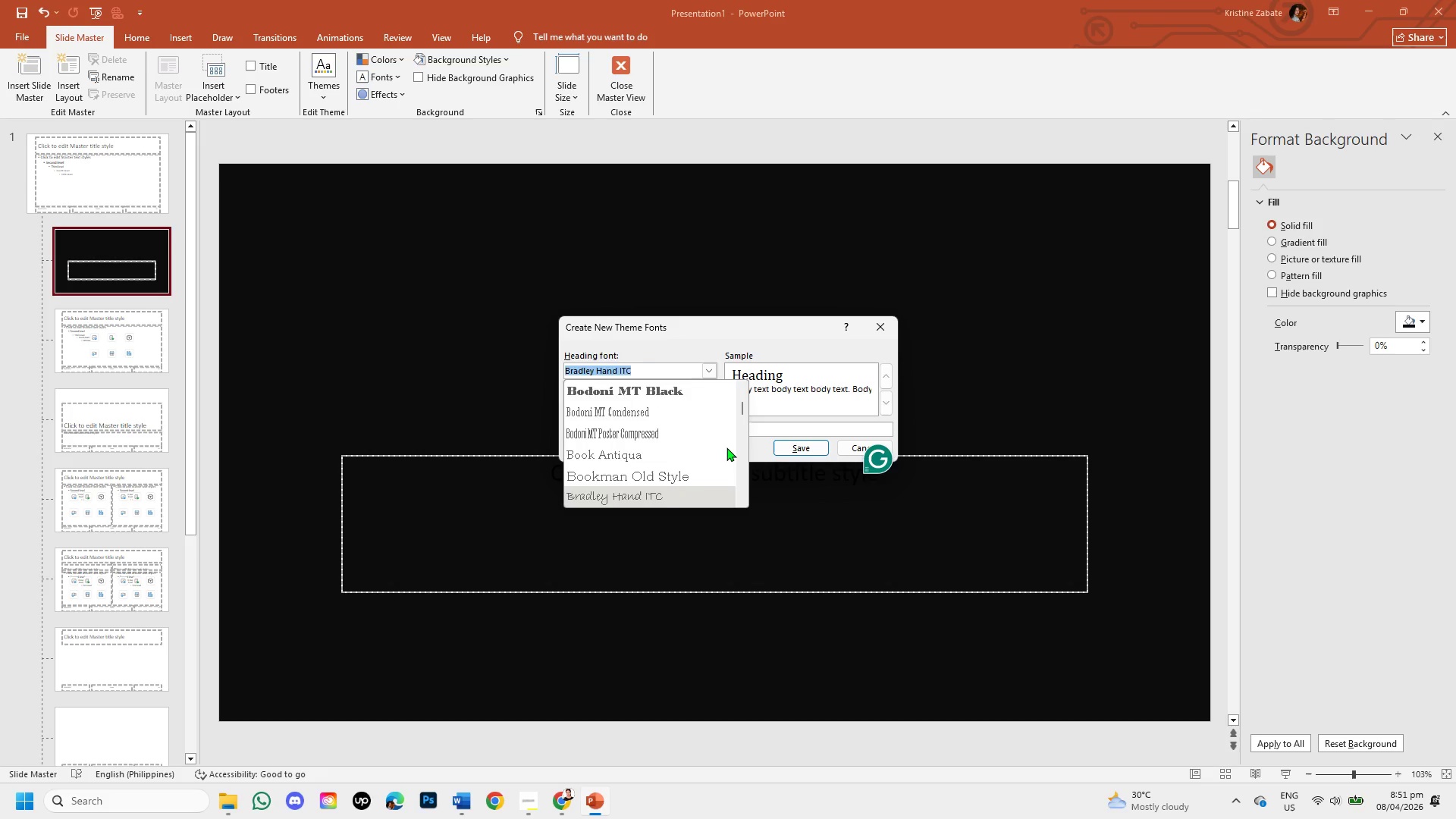 
key(ArrowDown)
 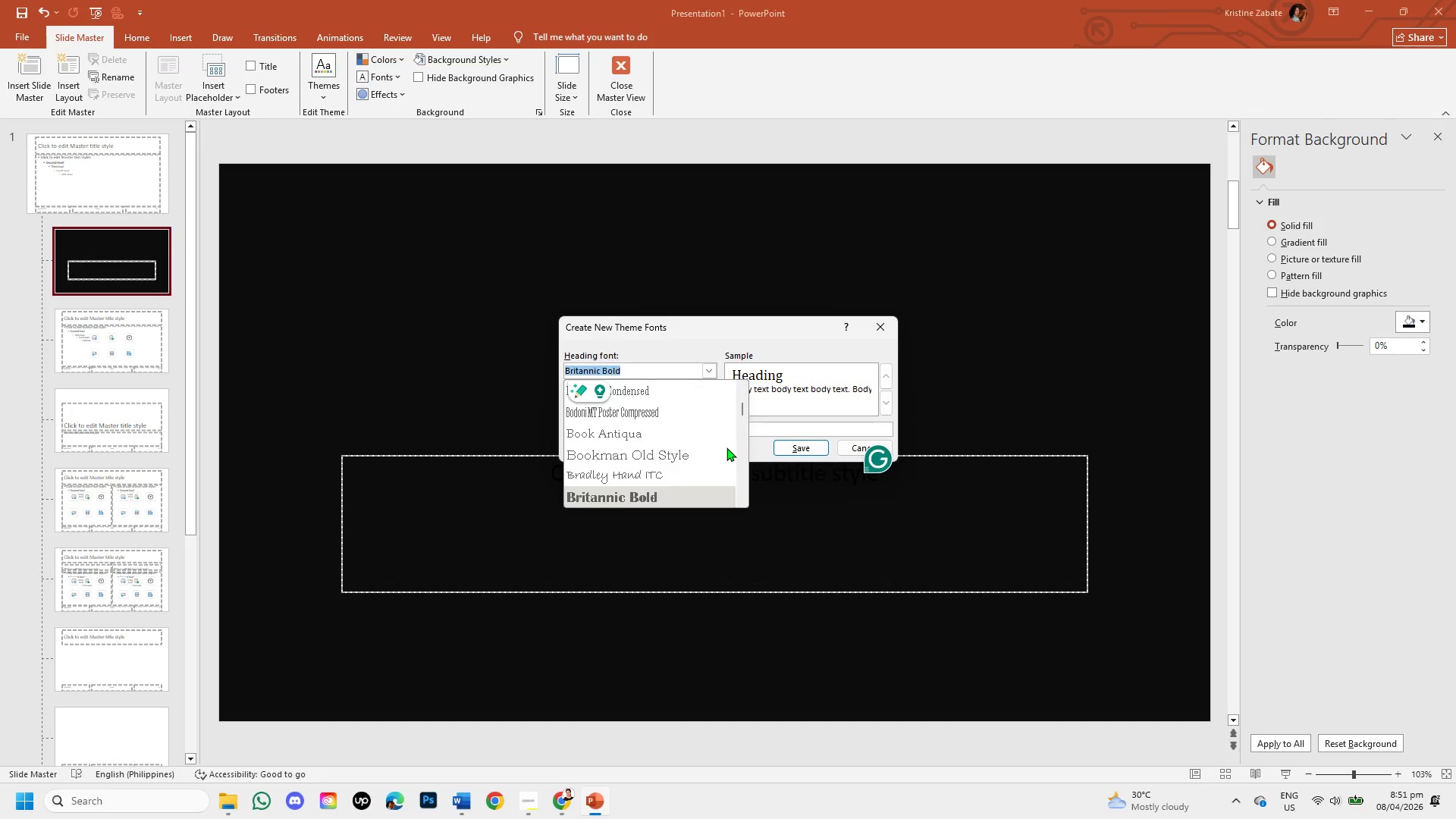 
key(ArrowDown)
 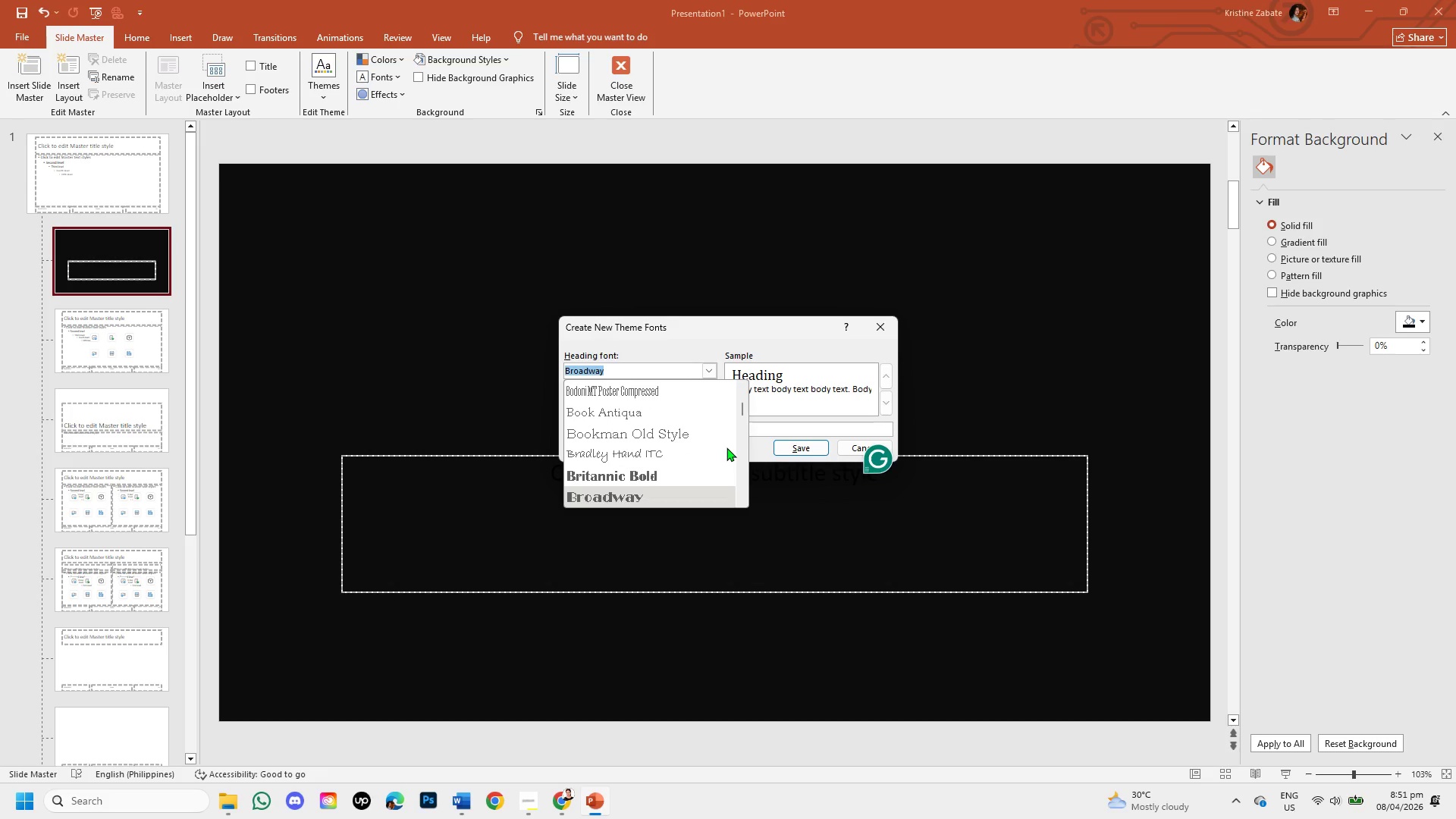 
key(ArrowDown)
 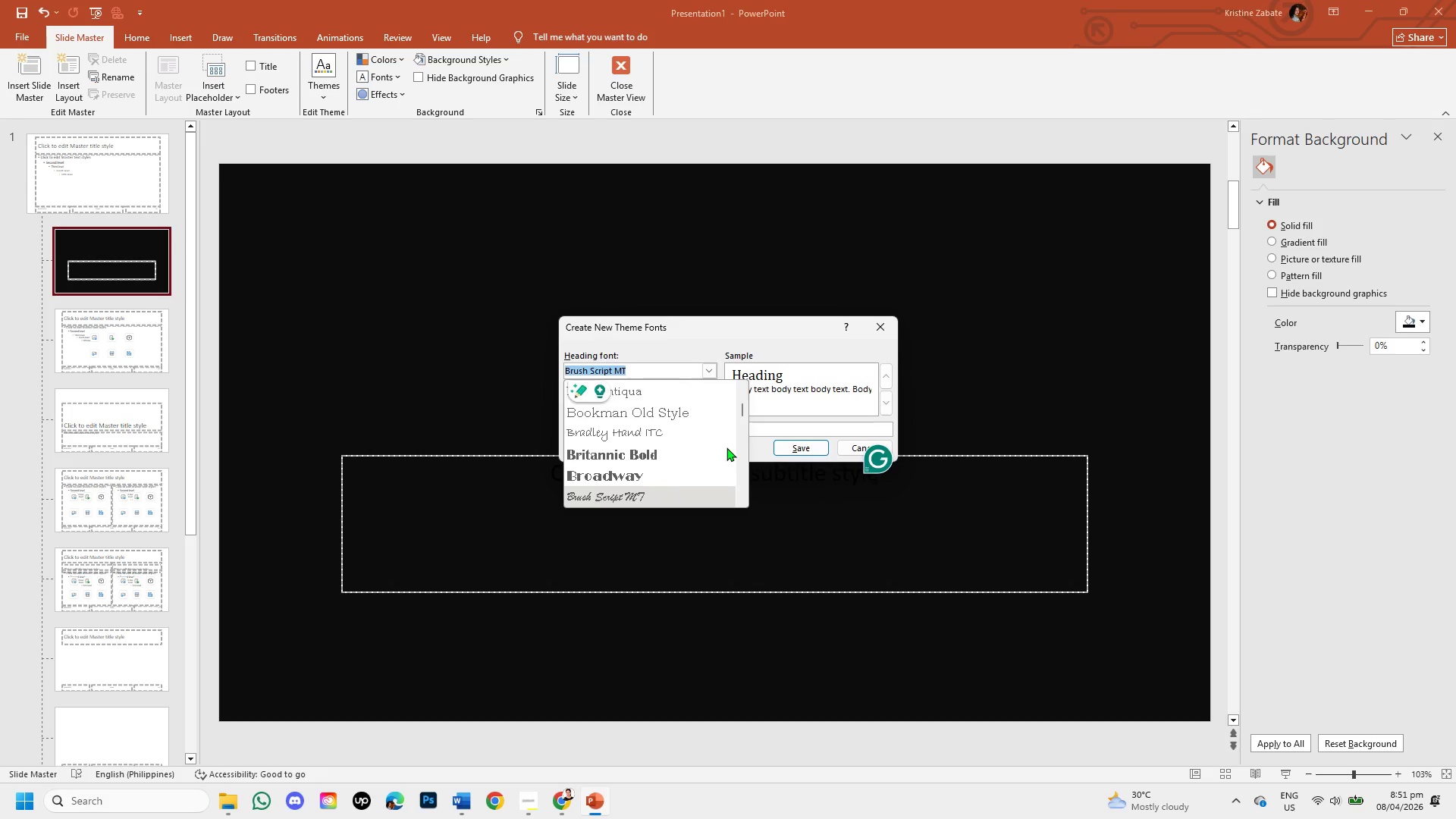 
key(ArrowDown)
 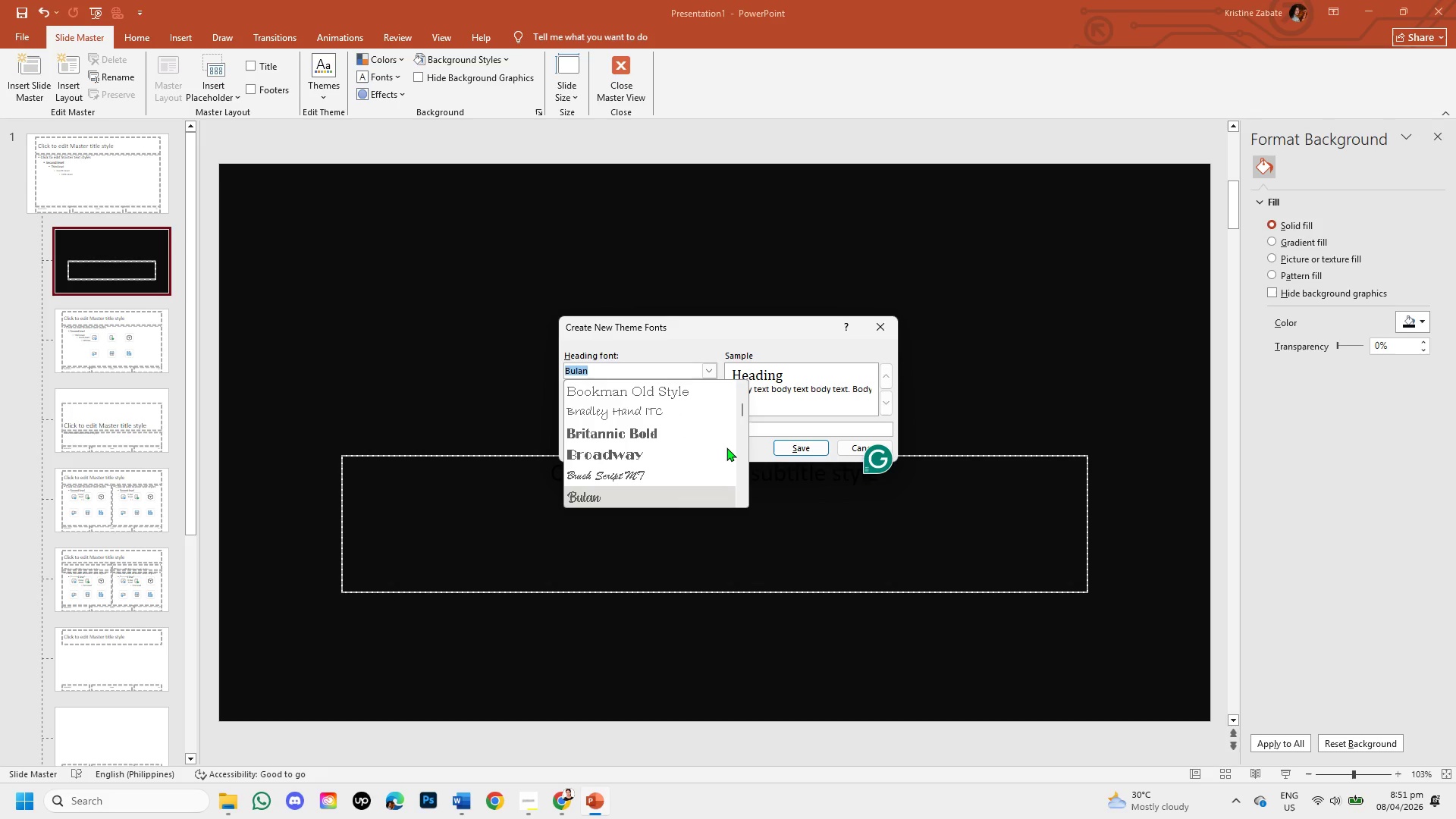 
key(ArrowDown)
 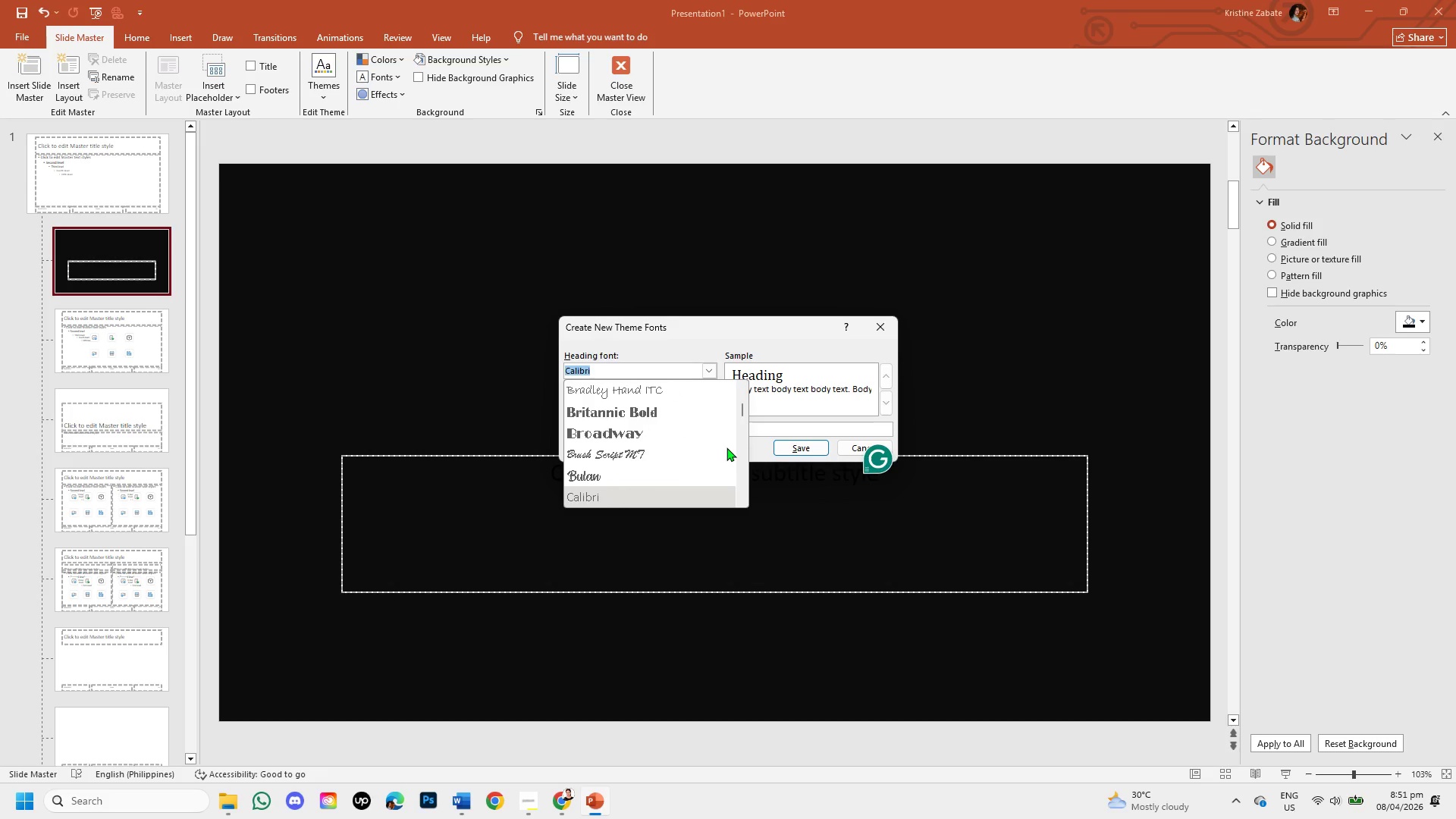 
key(ArrowDown)
 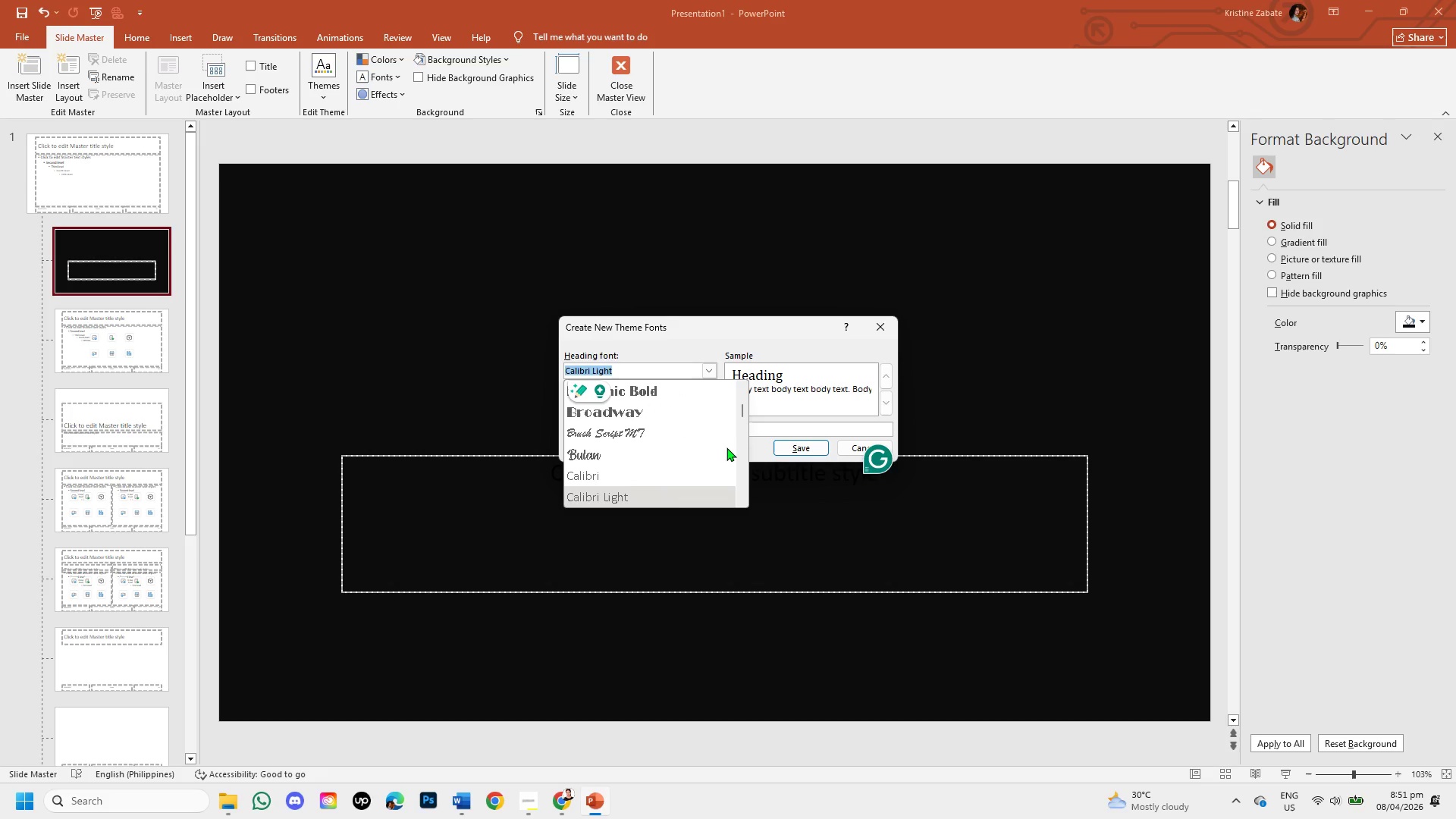 
key(Backspace)
 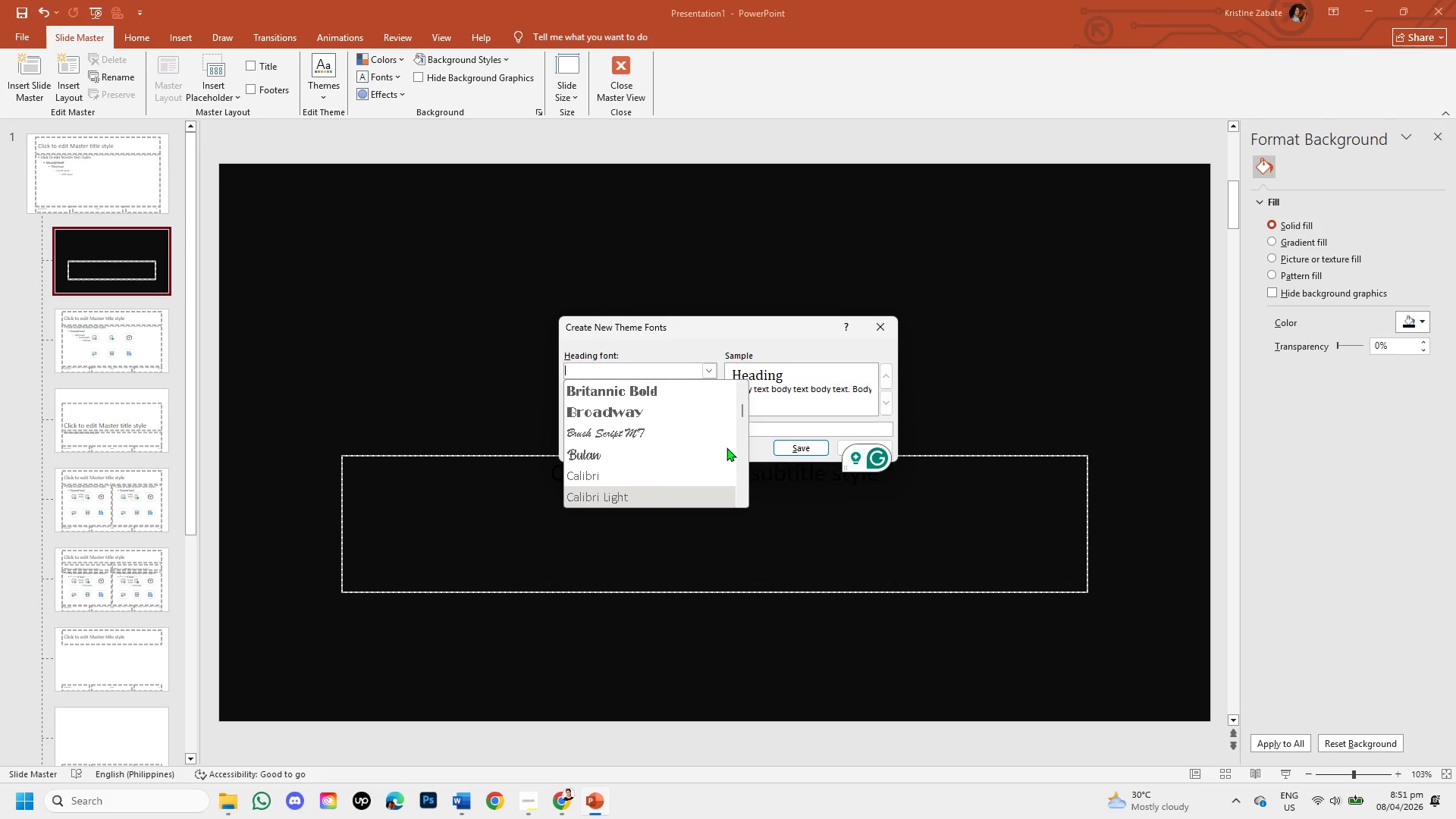 
type(bEB)
key(Backspace)
type(bas Neue)
 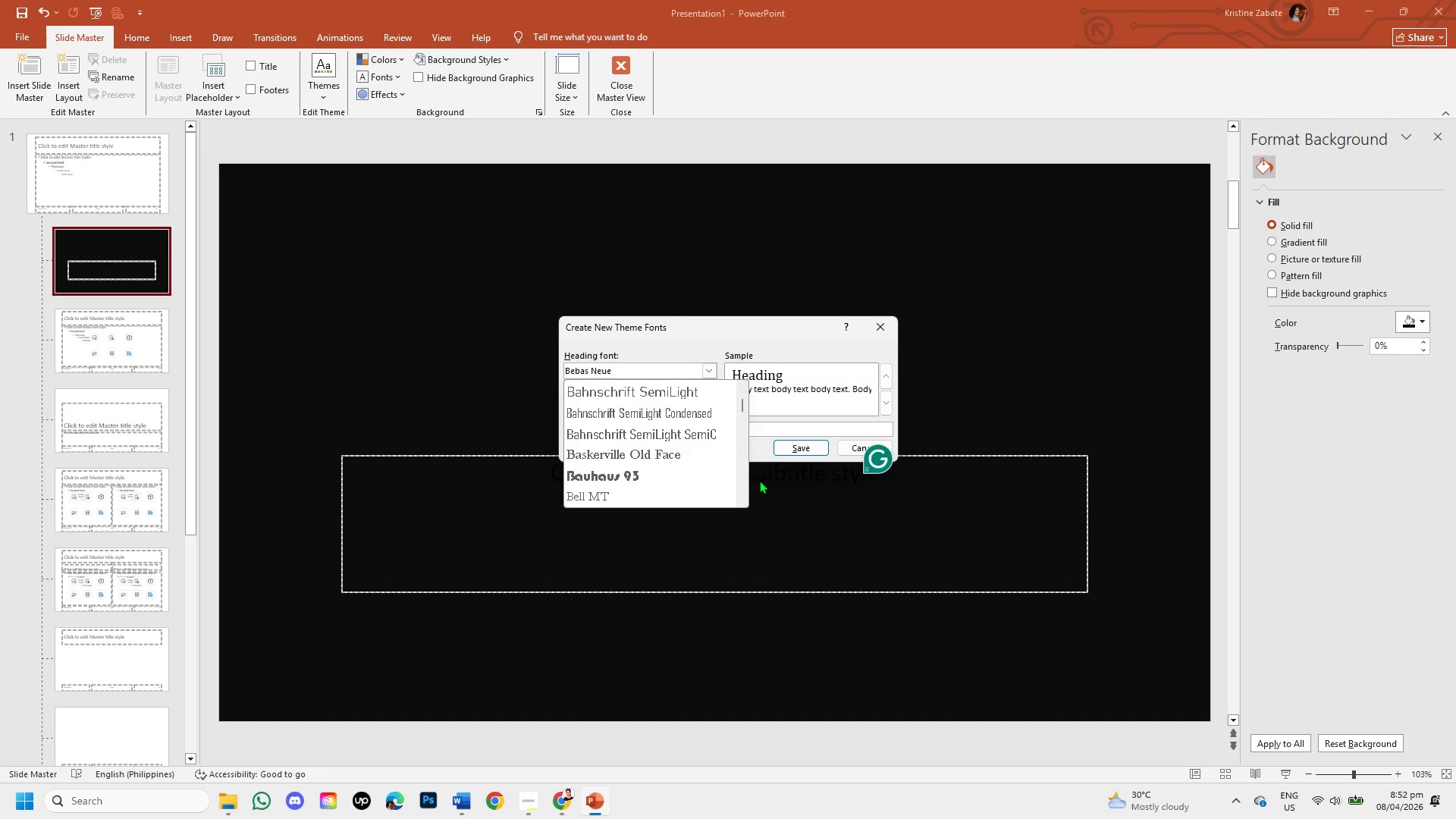 
key(Enter)
 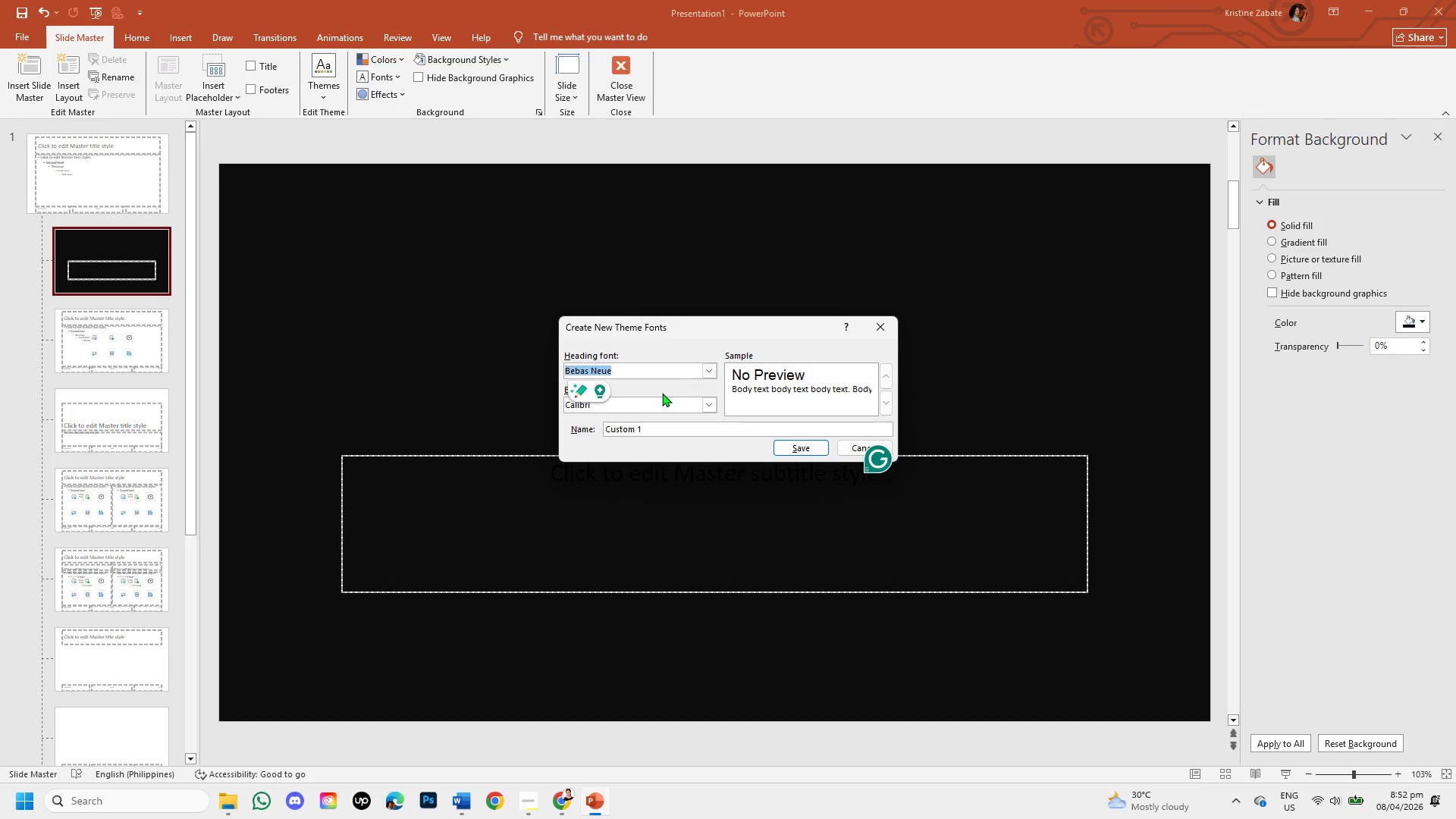 
wait(6.41)
 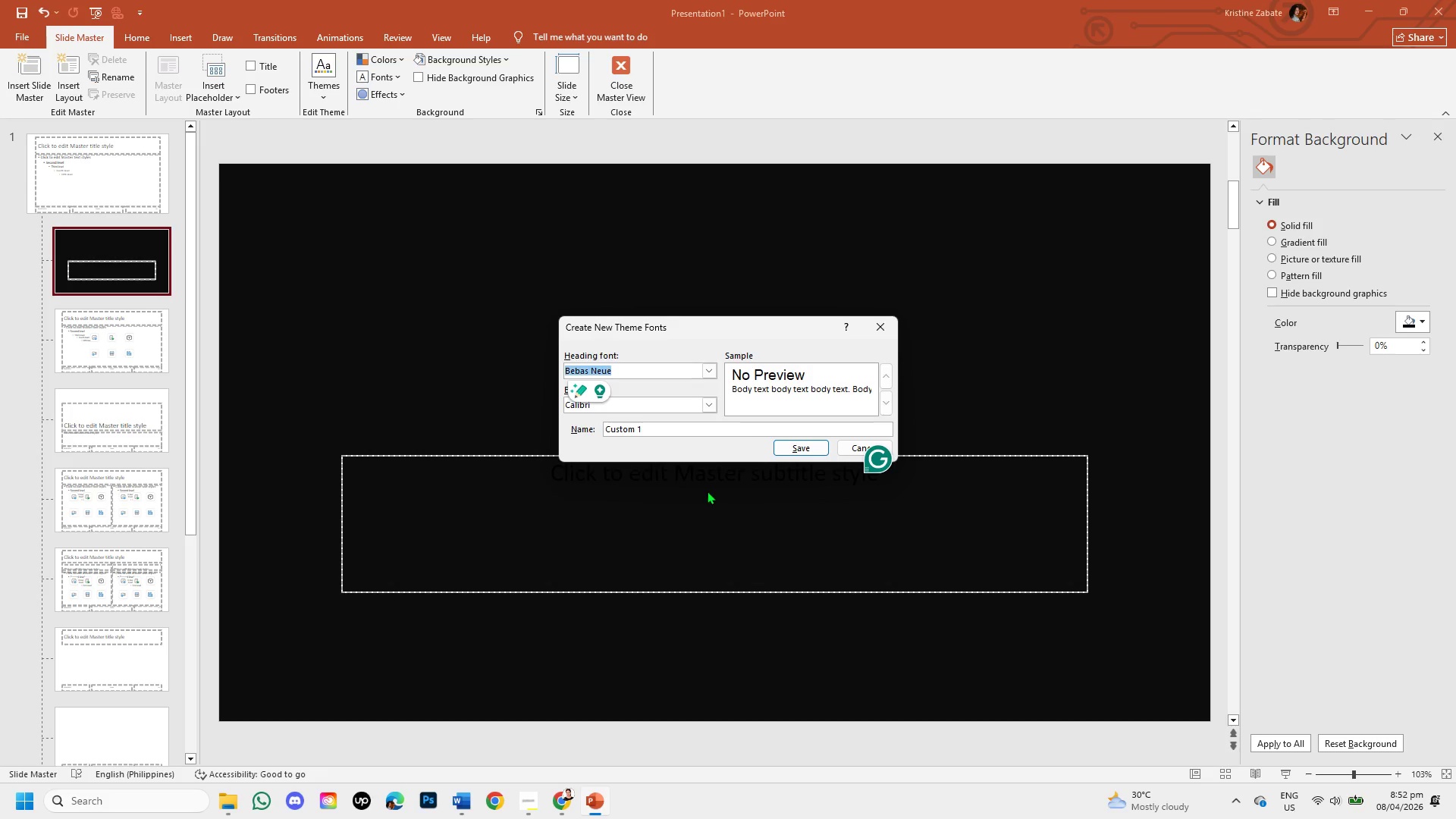 
left_click([648, 369])
 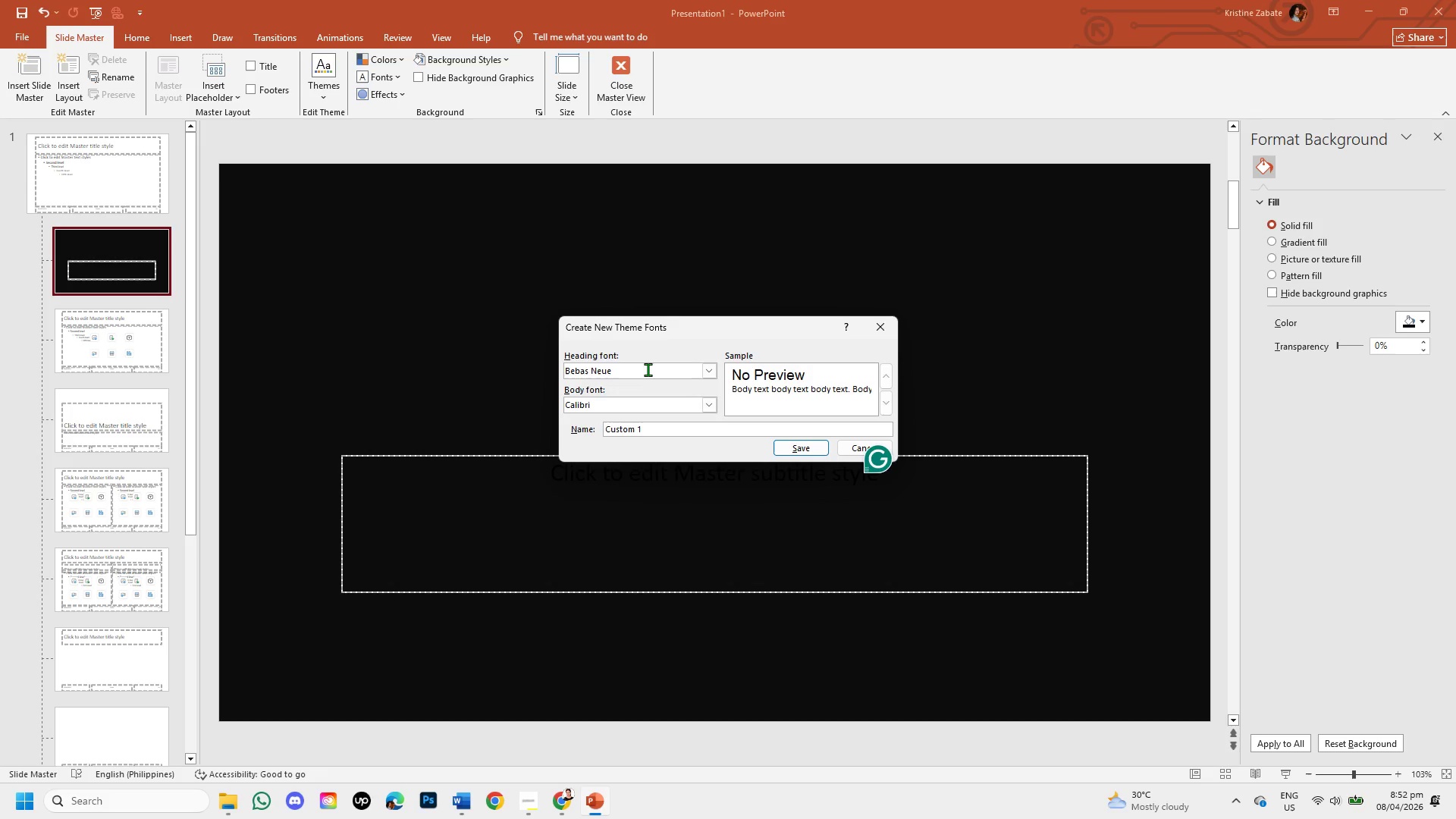 
hold_key(key=Backspace, duration=1.03)
 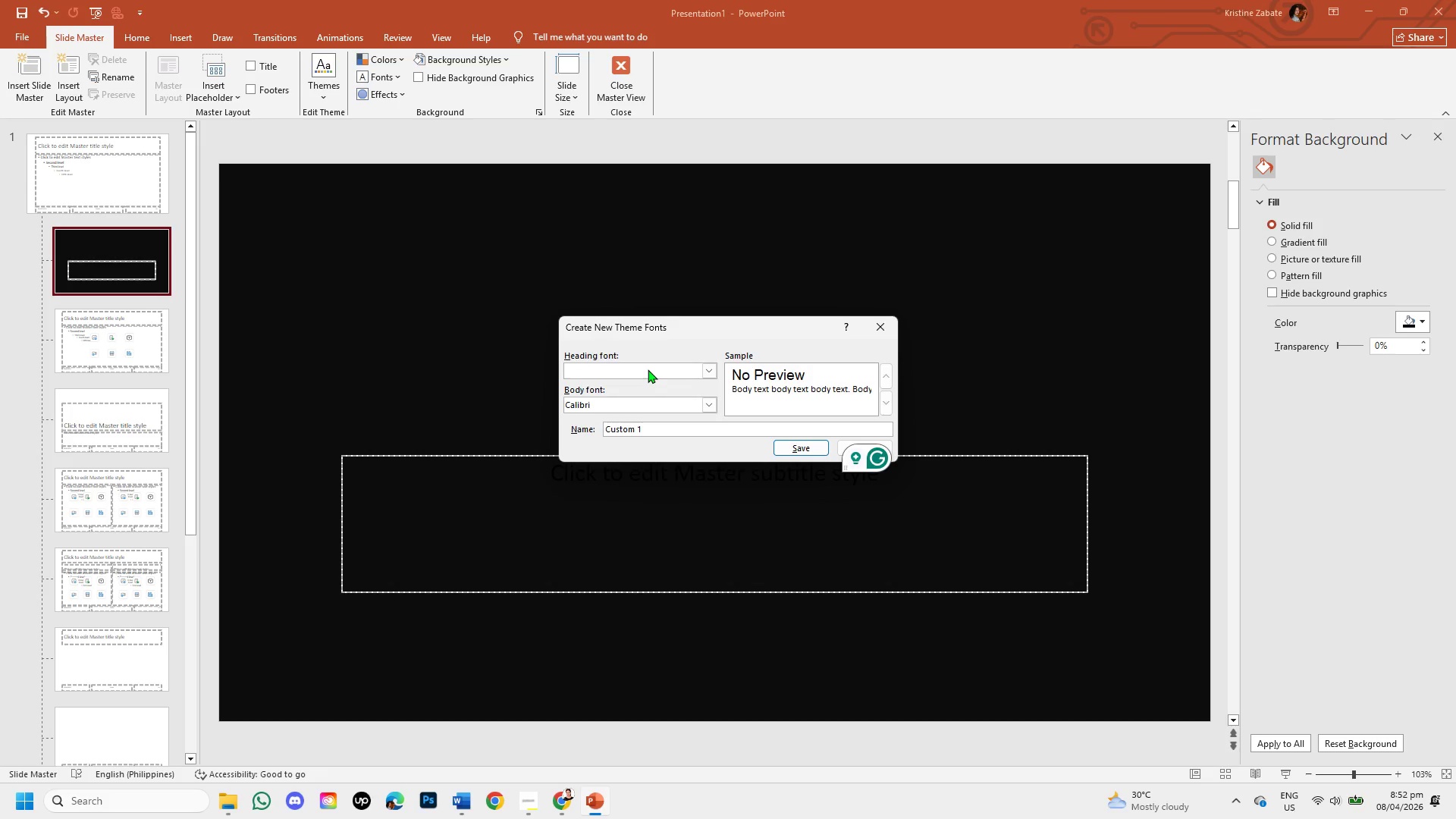 
type(Anton)
 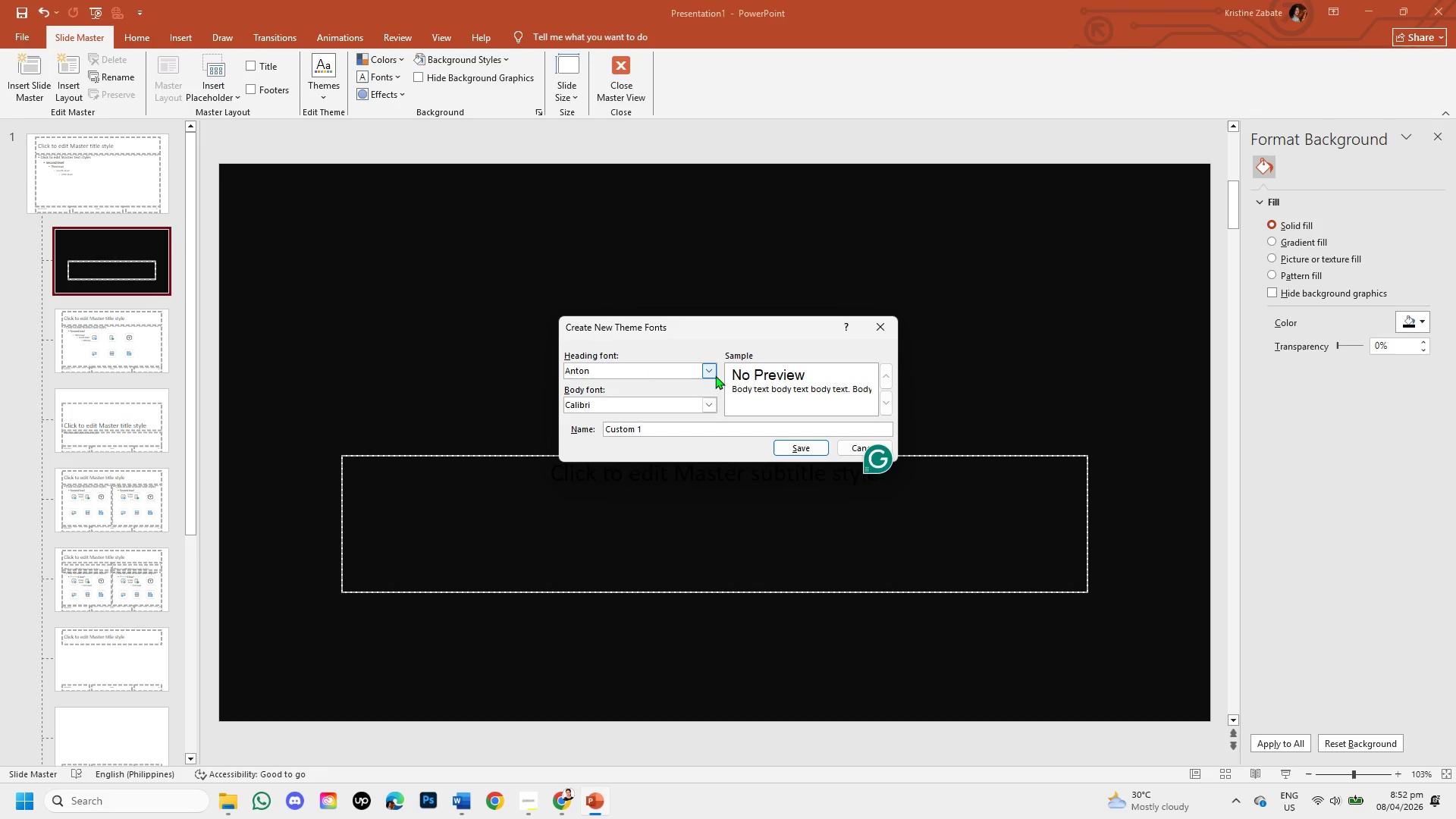 
left_click([711, 367])
 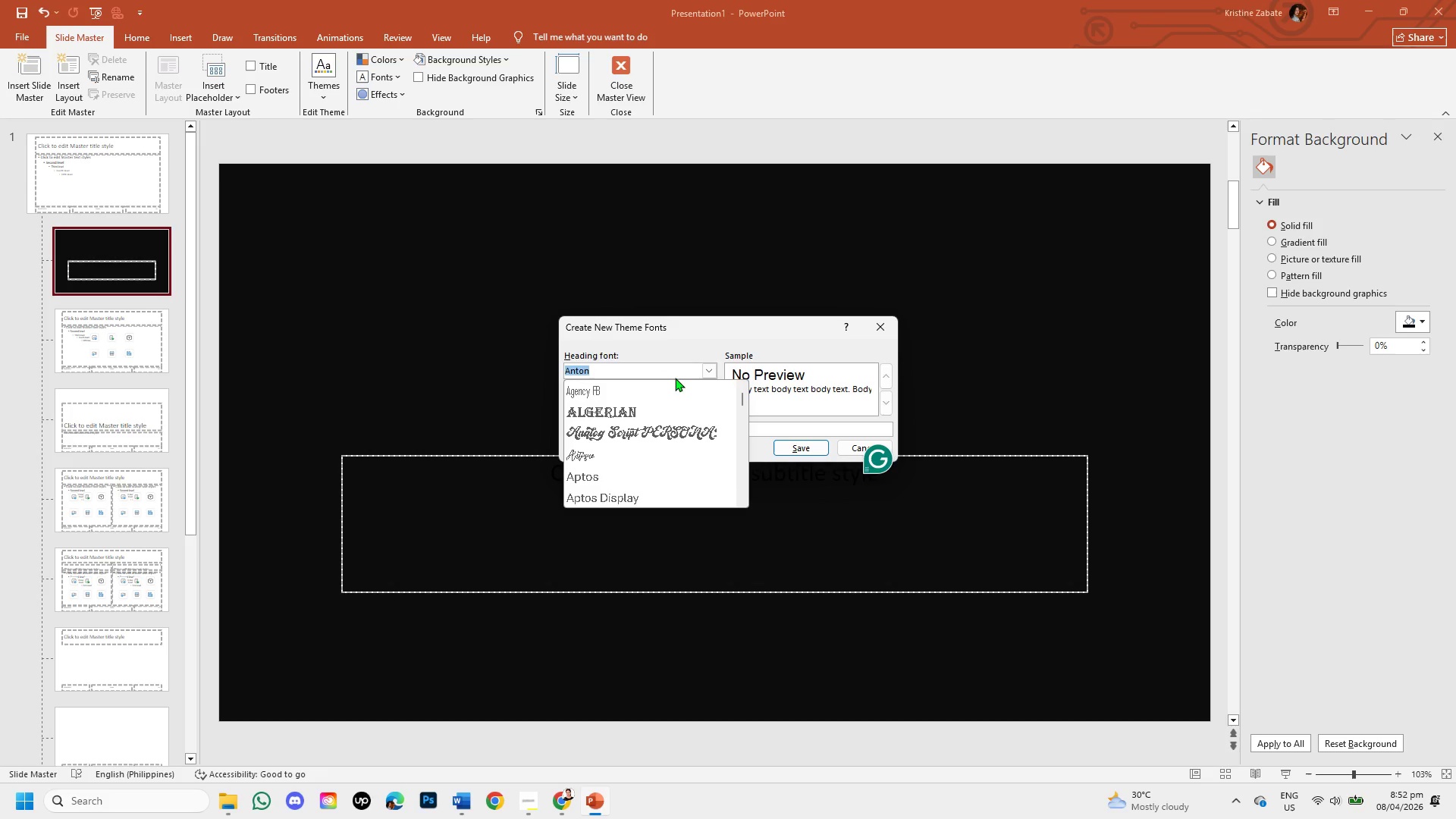 
key(Enter)
 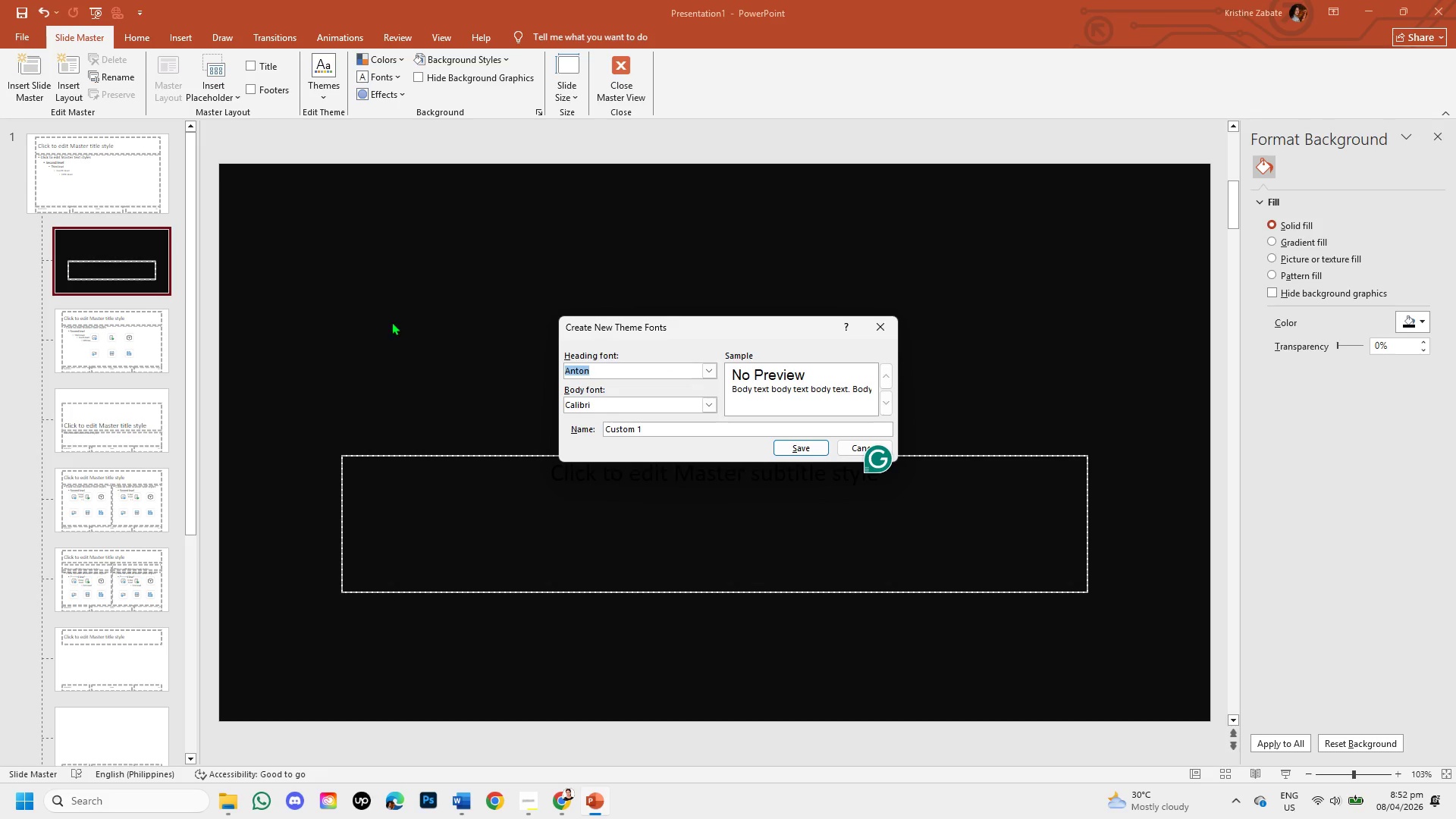 
key(Enter)
 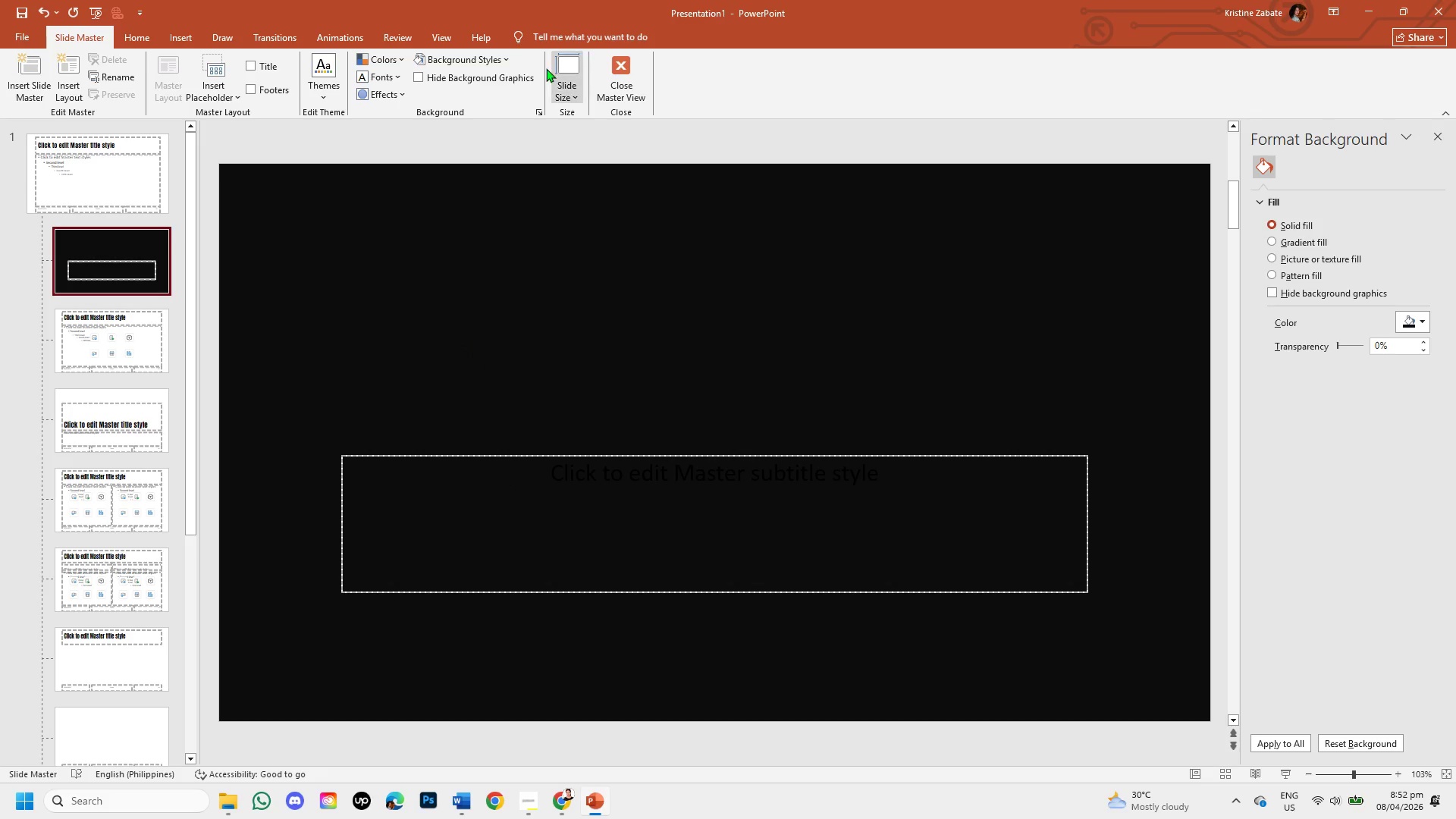 
left_click([397, 76])
 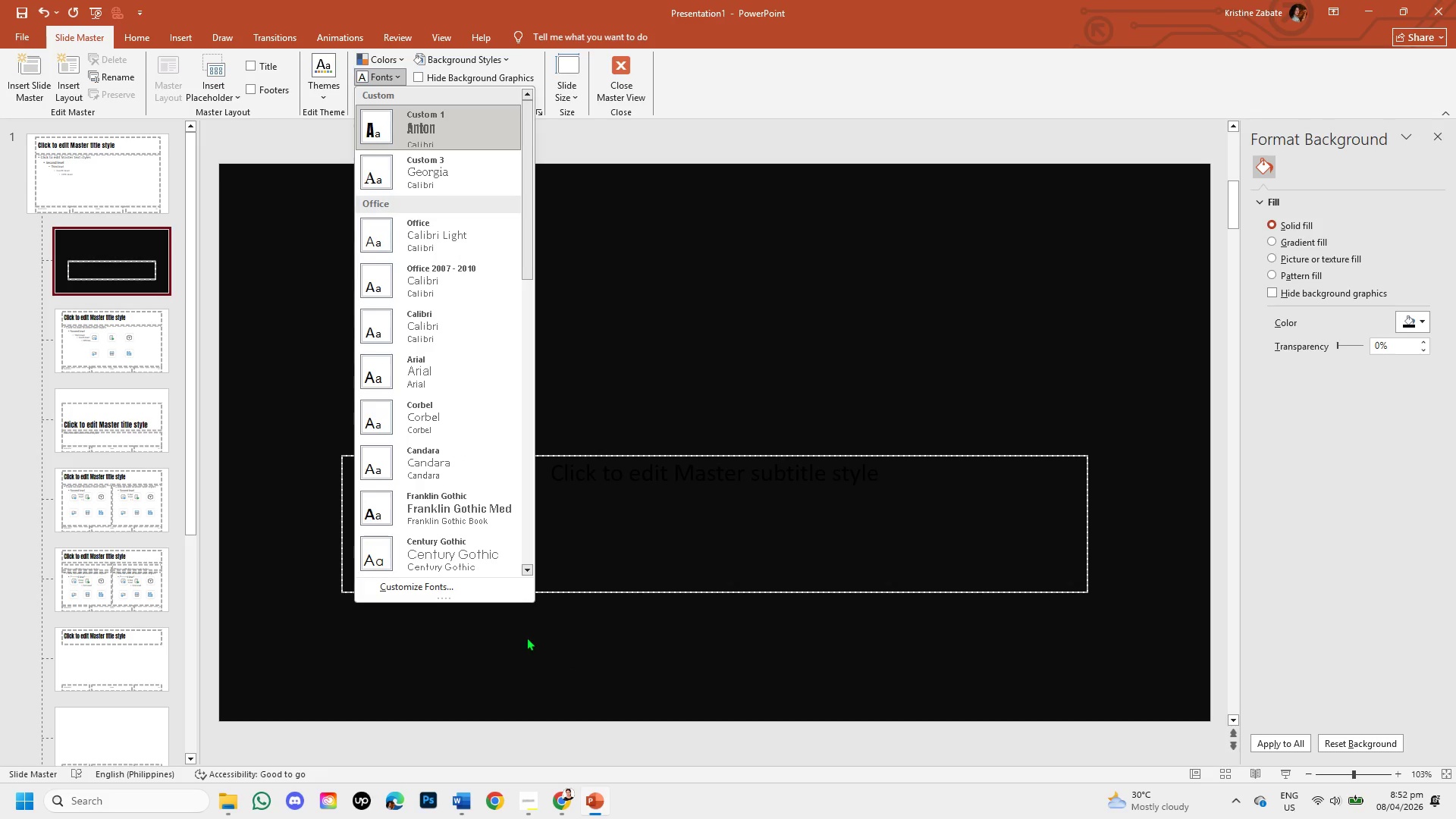 
left_click([444, 587])
 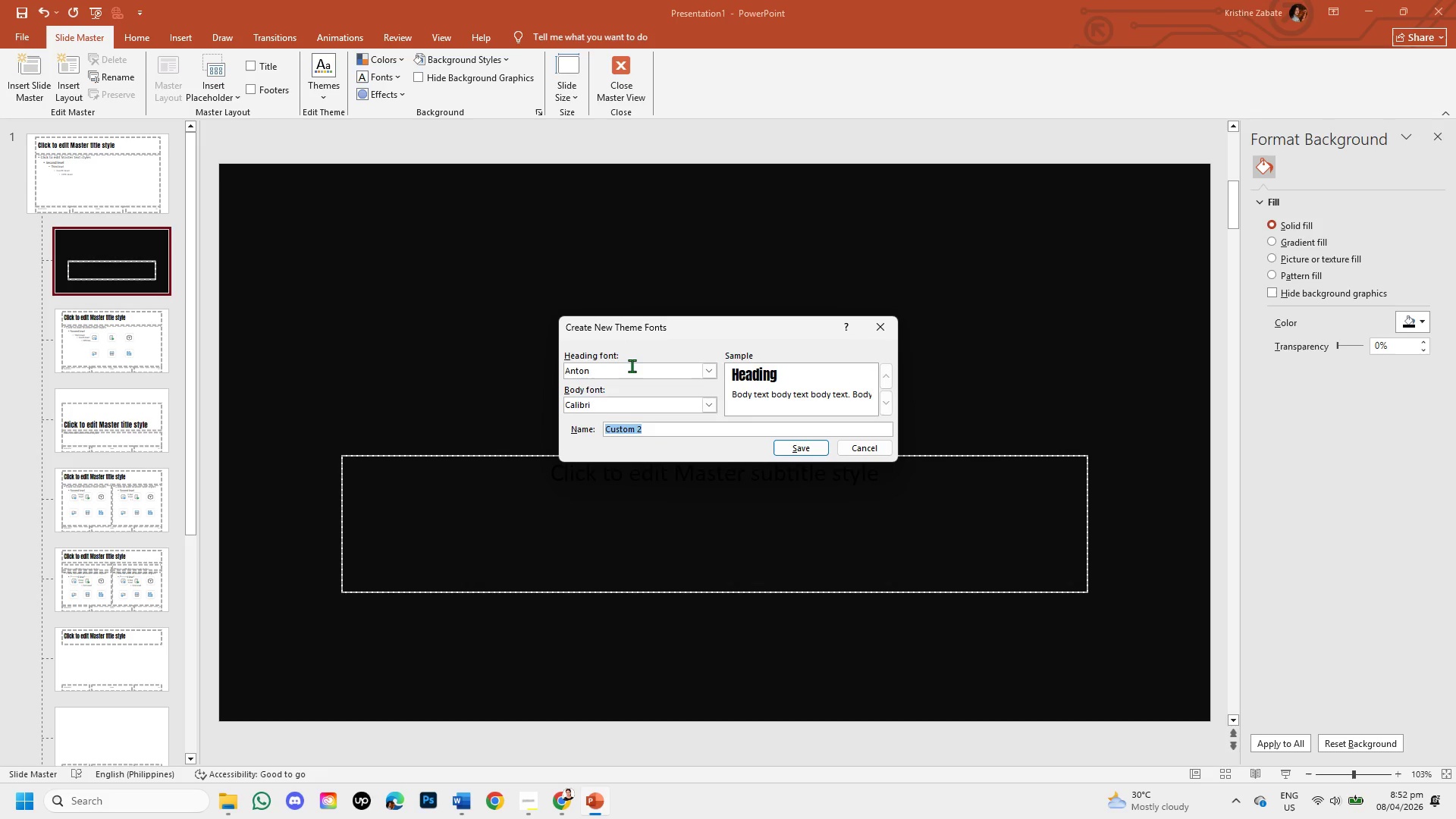 
left_click([631, 366])
 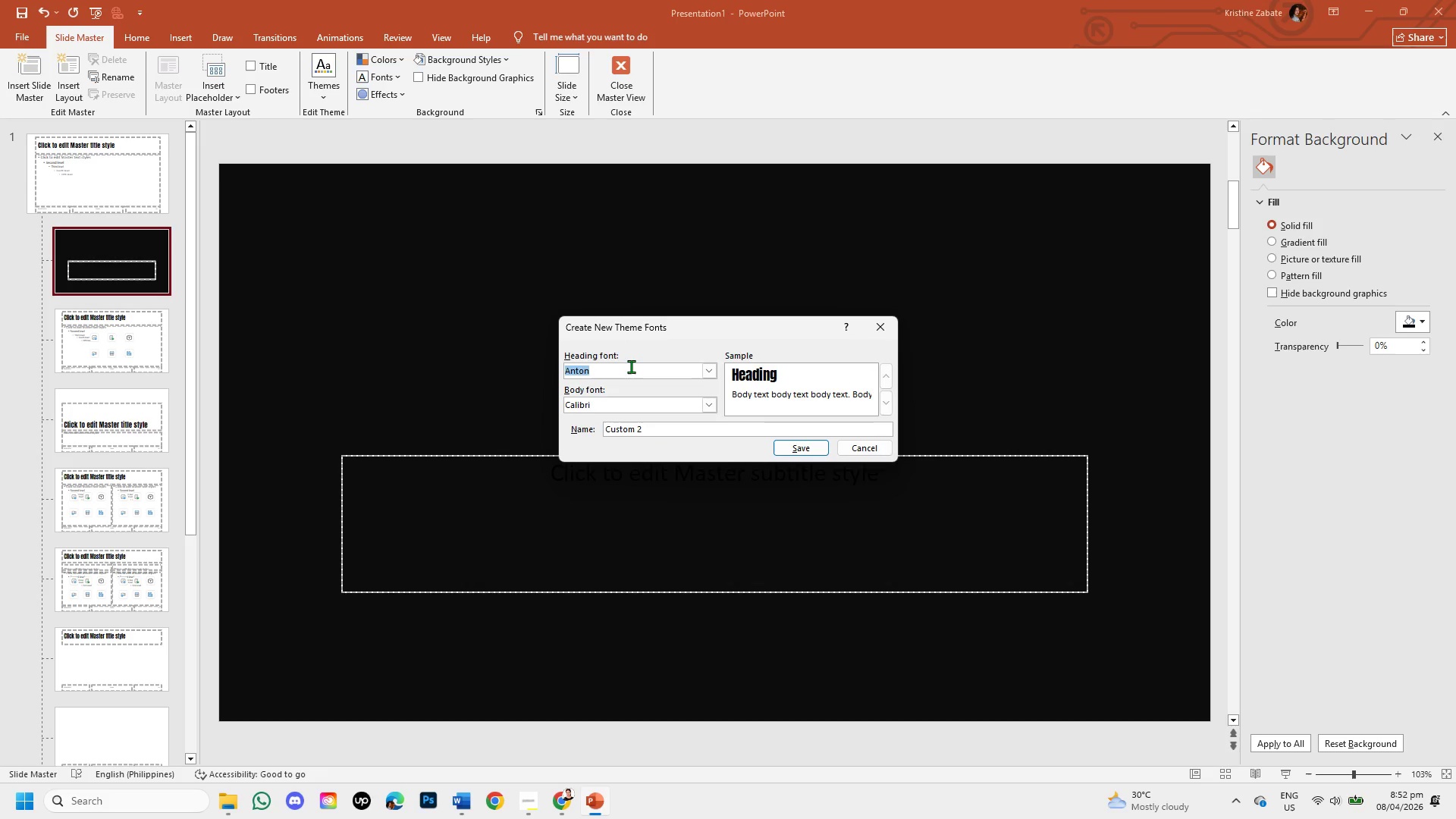 
key(Backspace)
type(bebas Neue)
 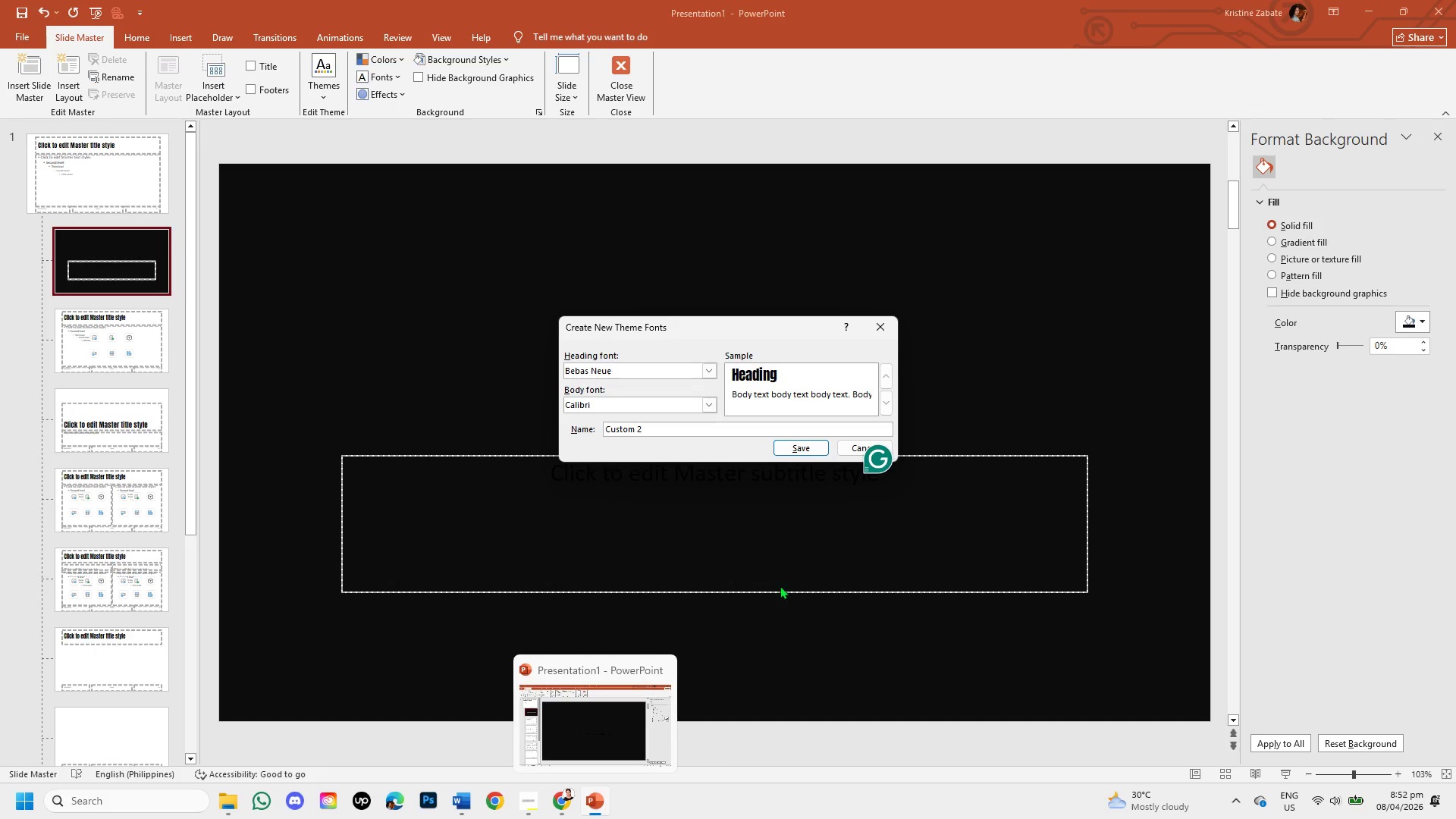 
left_click([637, 405])
 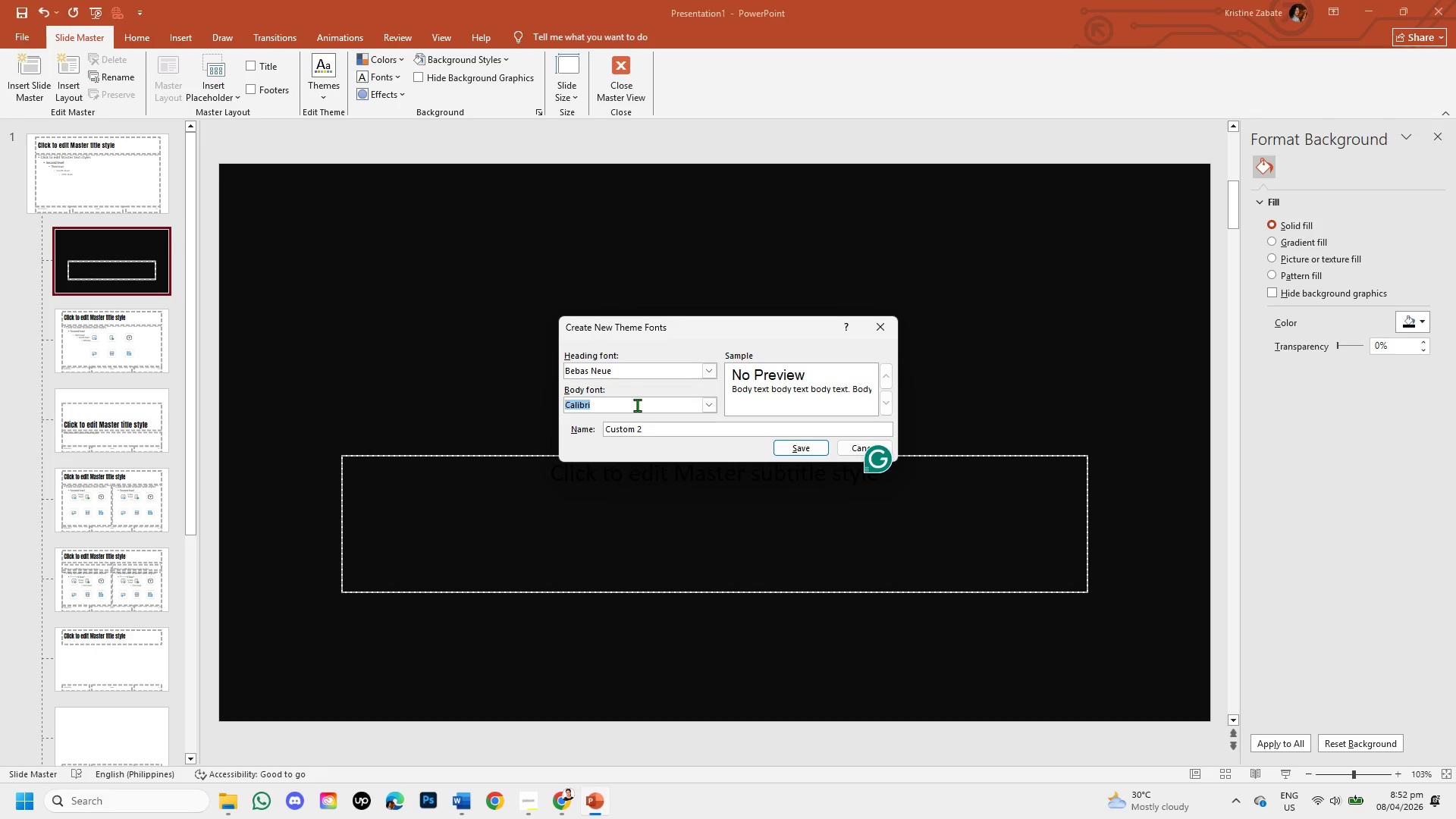 
key(Backspace)
 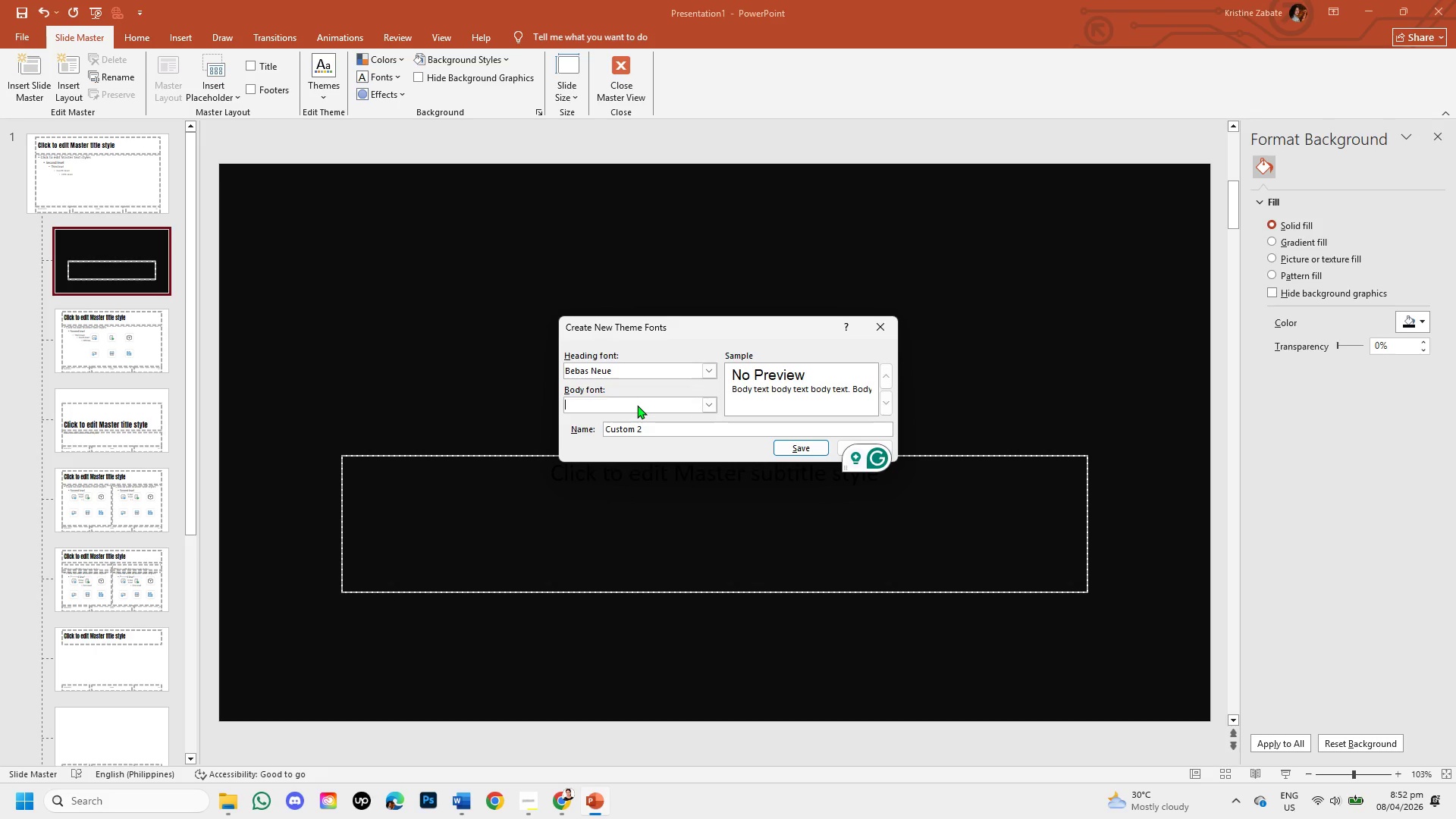 
type(Monstserrat)
 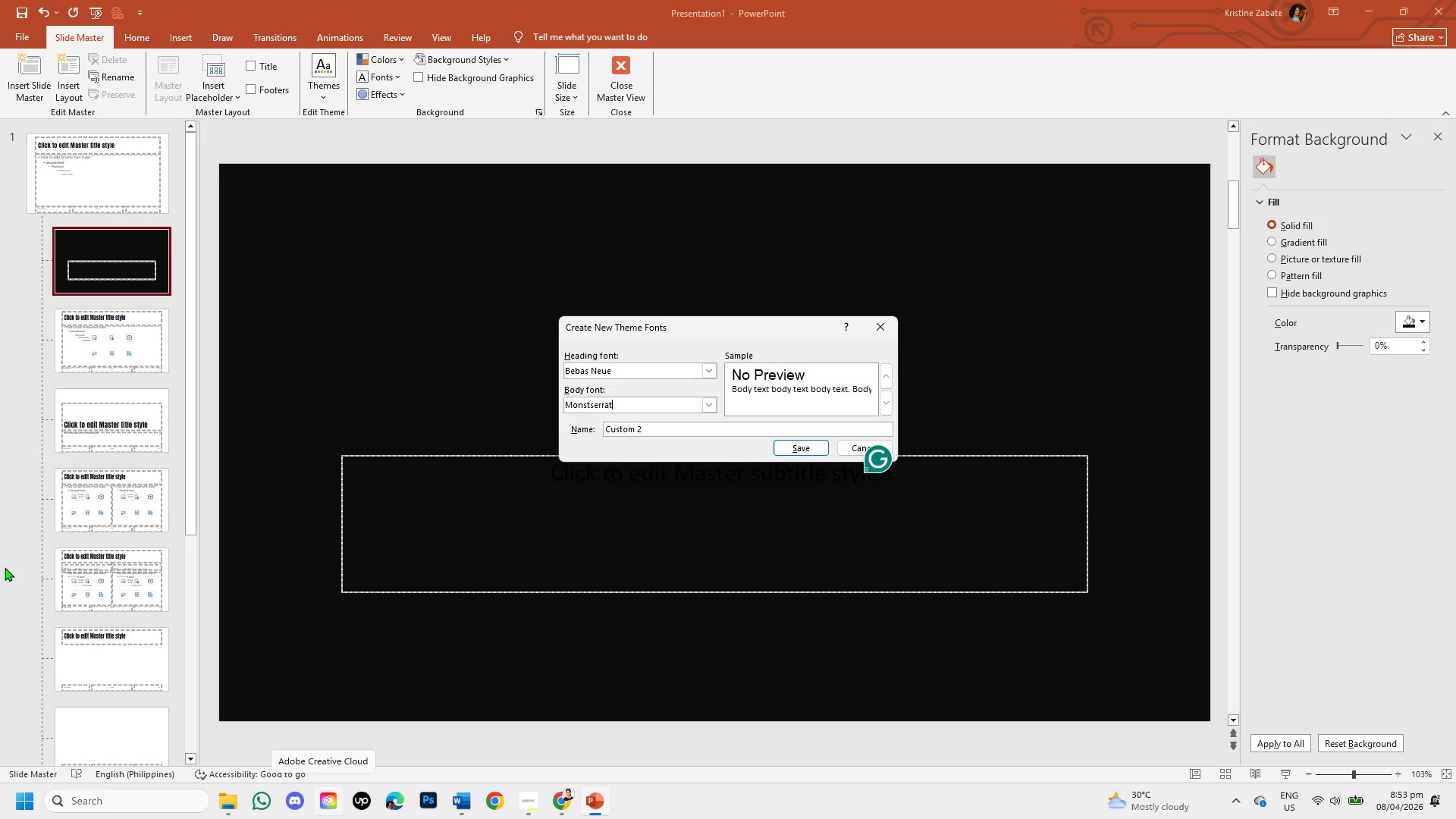 
wait(7.86)
 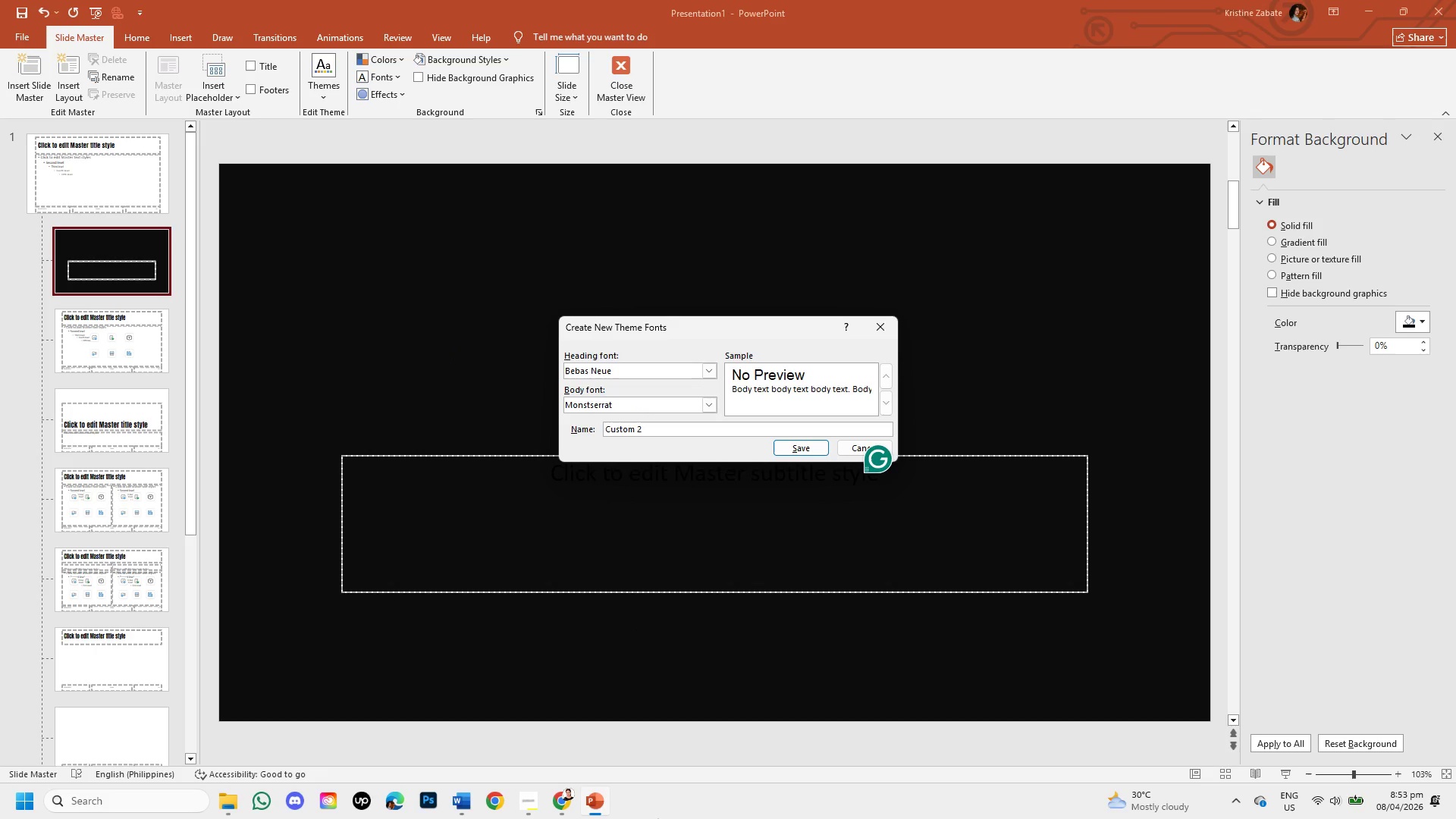 
left_click([781, 446])
 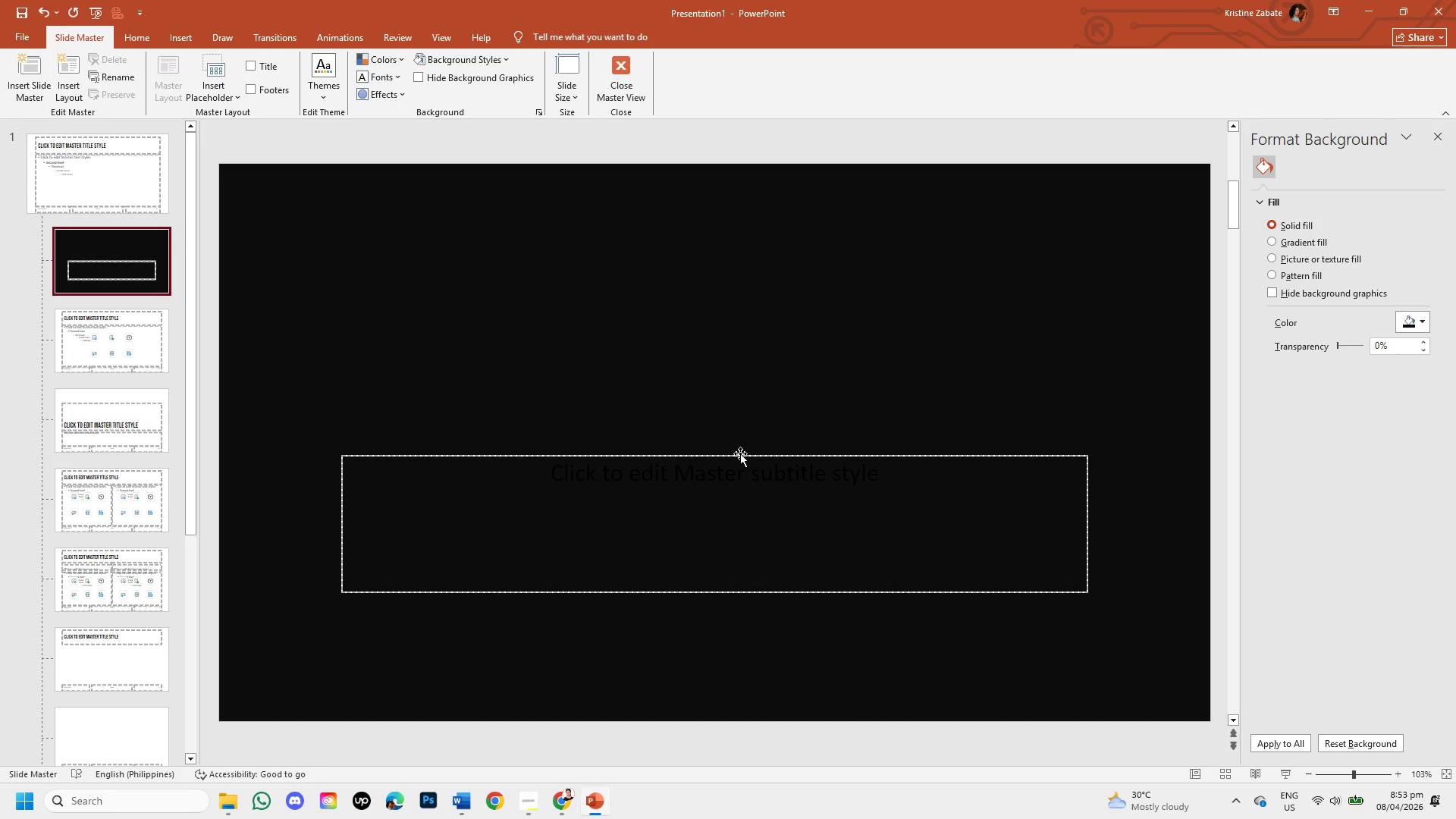 
wait(8.14)
 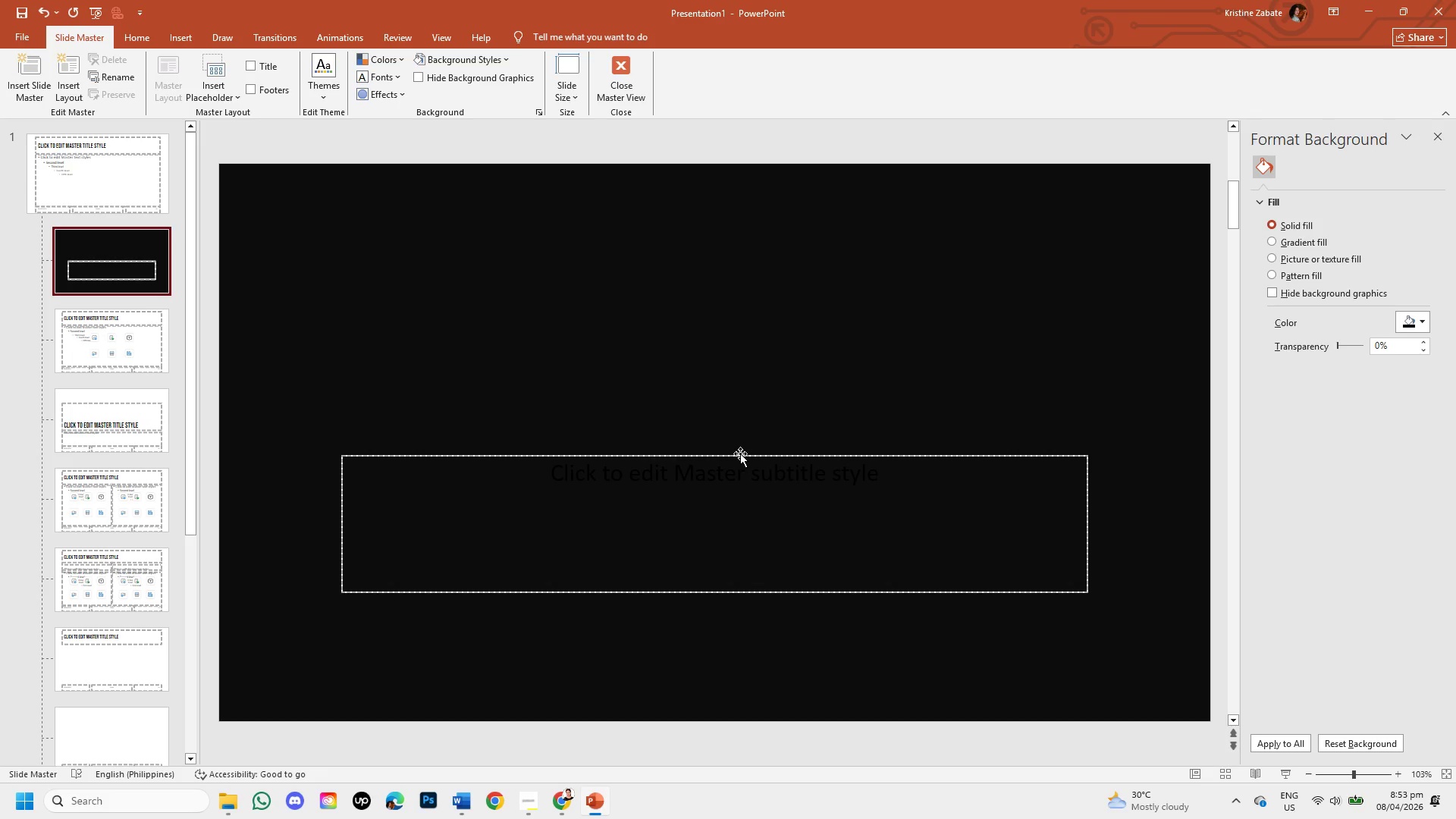 
left_click_drag(start_coordinate=[726, 457], to_coordinate=[725, 397])
 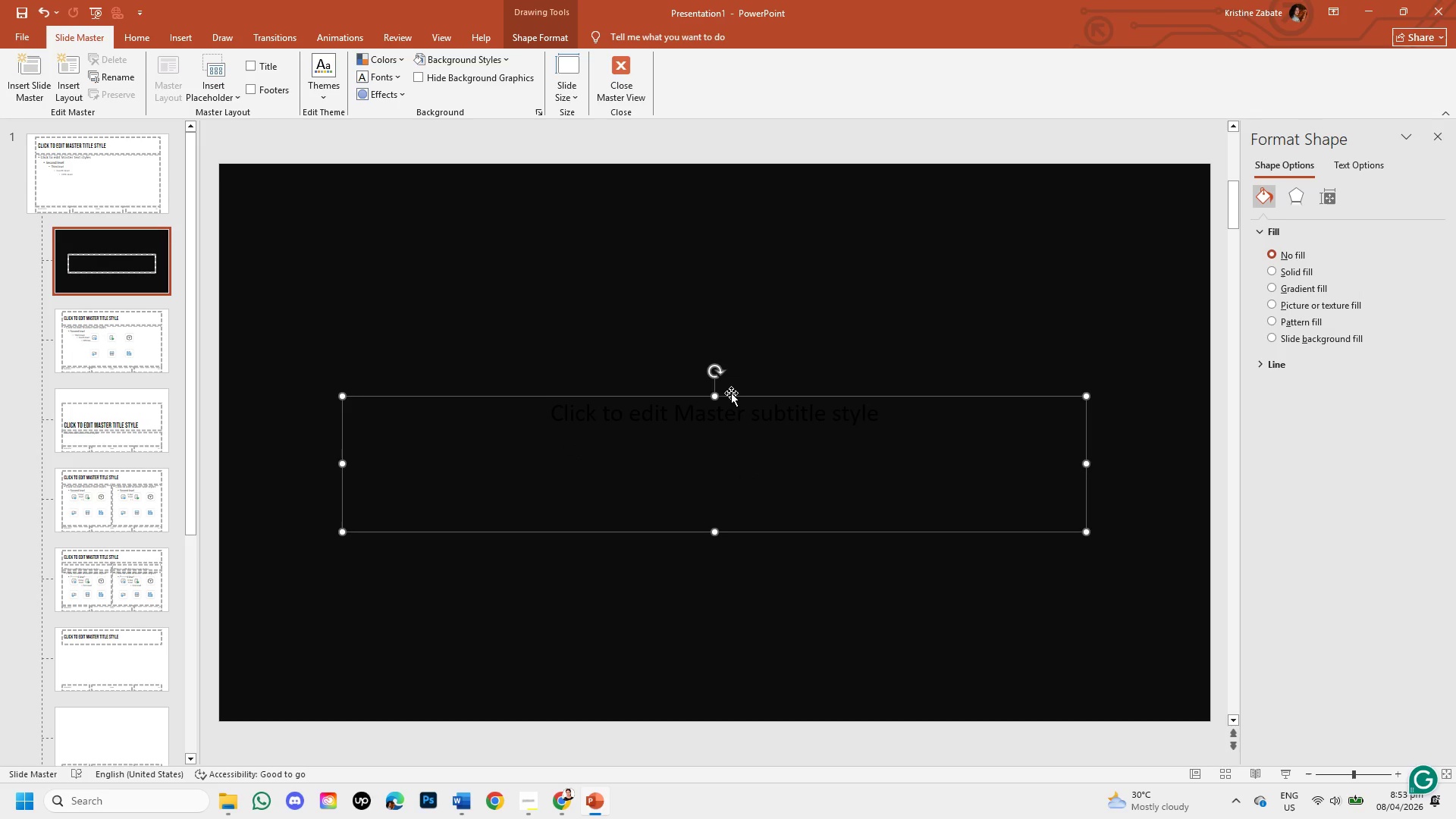 
left_click_drag(start_coordinate=[731, 394], to_coordinate=[762, 234])
 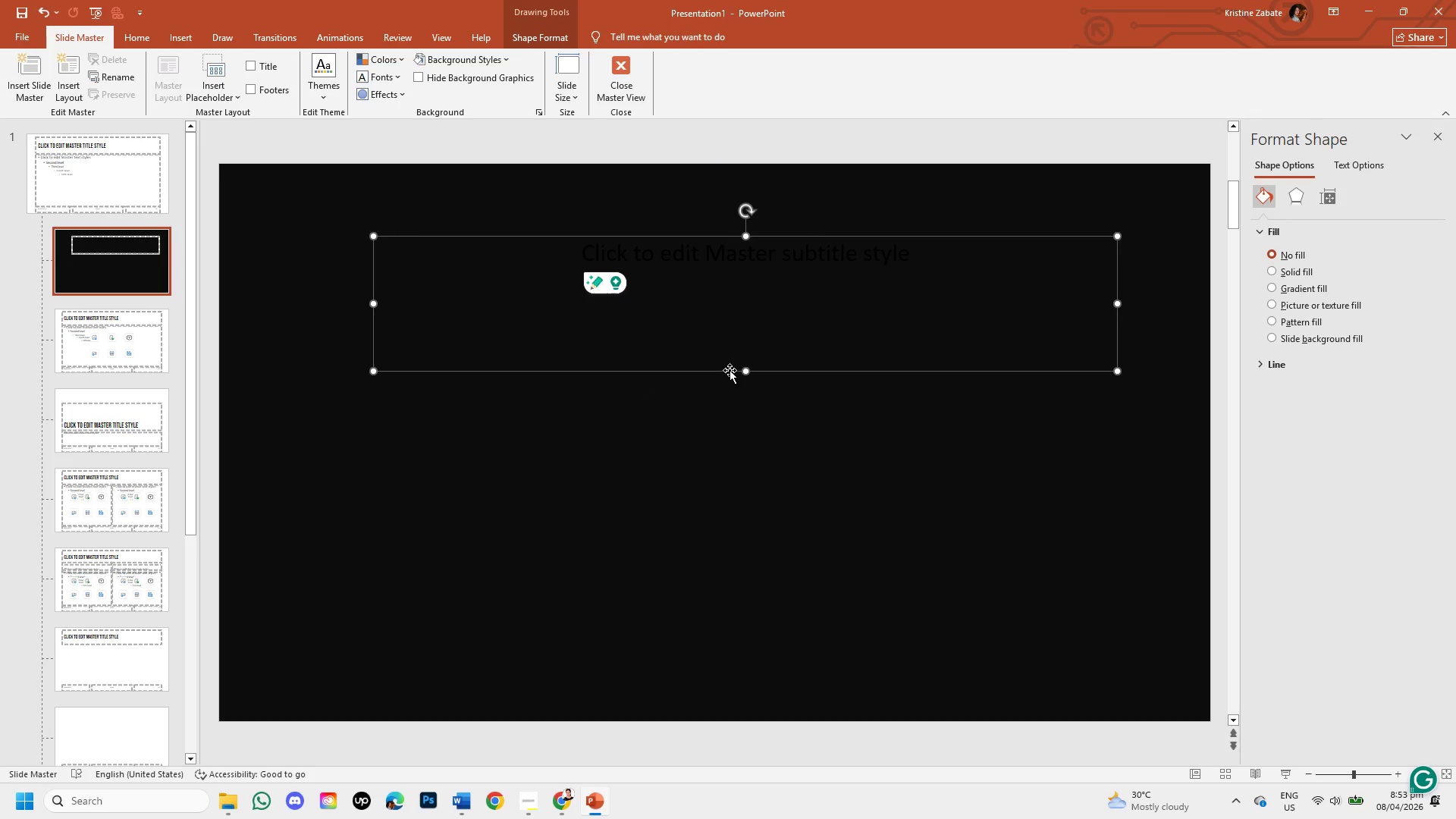 
left_click_drag(start_coordinate=[727, 371], to_coordinate=[723, 369])
 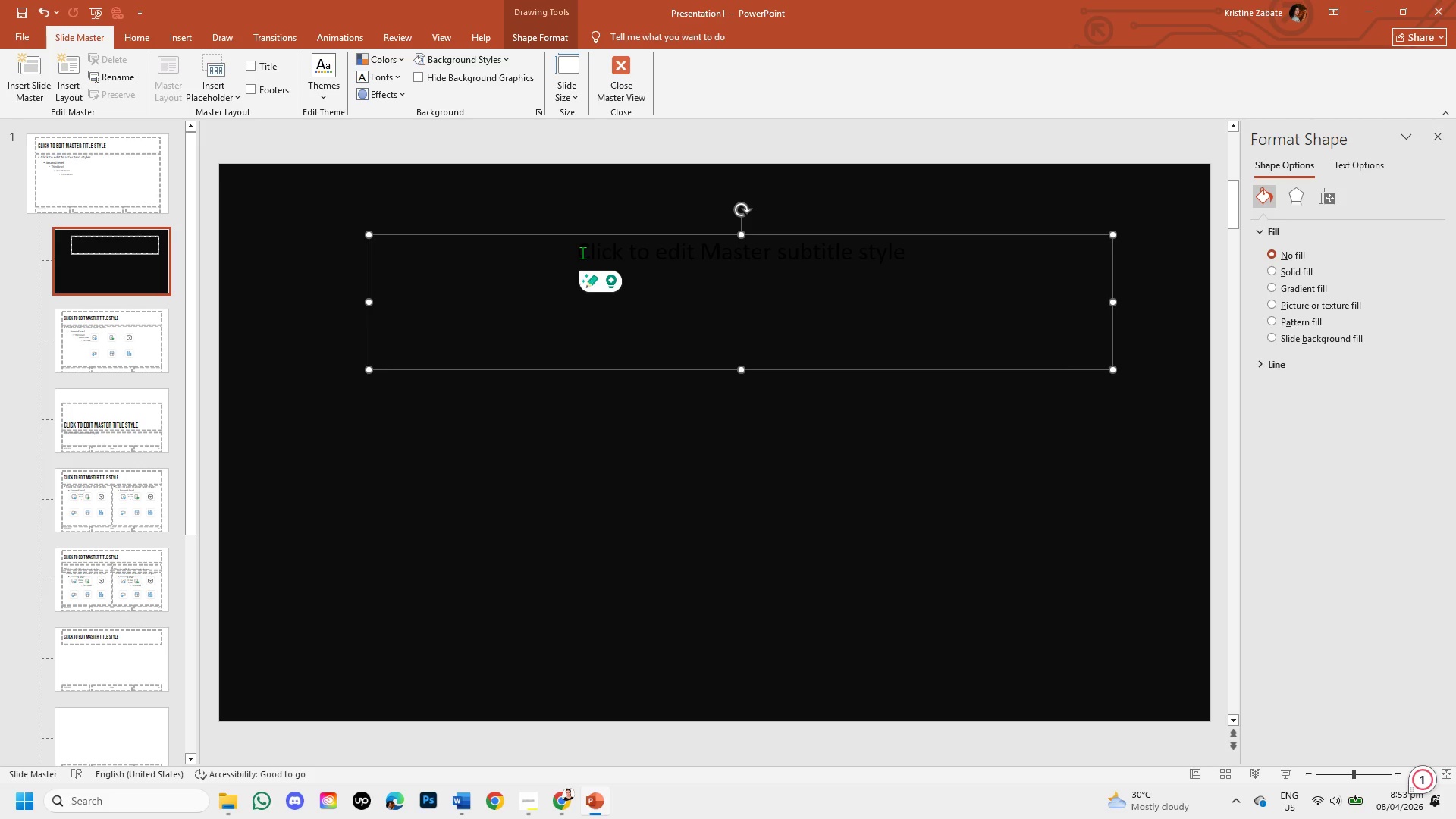 
left_click_drag(start_coordinate=[582, 253], to_coordinate=[1072, 243])
 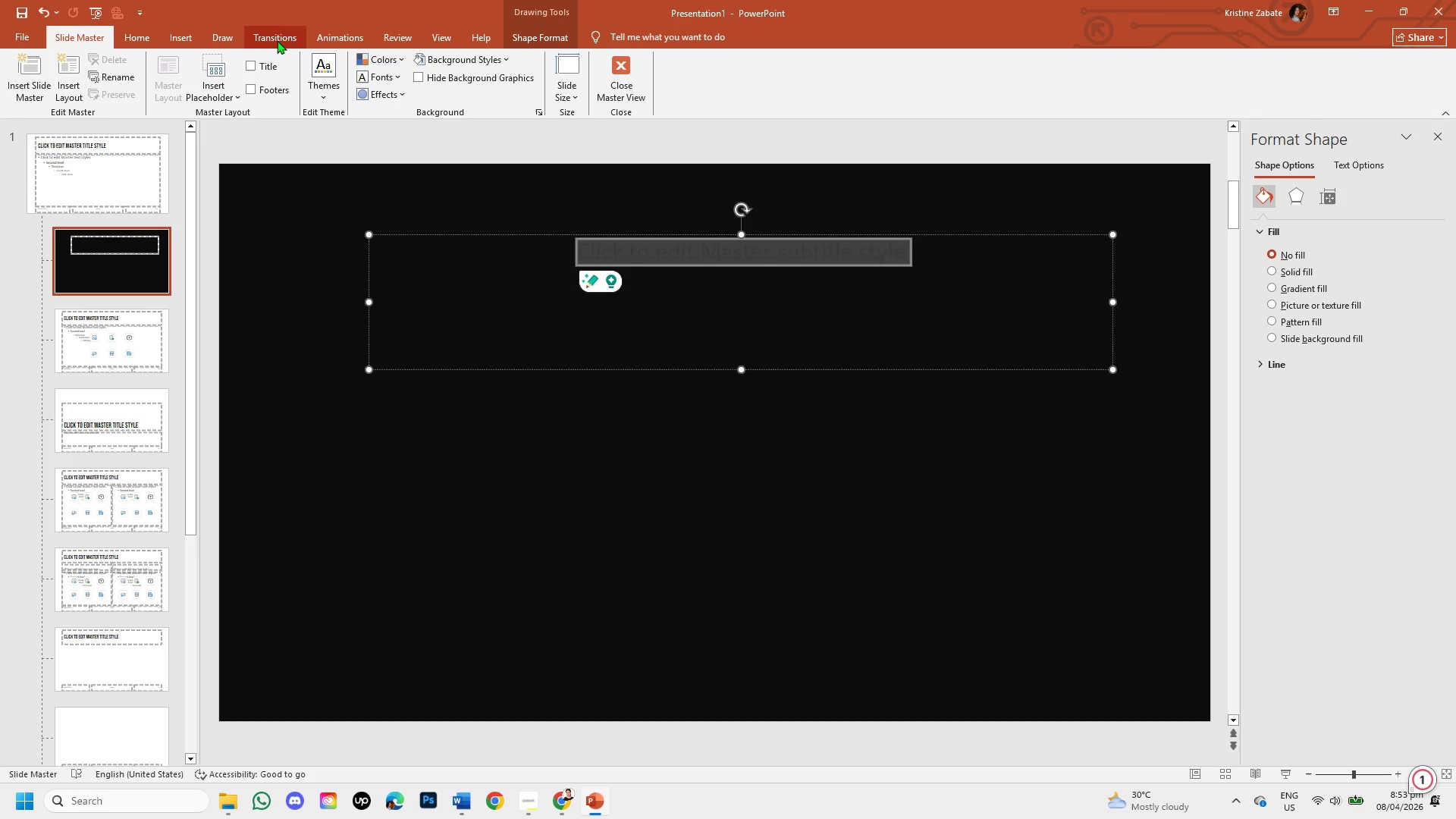 
mouse_move([328, 124])
 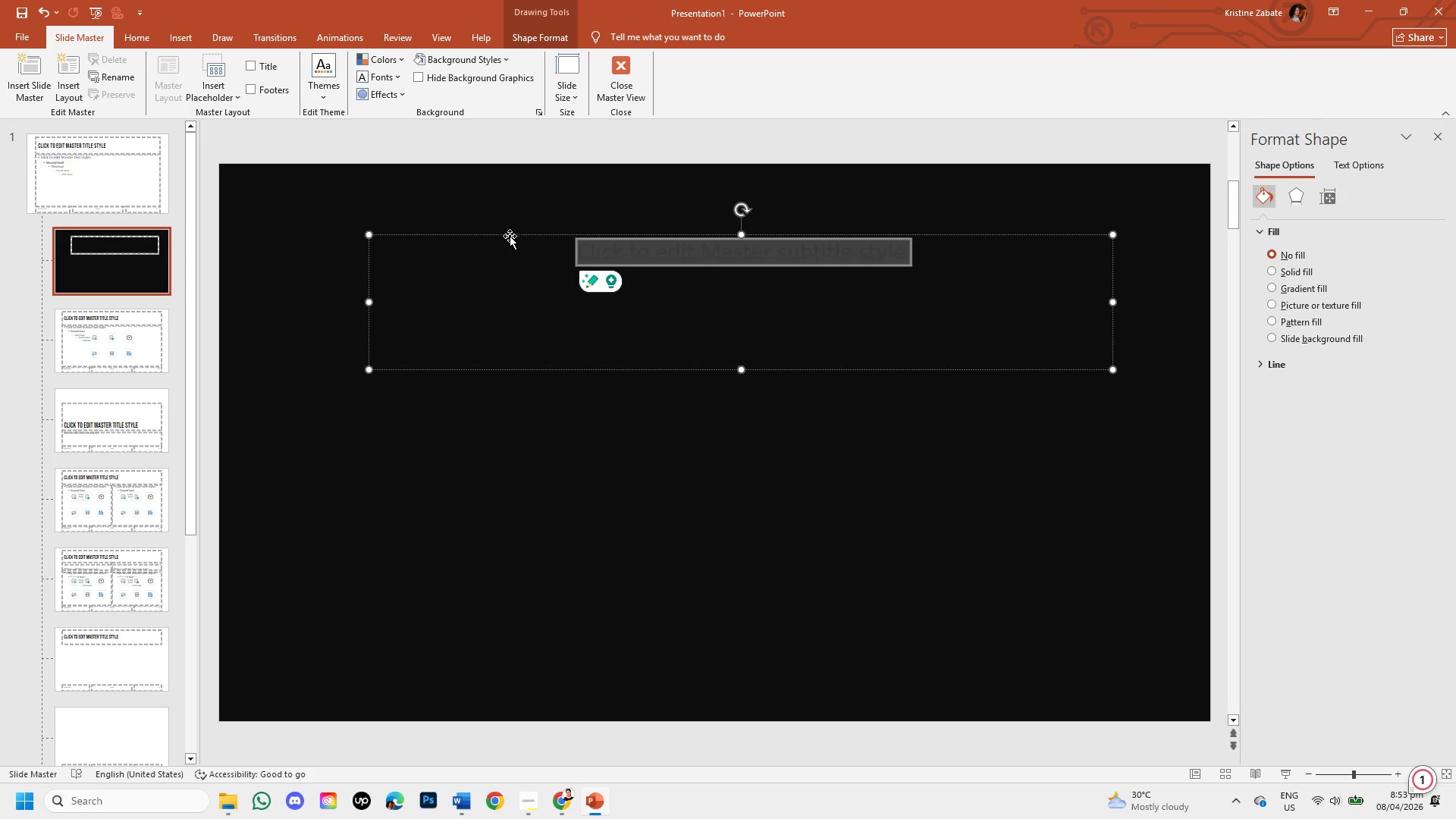 
left_click([510, 236])
 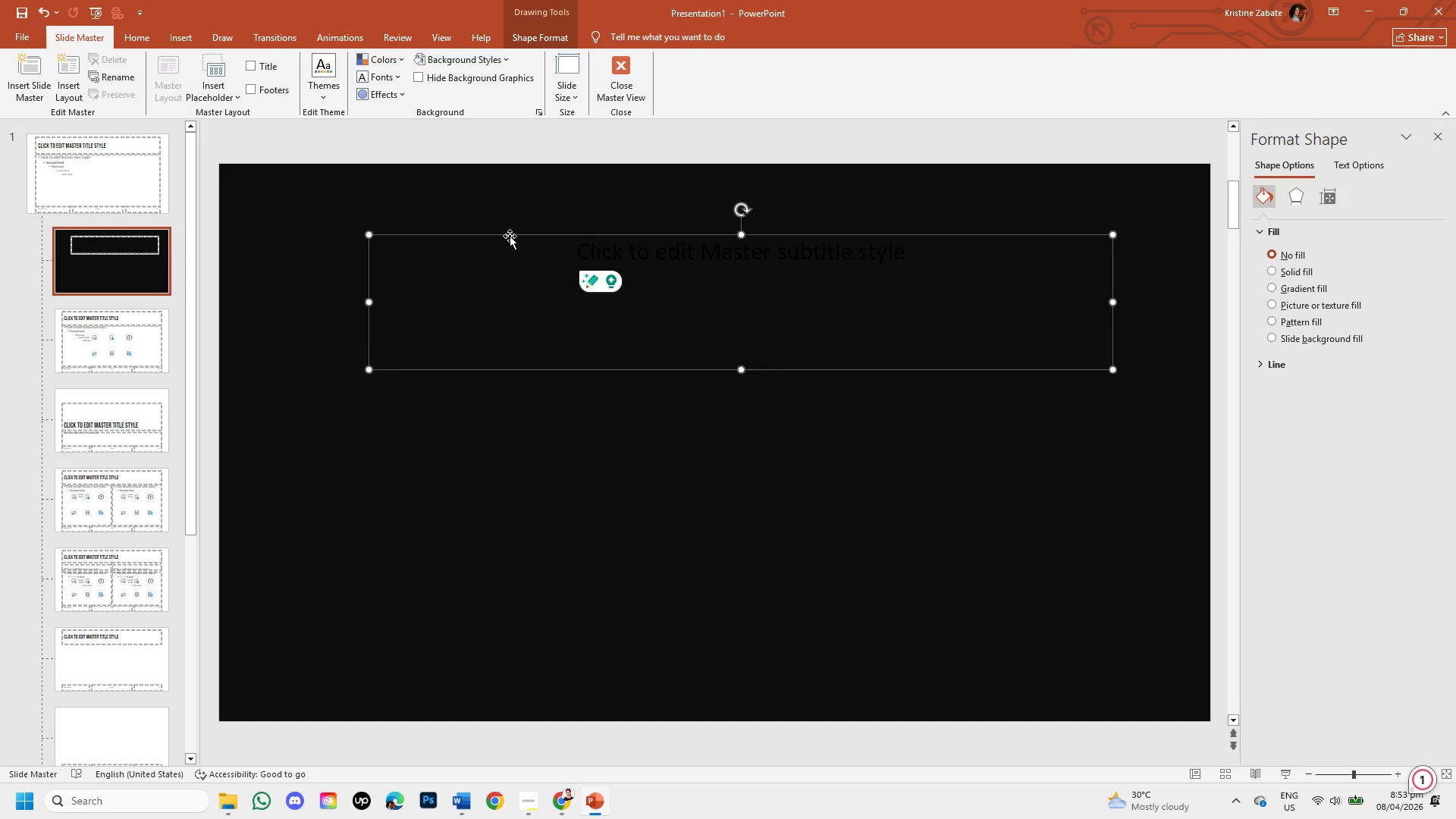 
key(Backspace)
 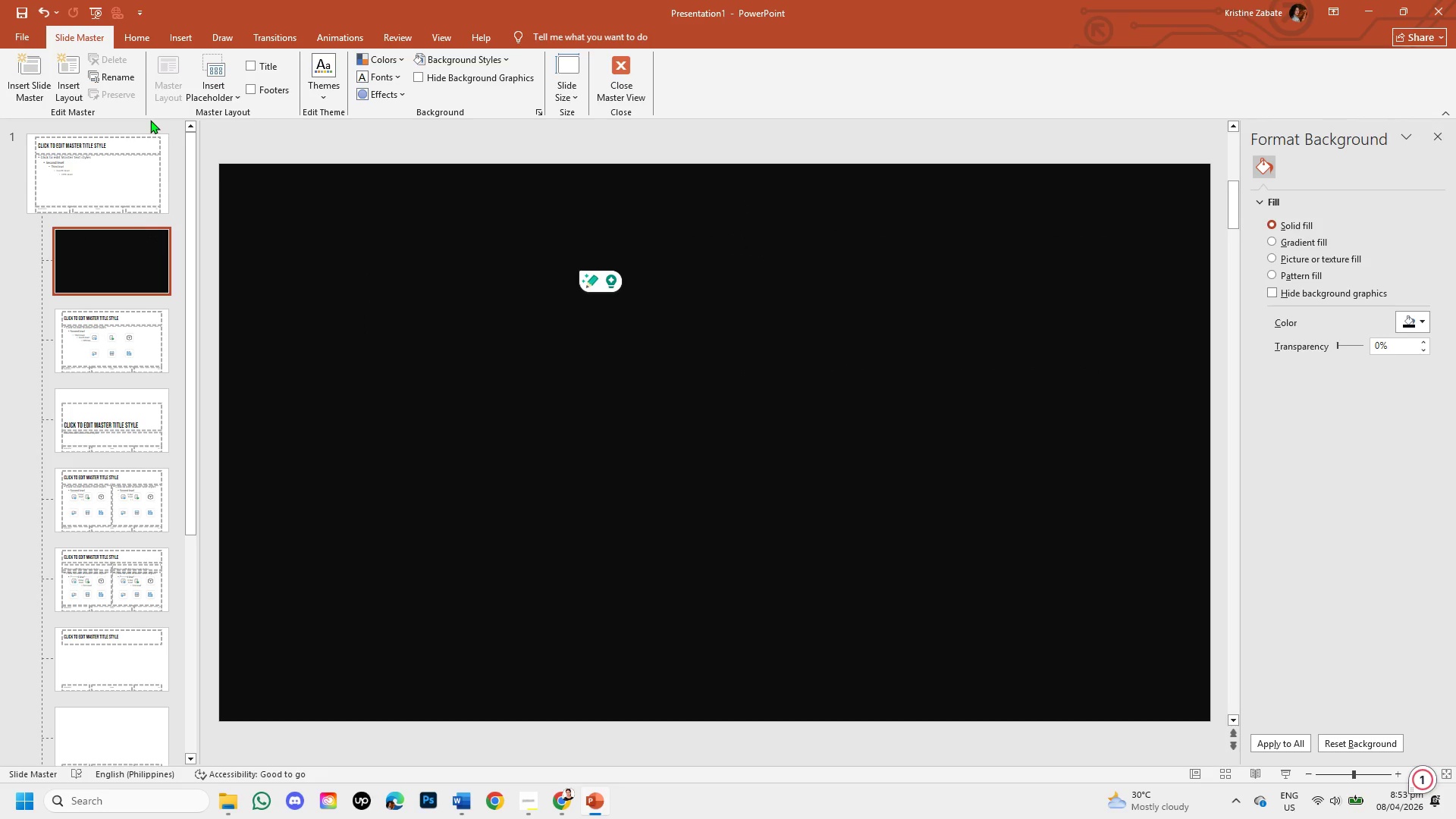 
wait(20.03)
 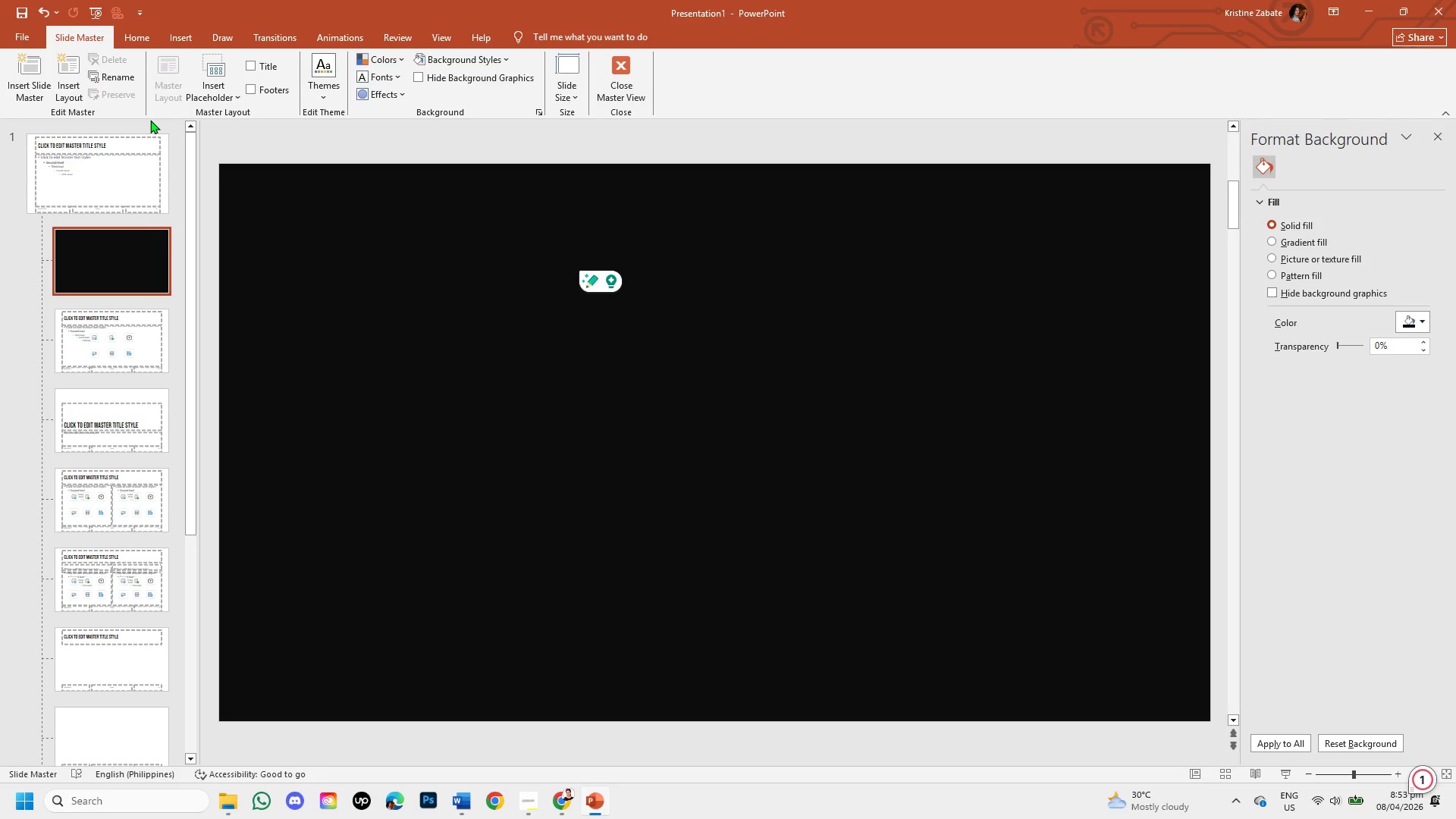 
left_click([136, 42])
 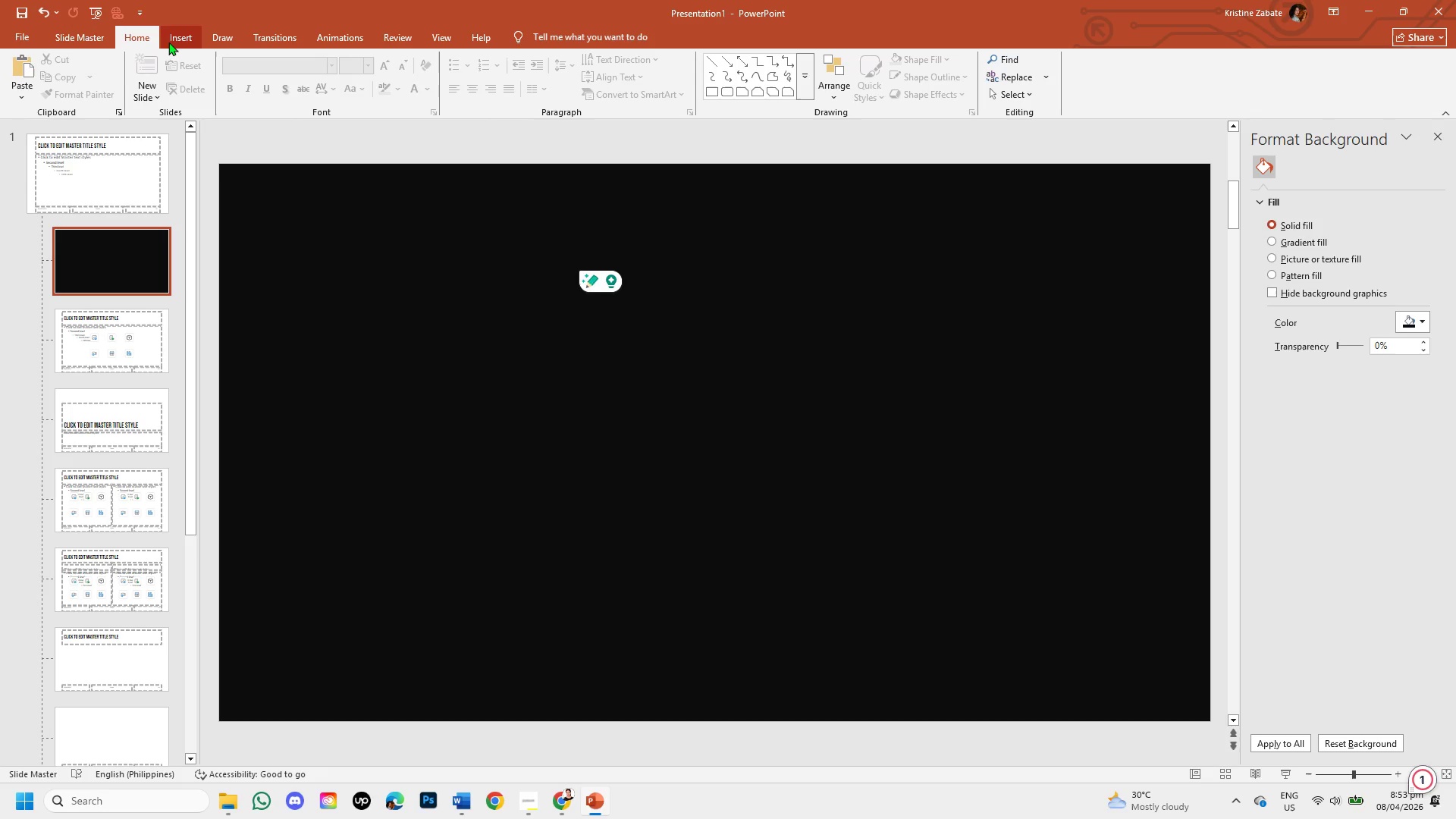 
left_click([177, 38])
 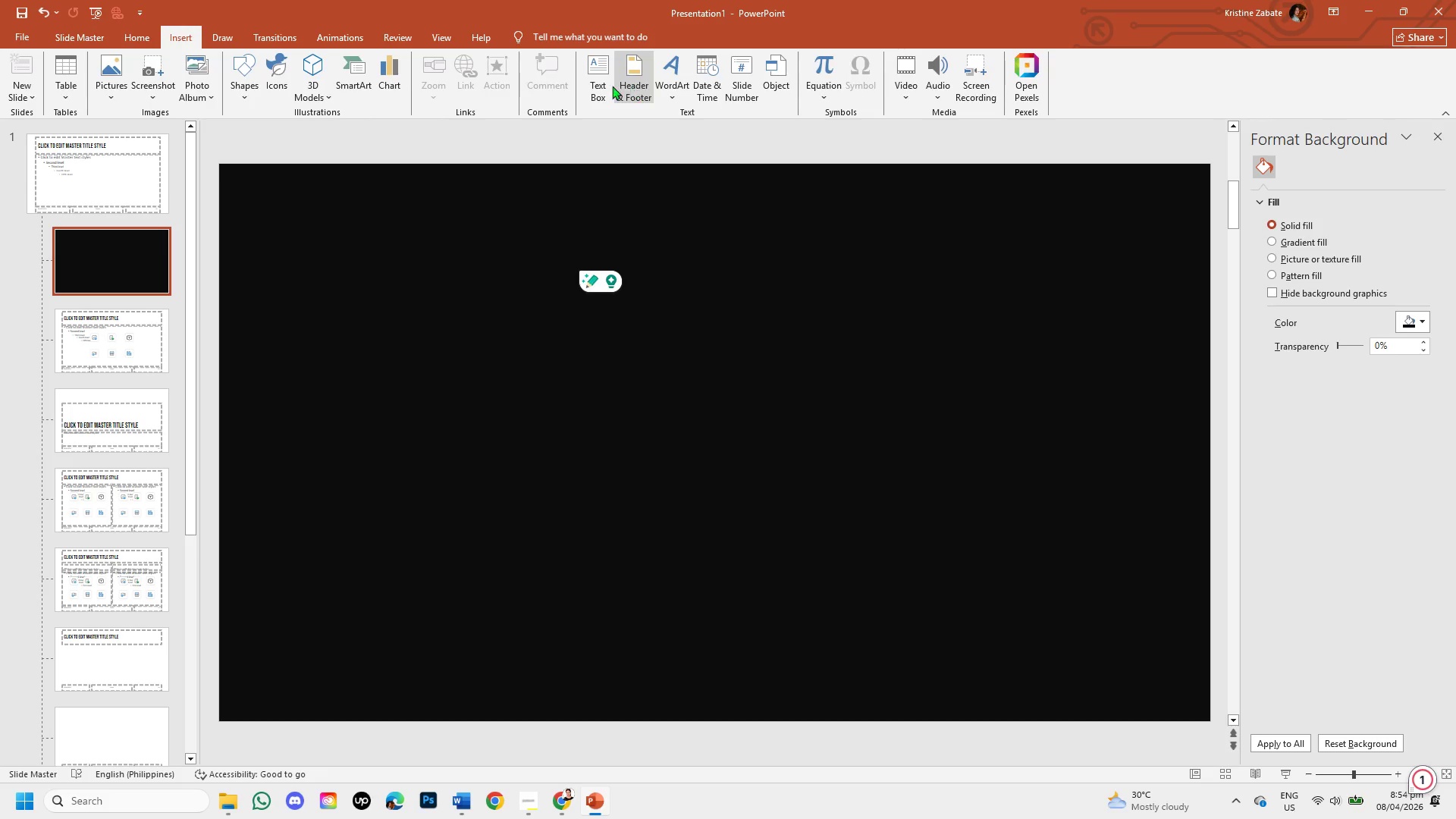 
left_click([601, 86])
 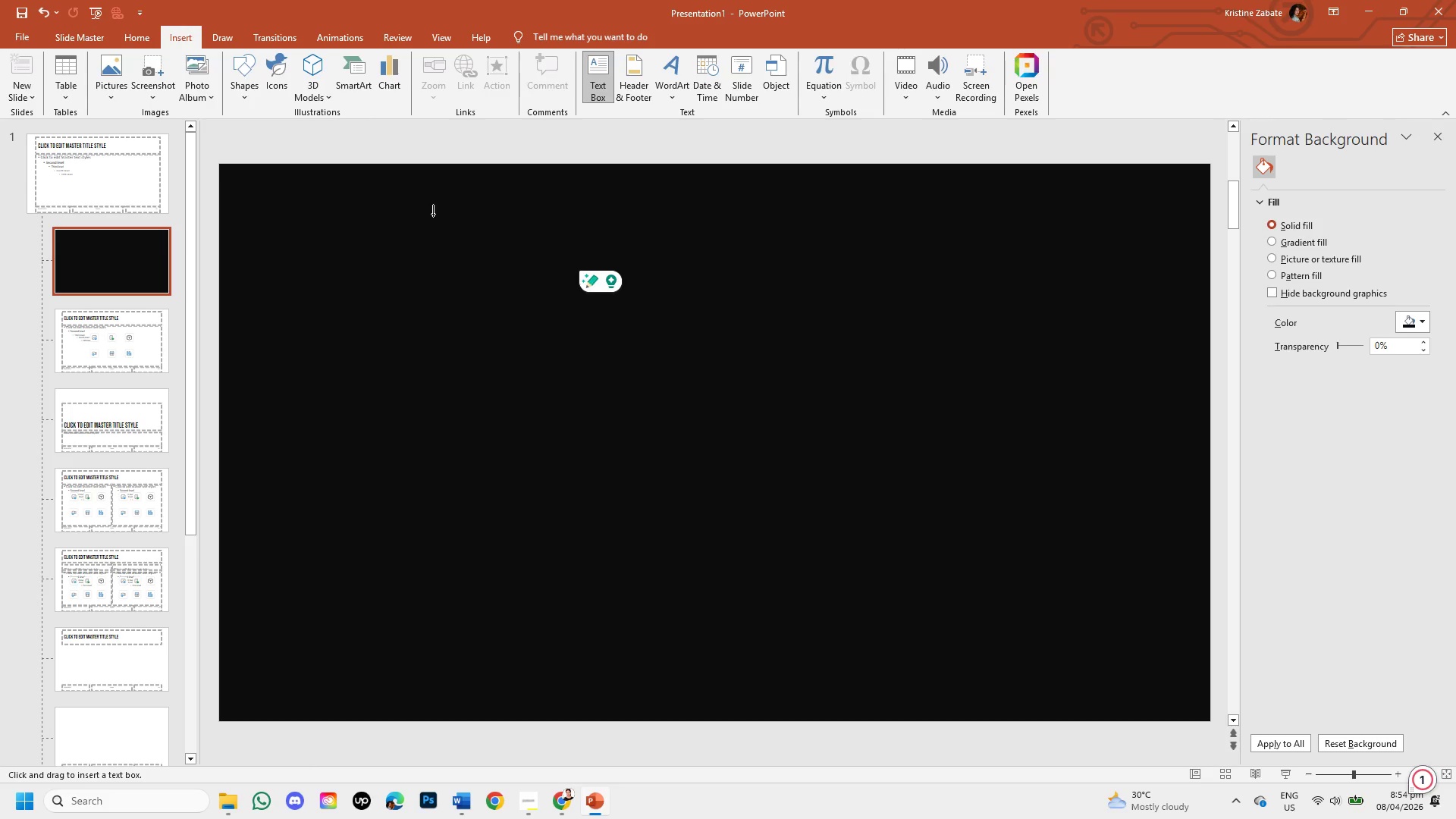 
left_click_drag(start_coordinate=[433, 214], to_coordinate=[886, 357])
 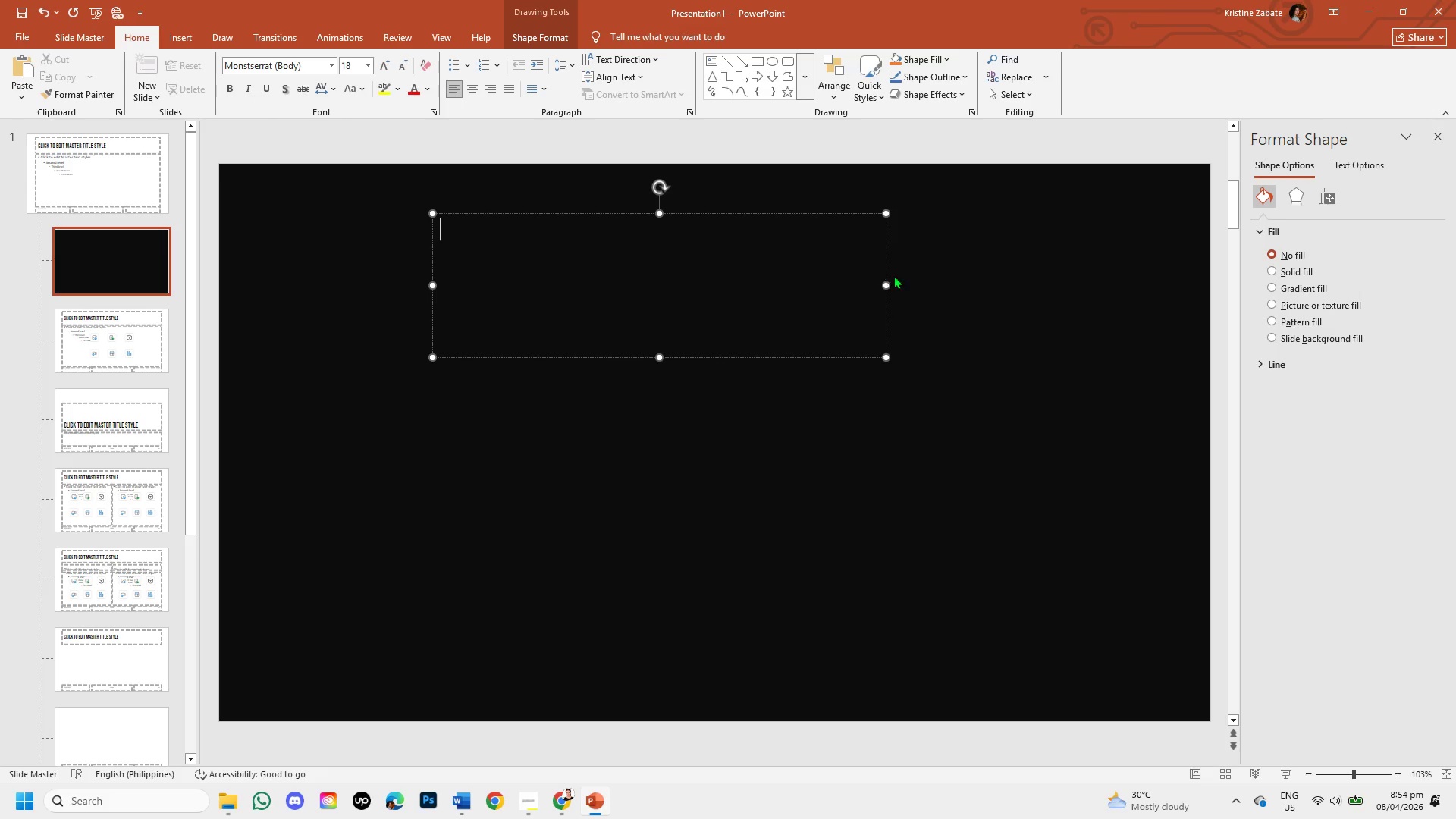 
left_click_drag(start_coordinate=[884, 288], to_coordinate=[1134, 270])
 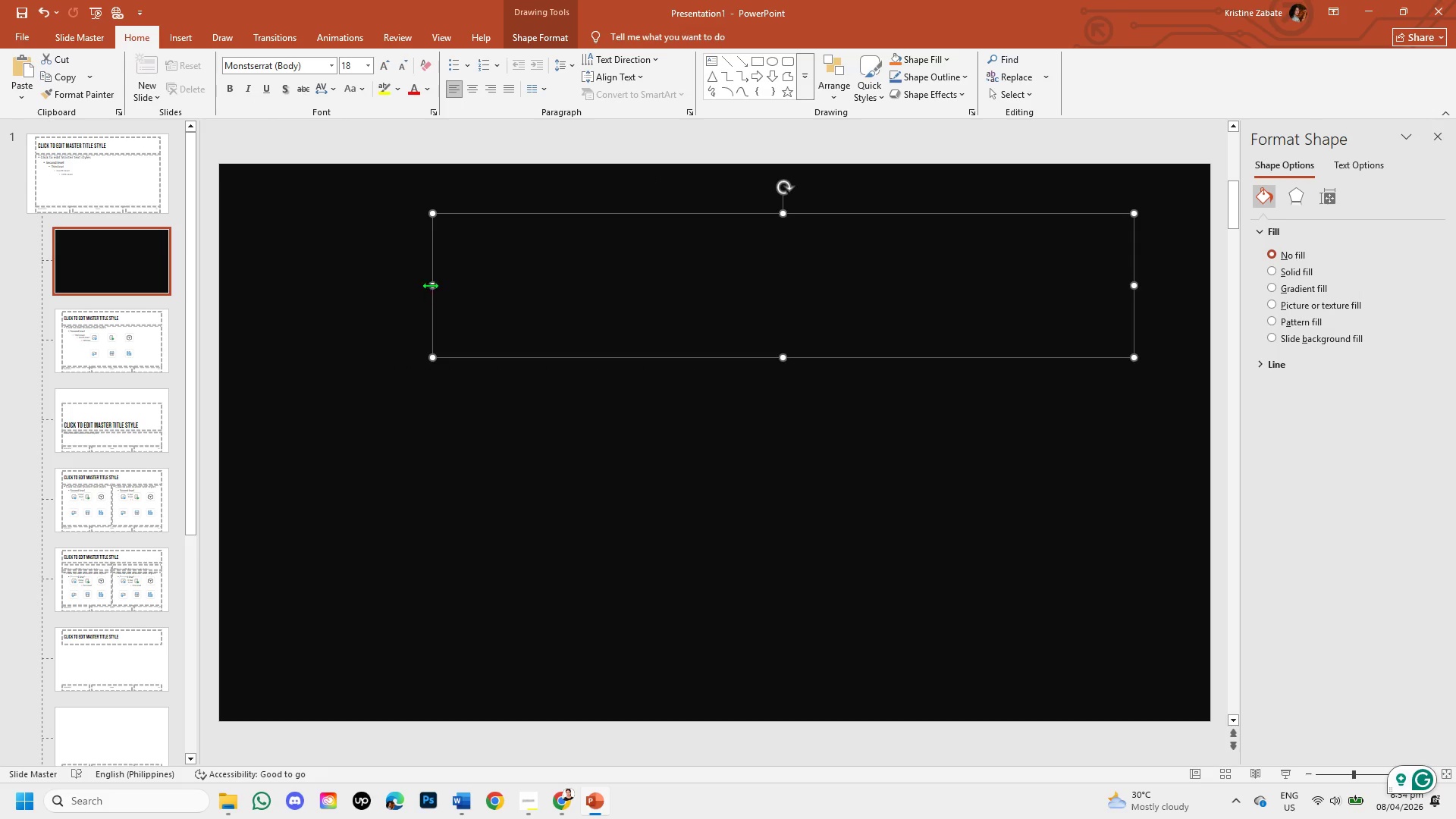 
left_click_drag(start_coordinate=[430, 284], to_coordinate=[288, 263])
 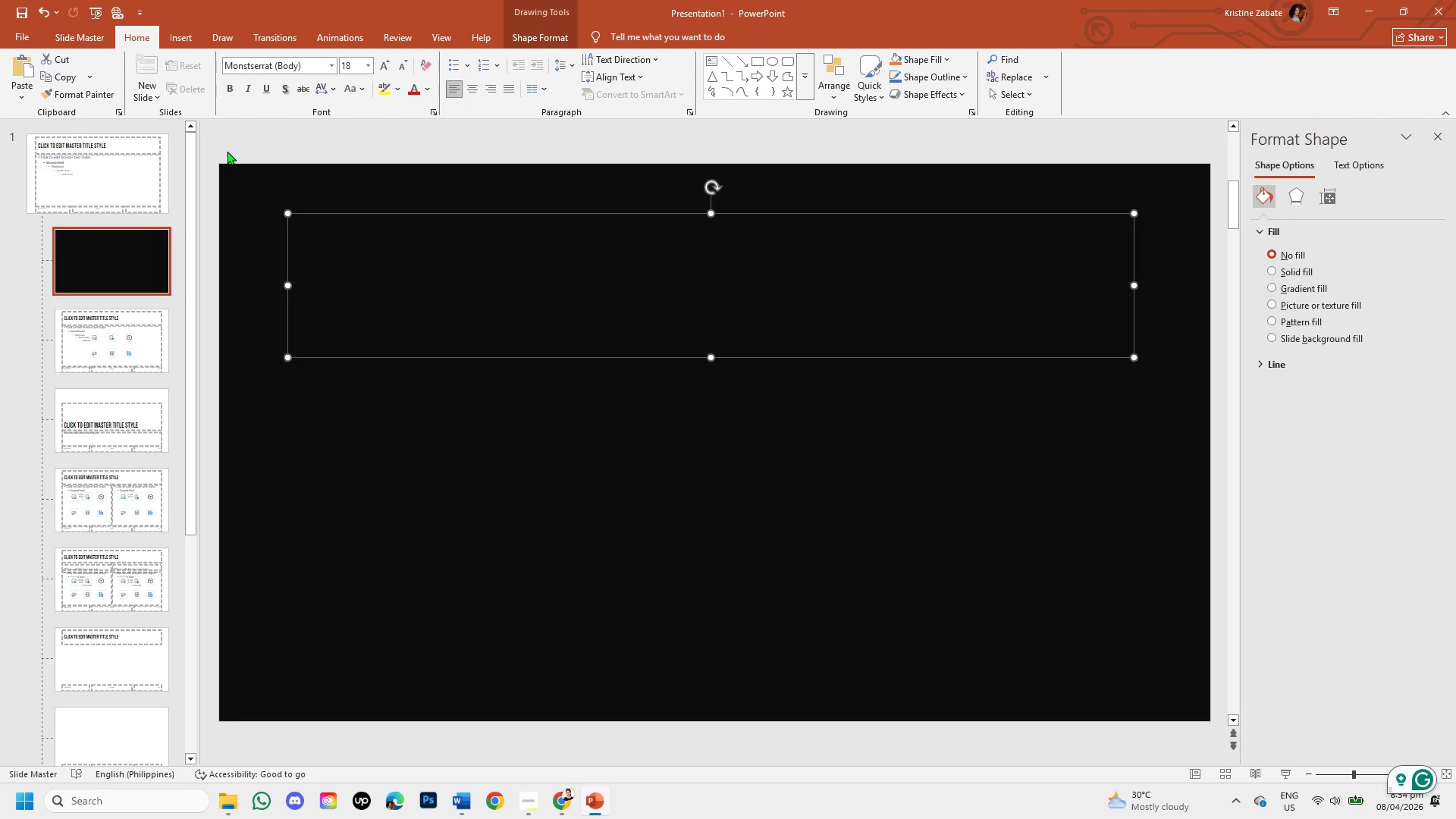 
wait(5.09)
 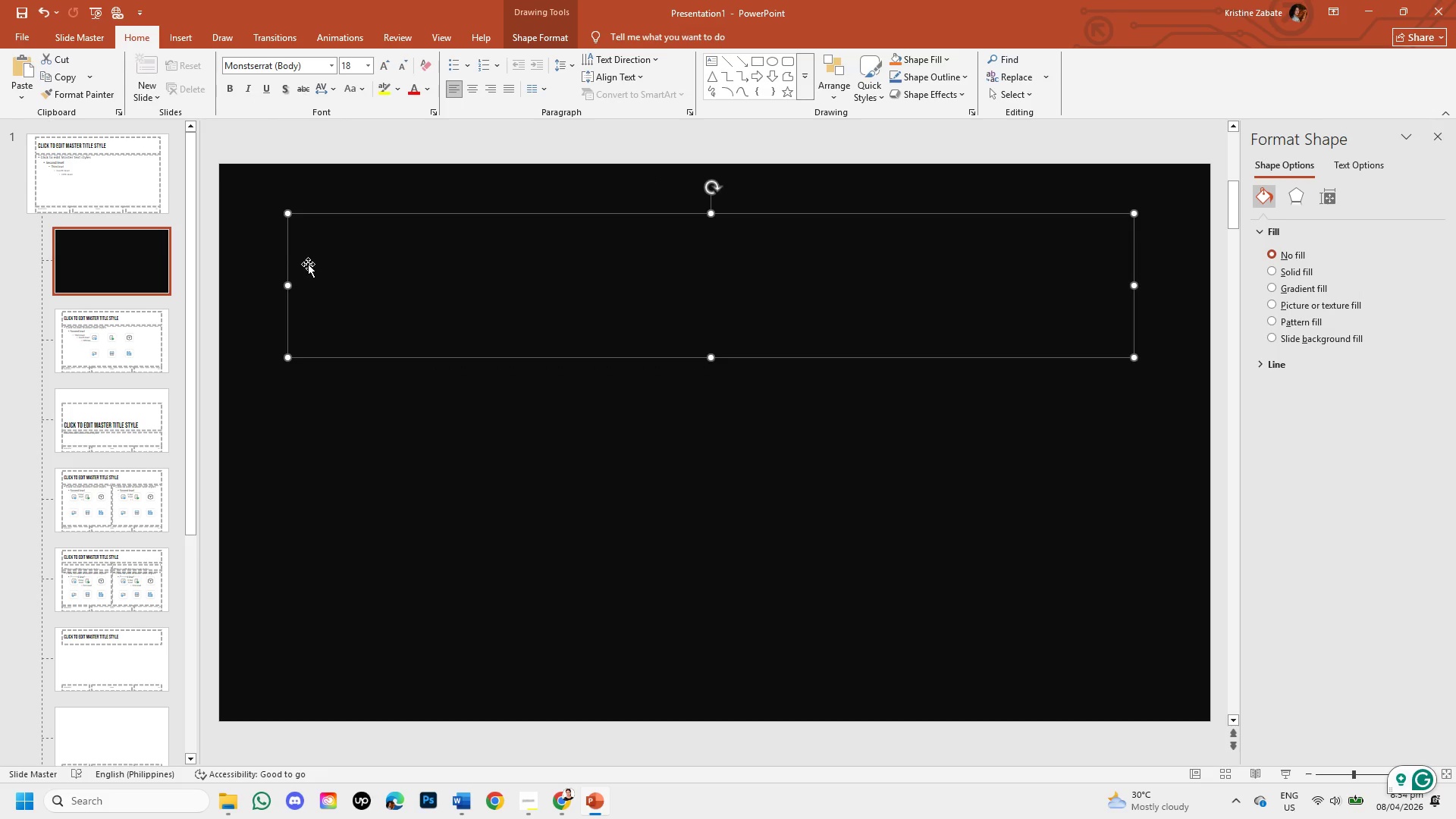 
double_click([370, 282])
 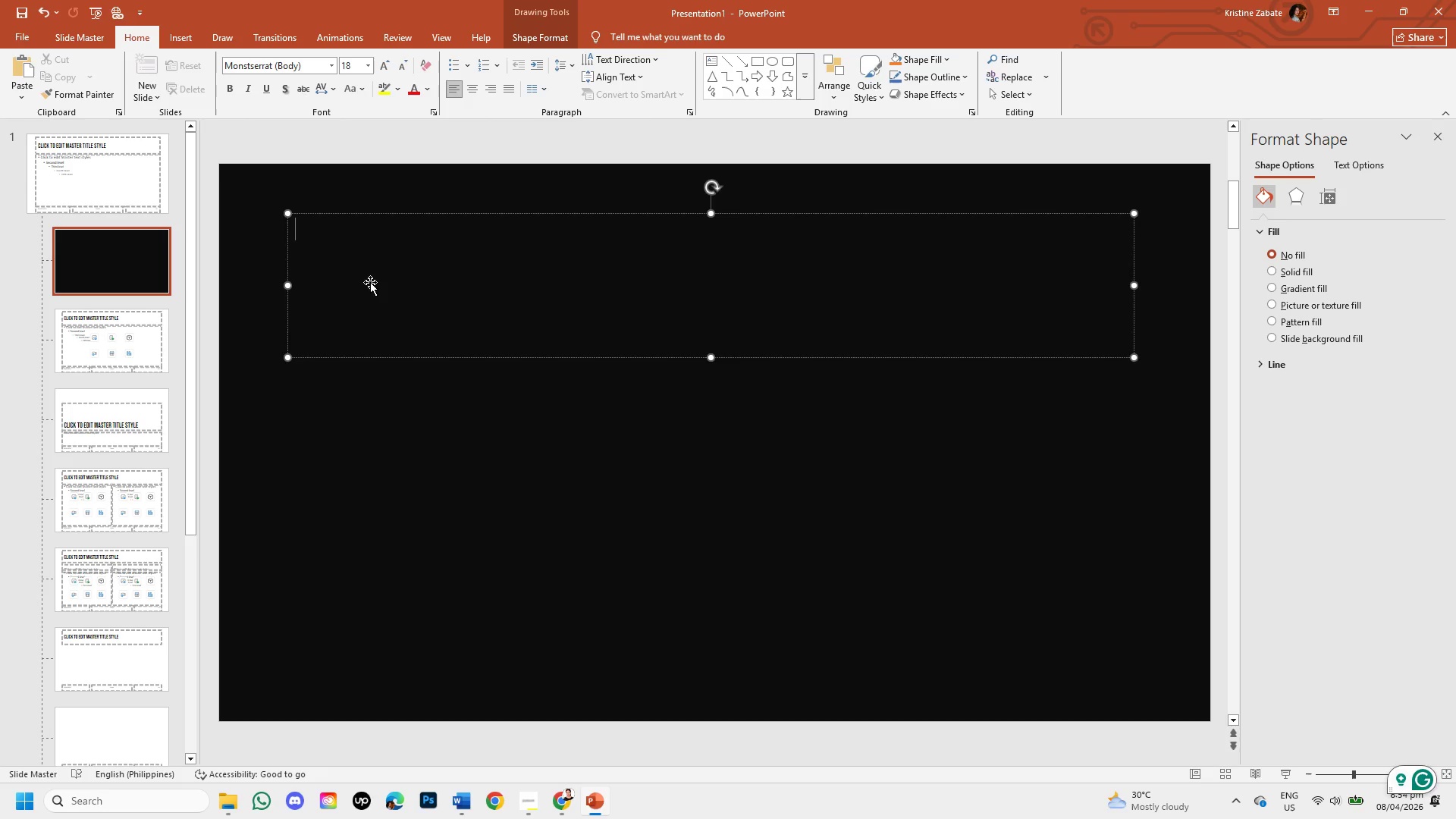 
key(CapsLock)
 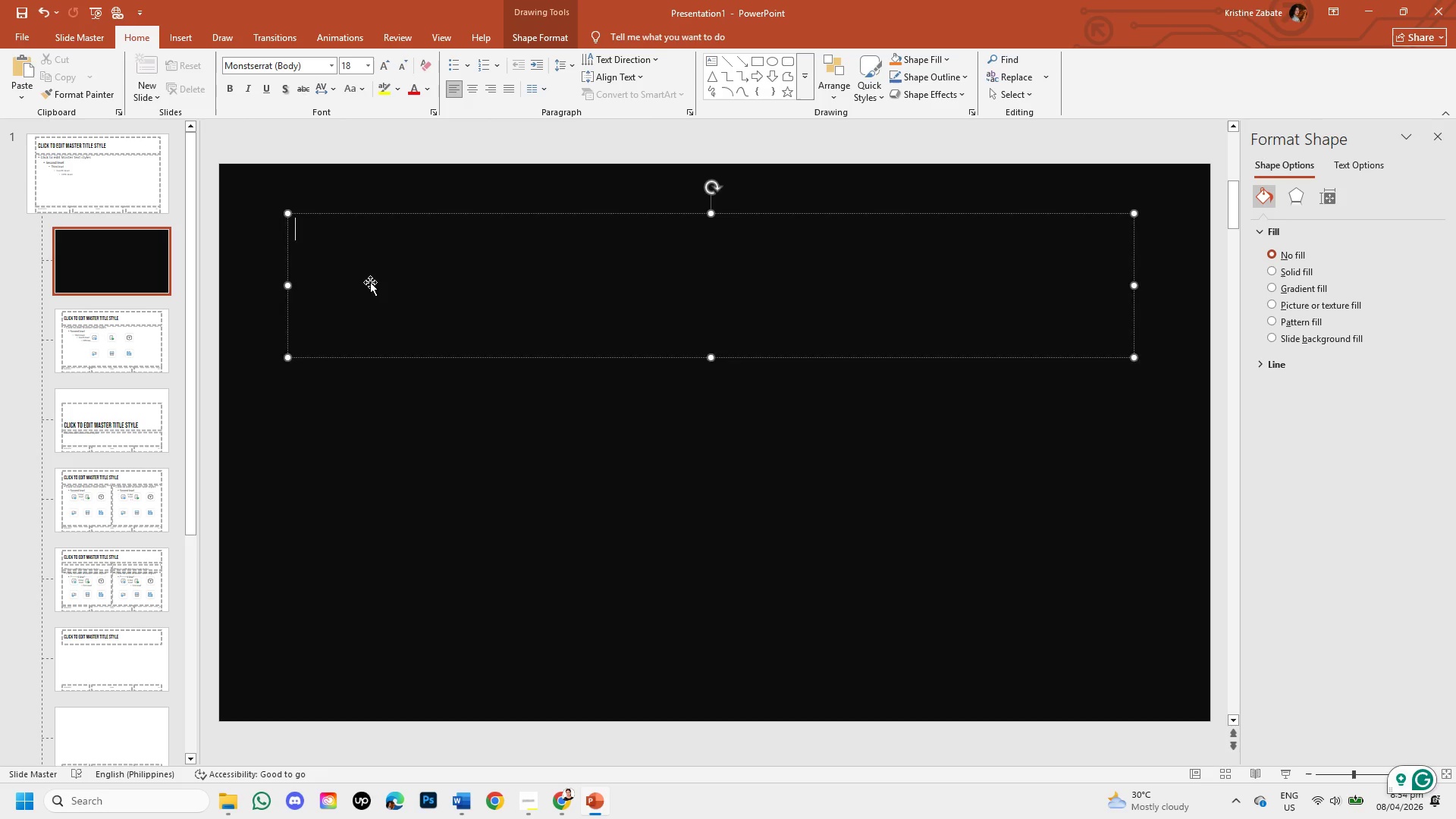 
key(T)
 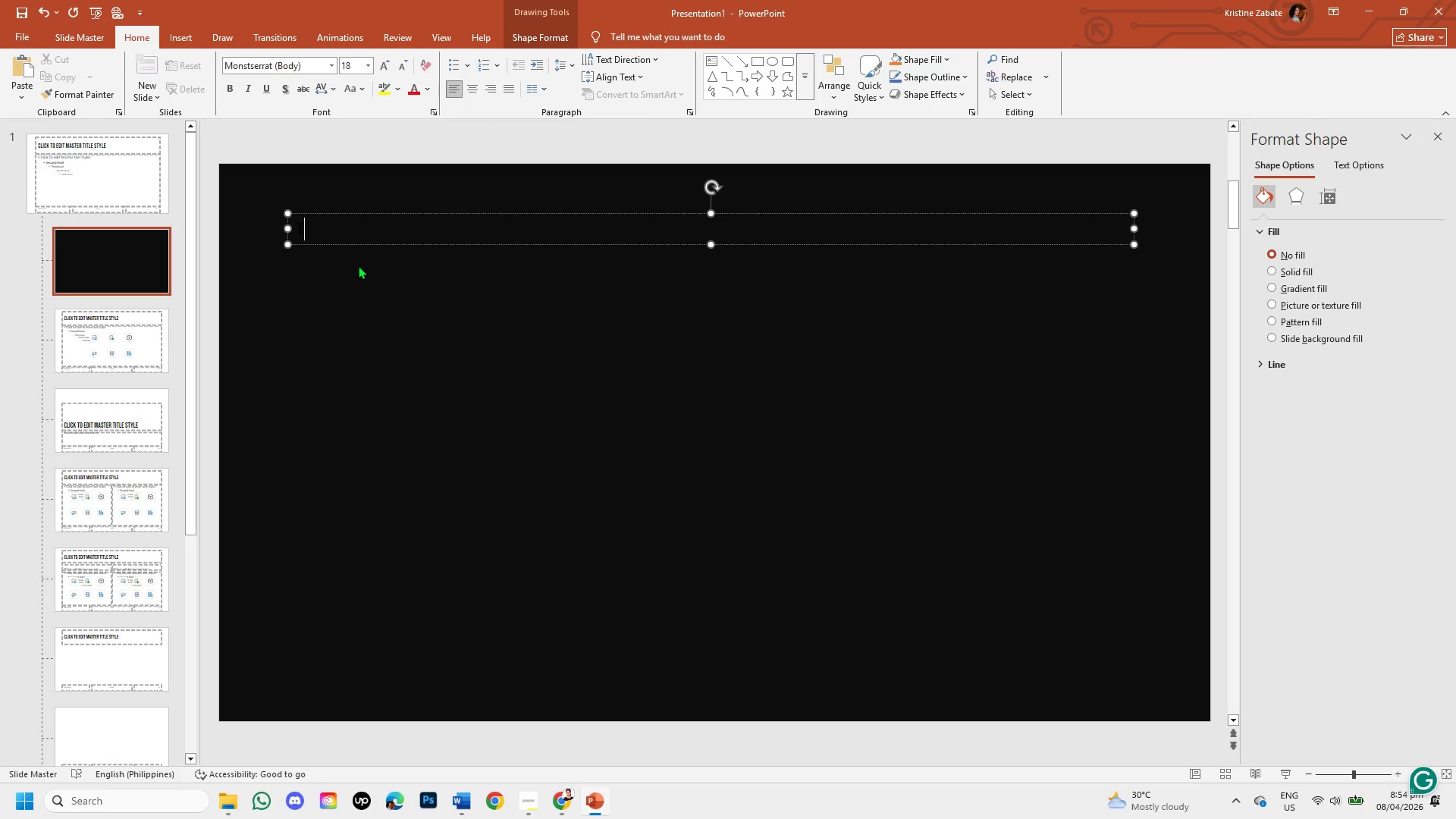 
wait(10.8)
 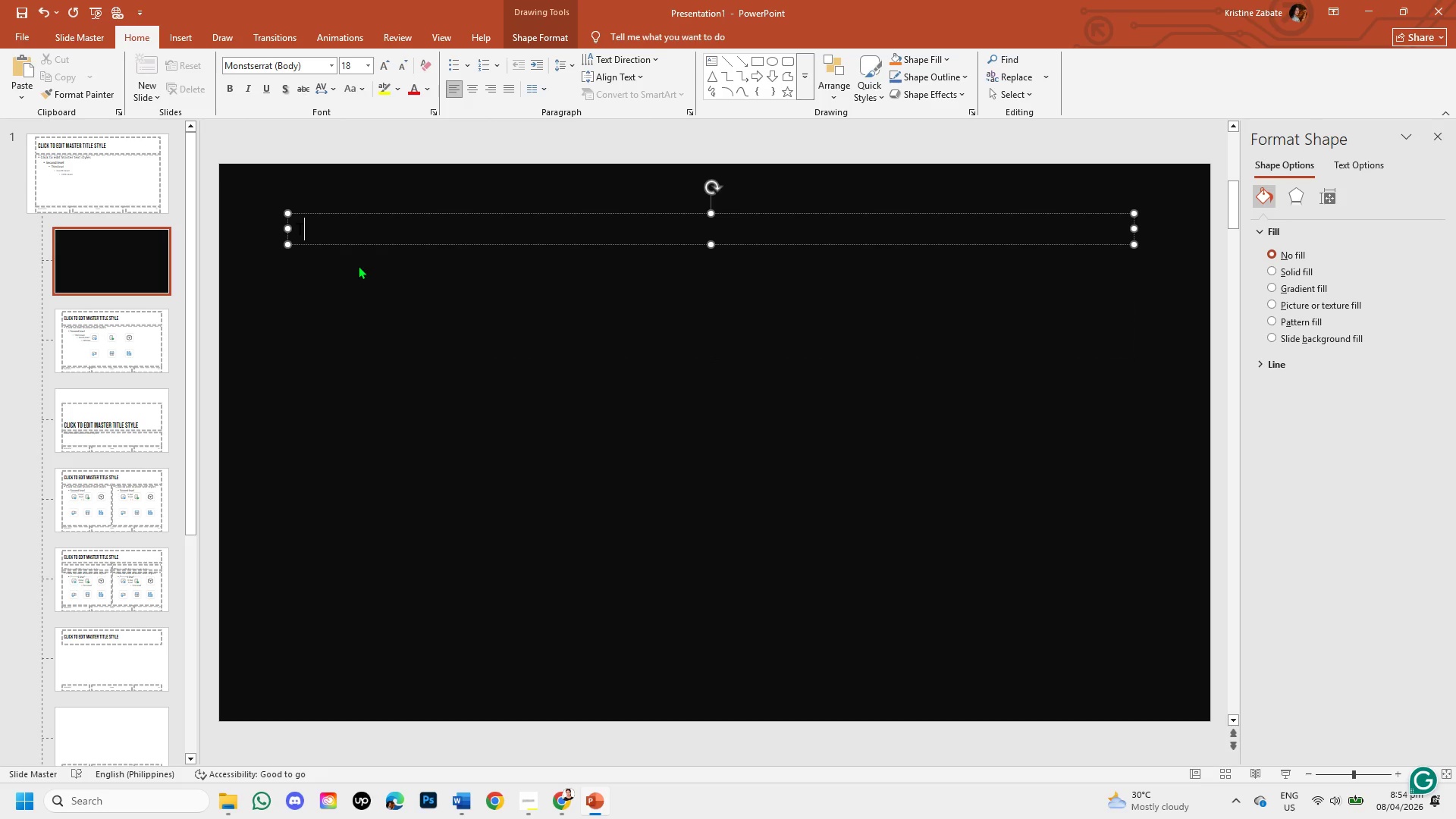 
left_click([428, 88])
 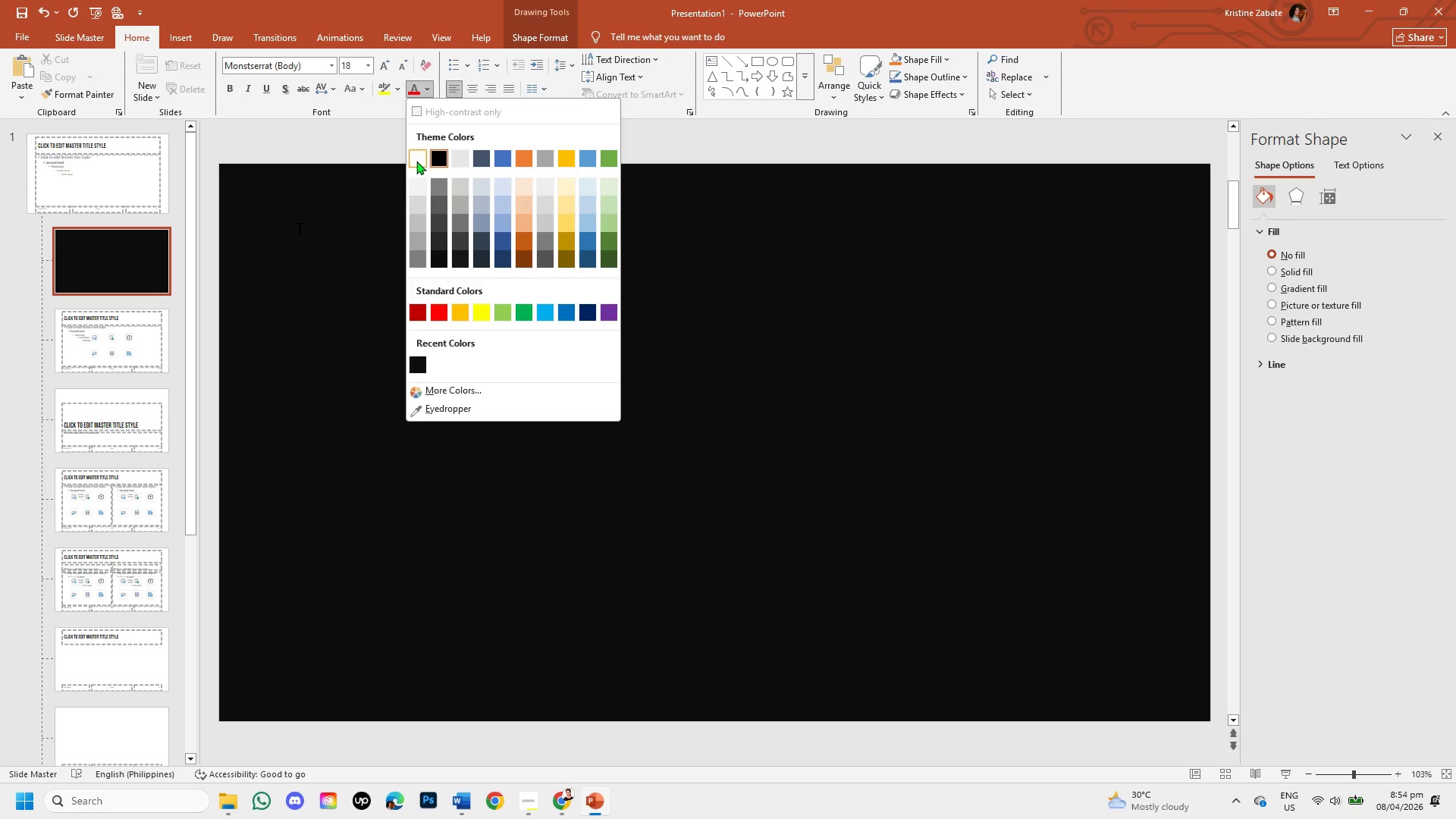 
left_click([416, 161])
 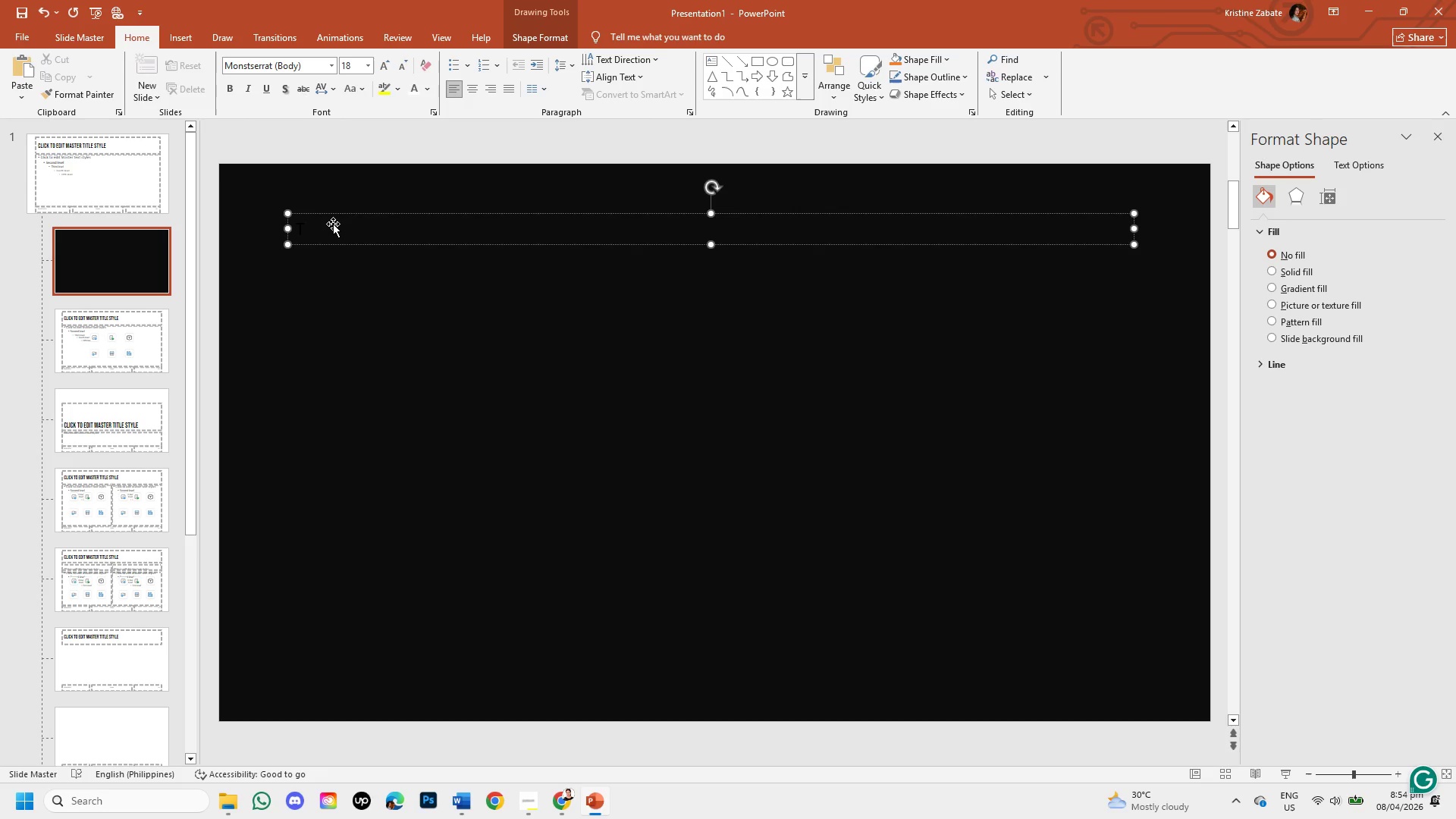 
key(Backspace)
key(Backspace)
type(Title )
 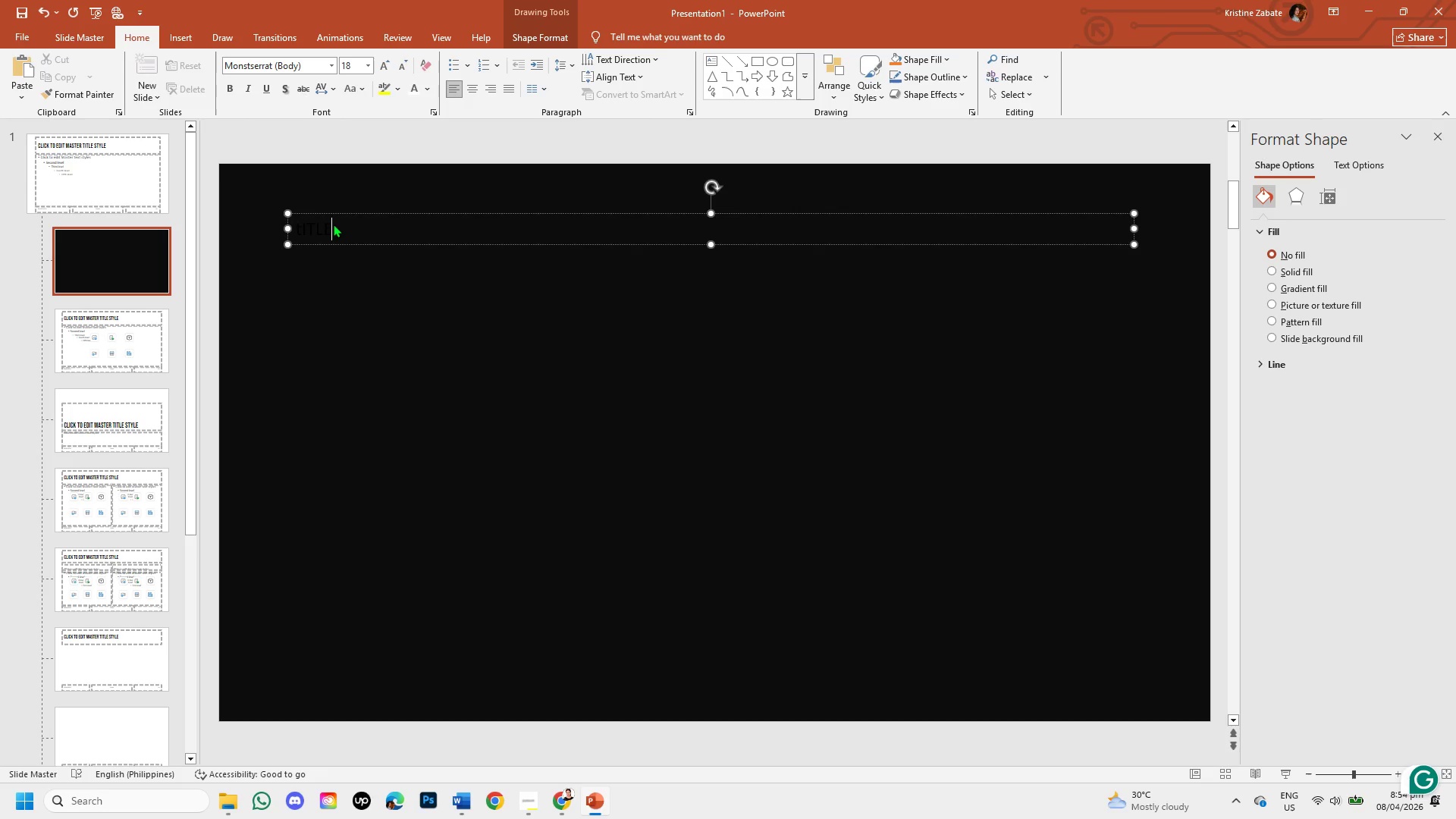 
hold_key(key=CapsLock, duration=30.0)
 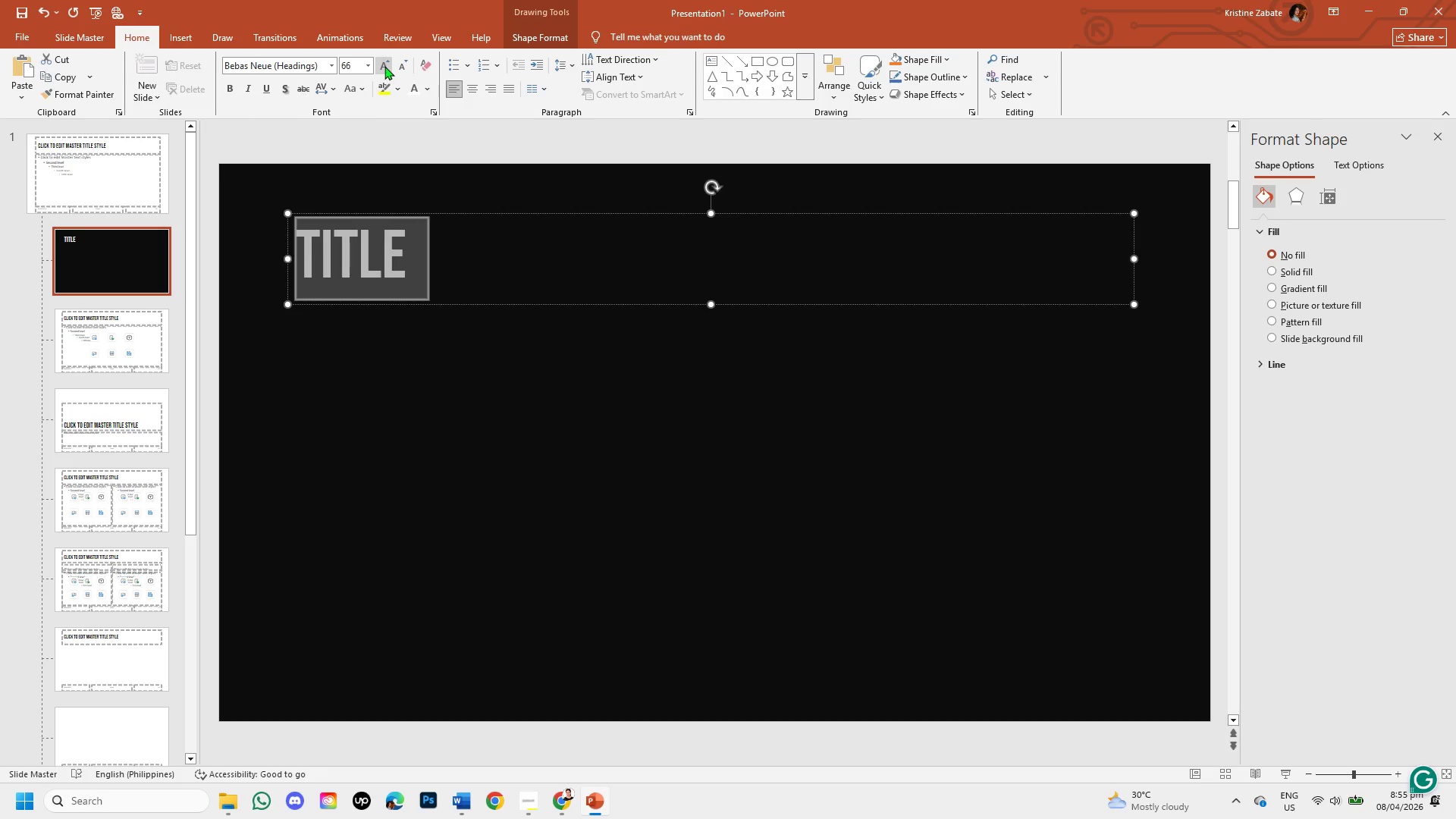 
left_click_drag(start_coordinate=[331, 228], to_coordinate=[275, 224])
 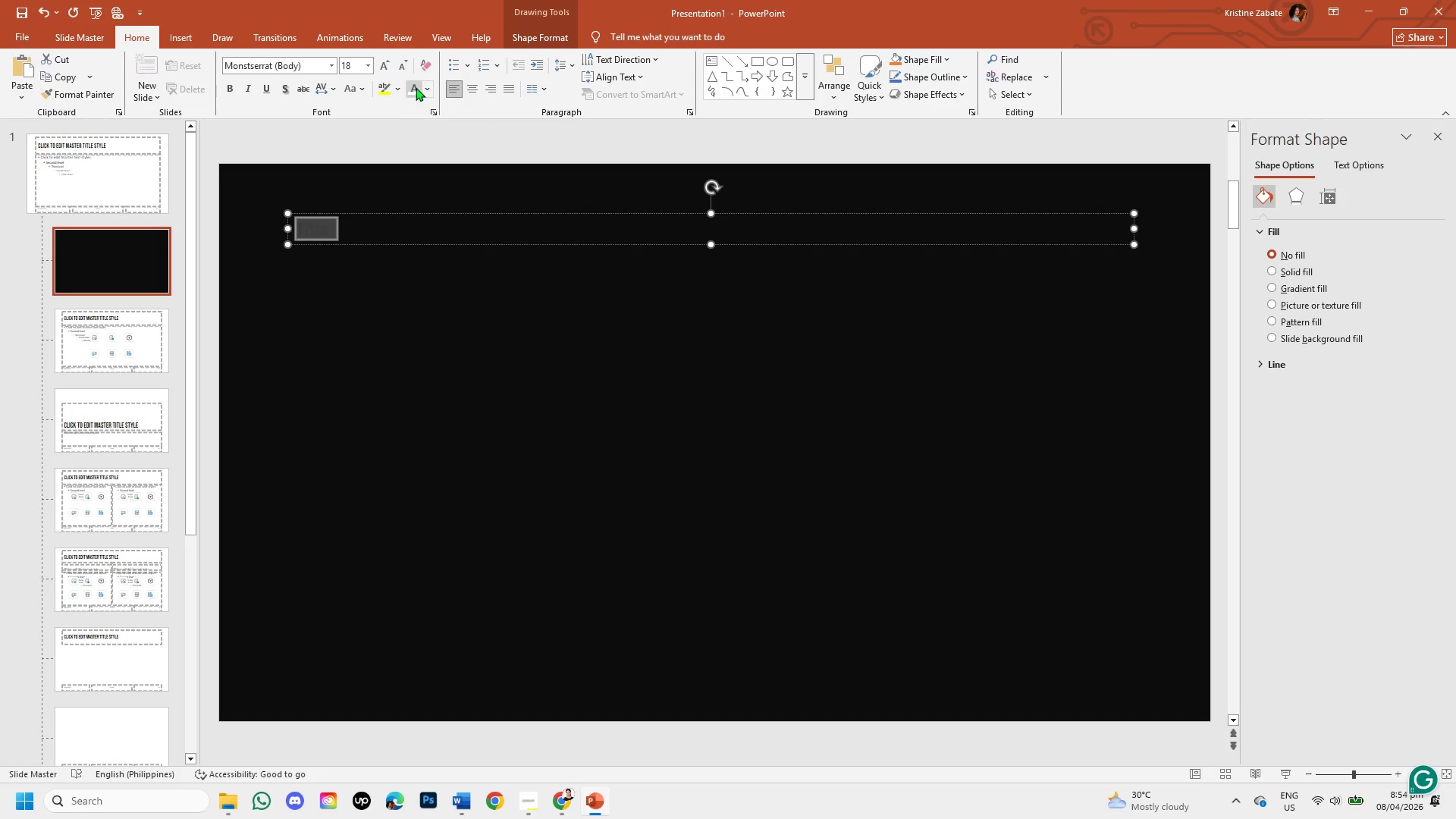 
left_click([416, 87])
 